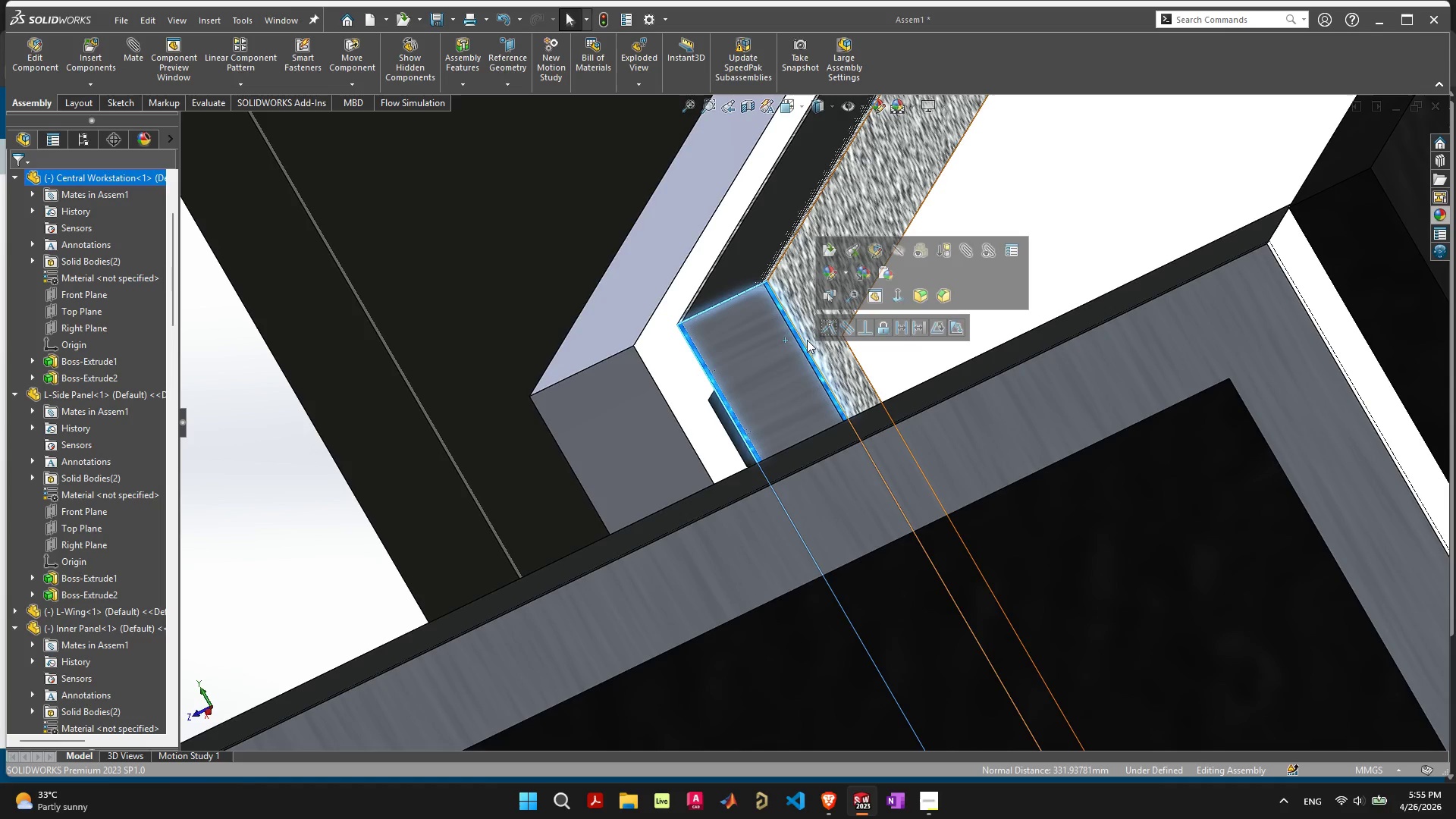 
scroll: coordinate [788, 481], scroll_direction: down, amount: 2.0
 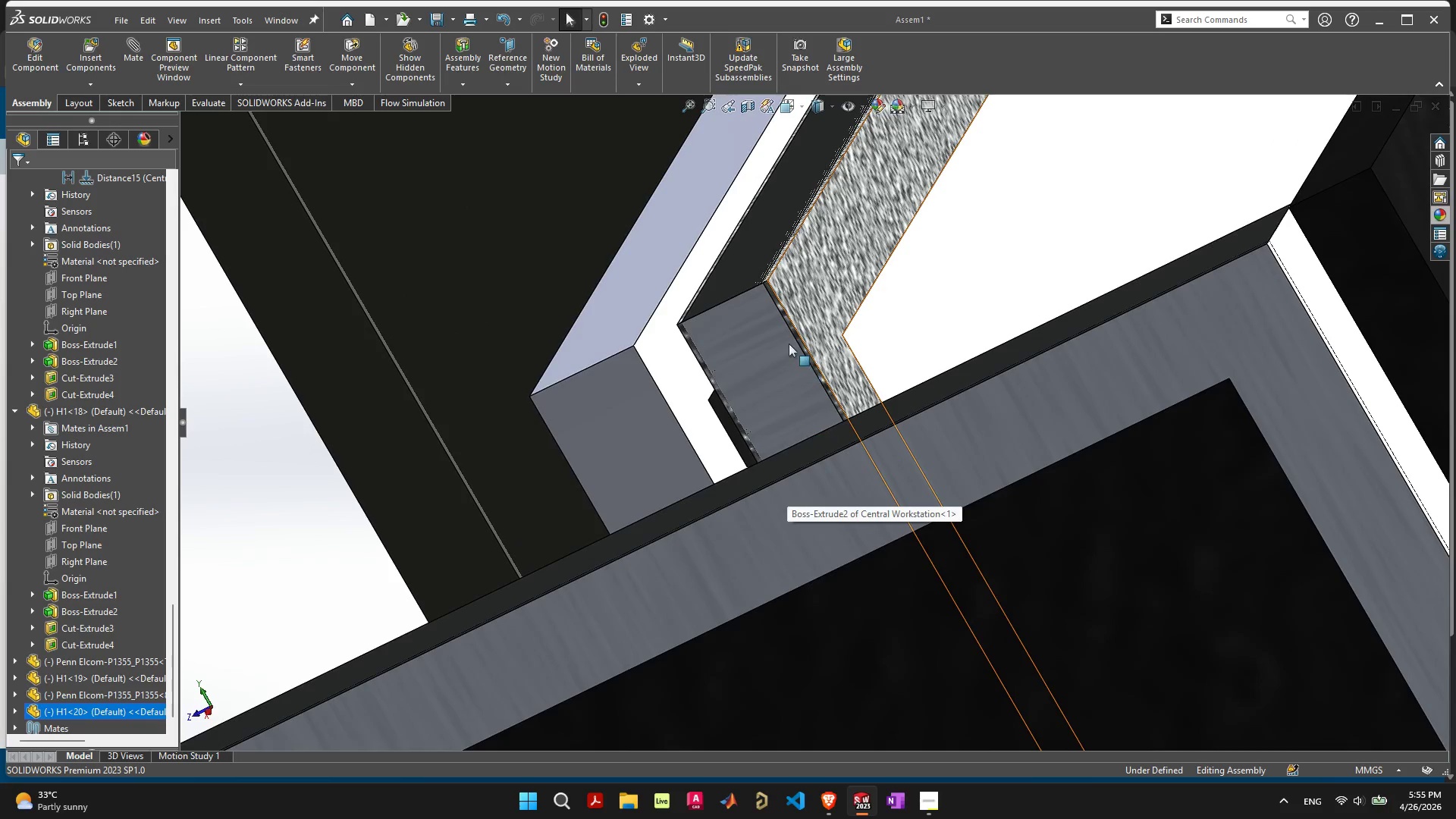 
left_click([785, 340])
 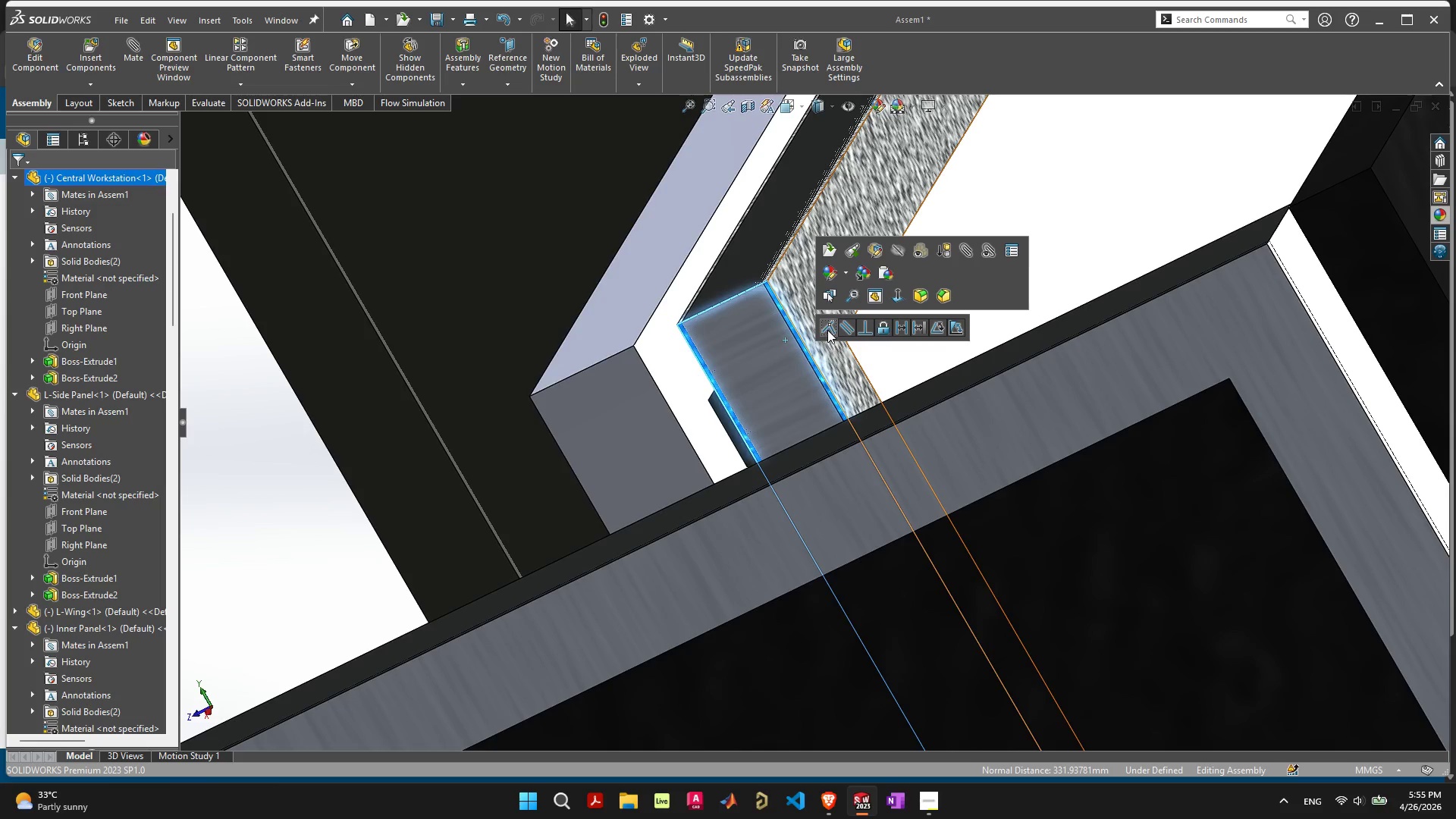 
left_click([827, 329])
 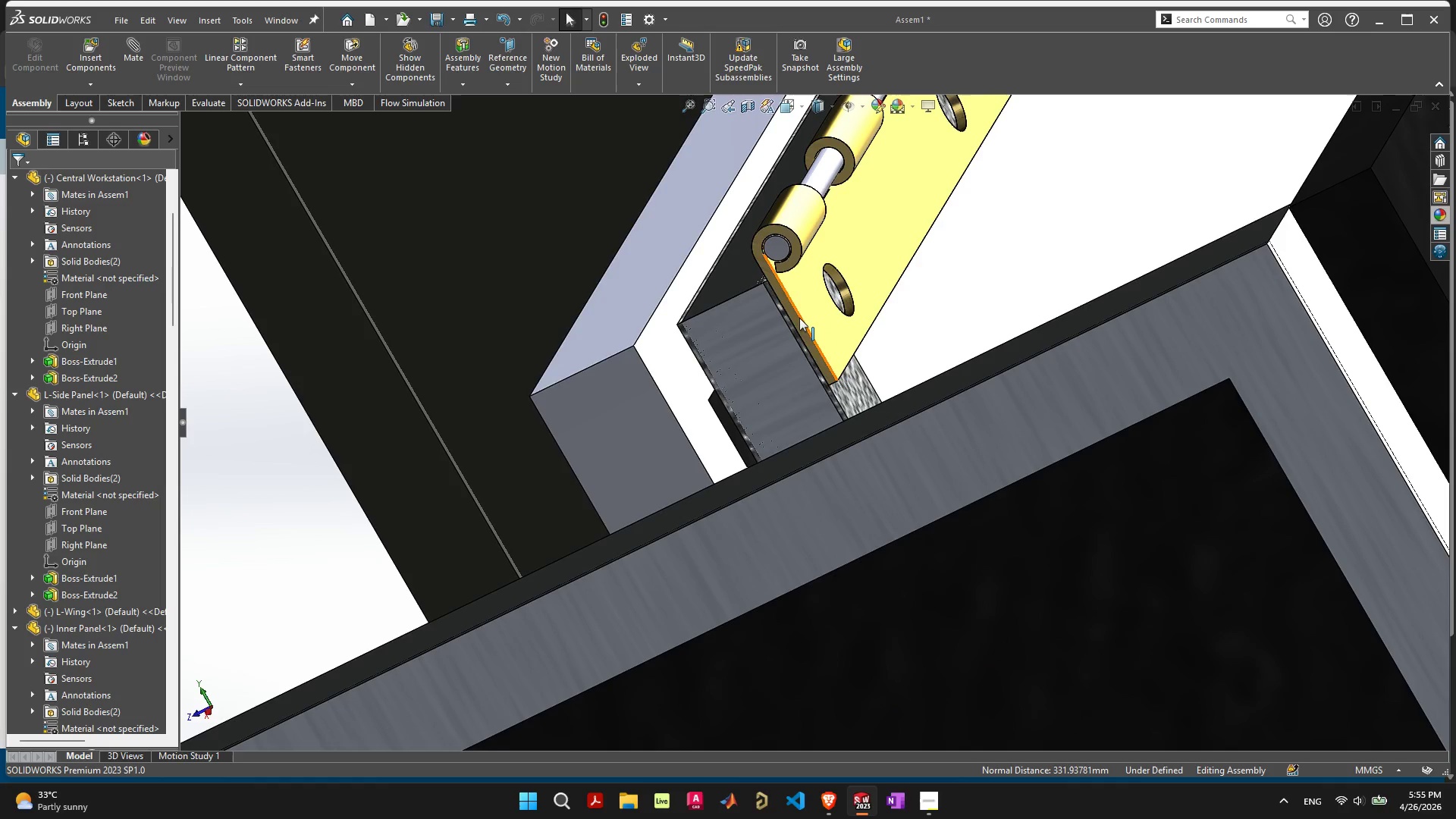 
wait(6.41)
 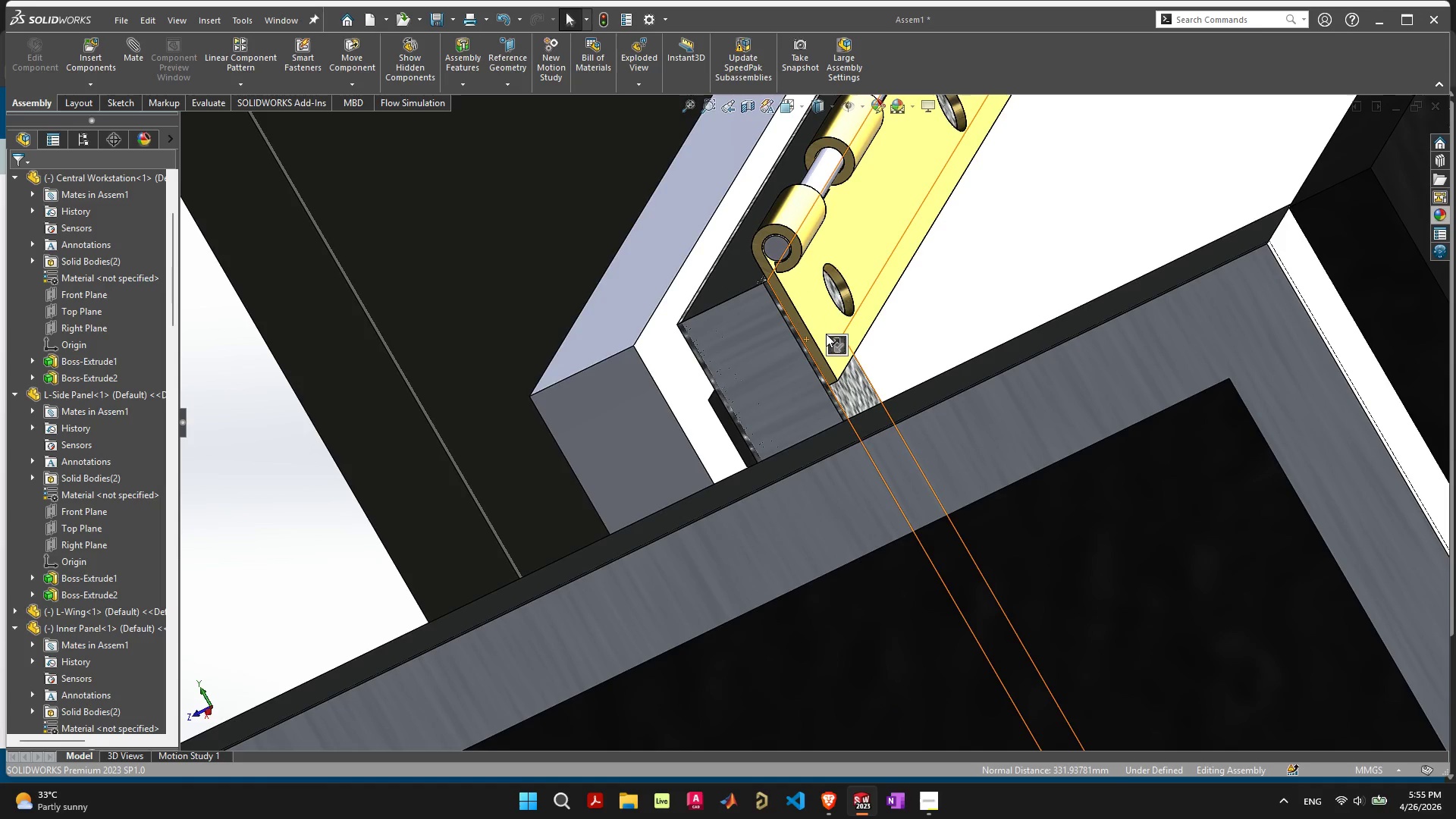 
mouse_move([967, 347])
 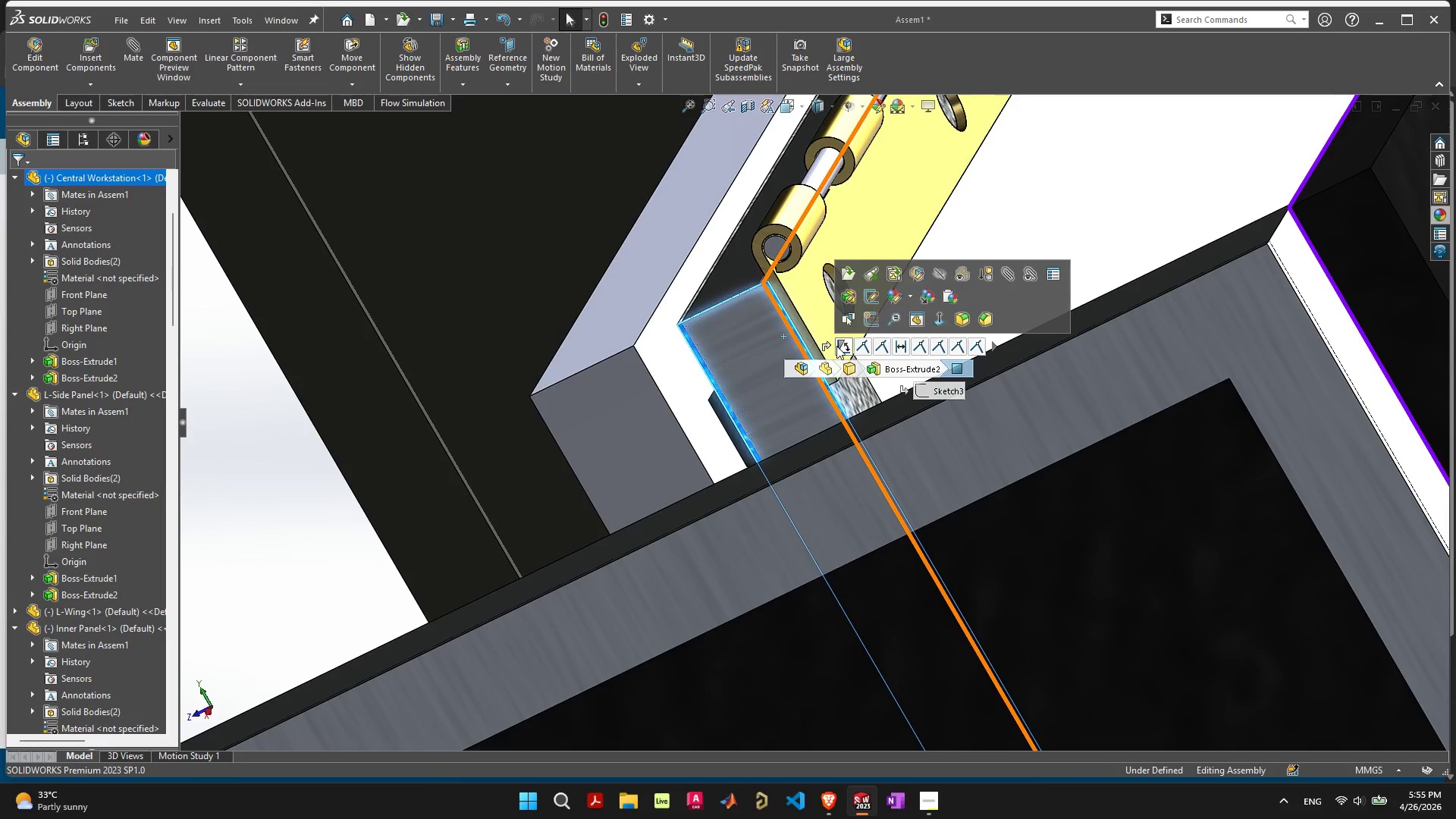 
wait(7.2)
 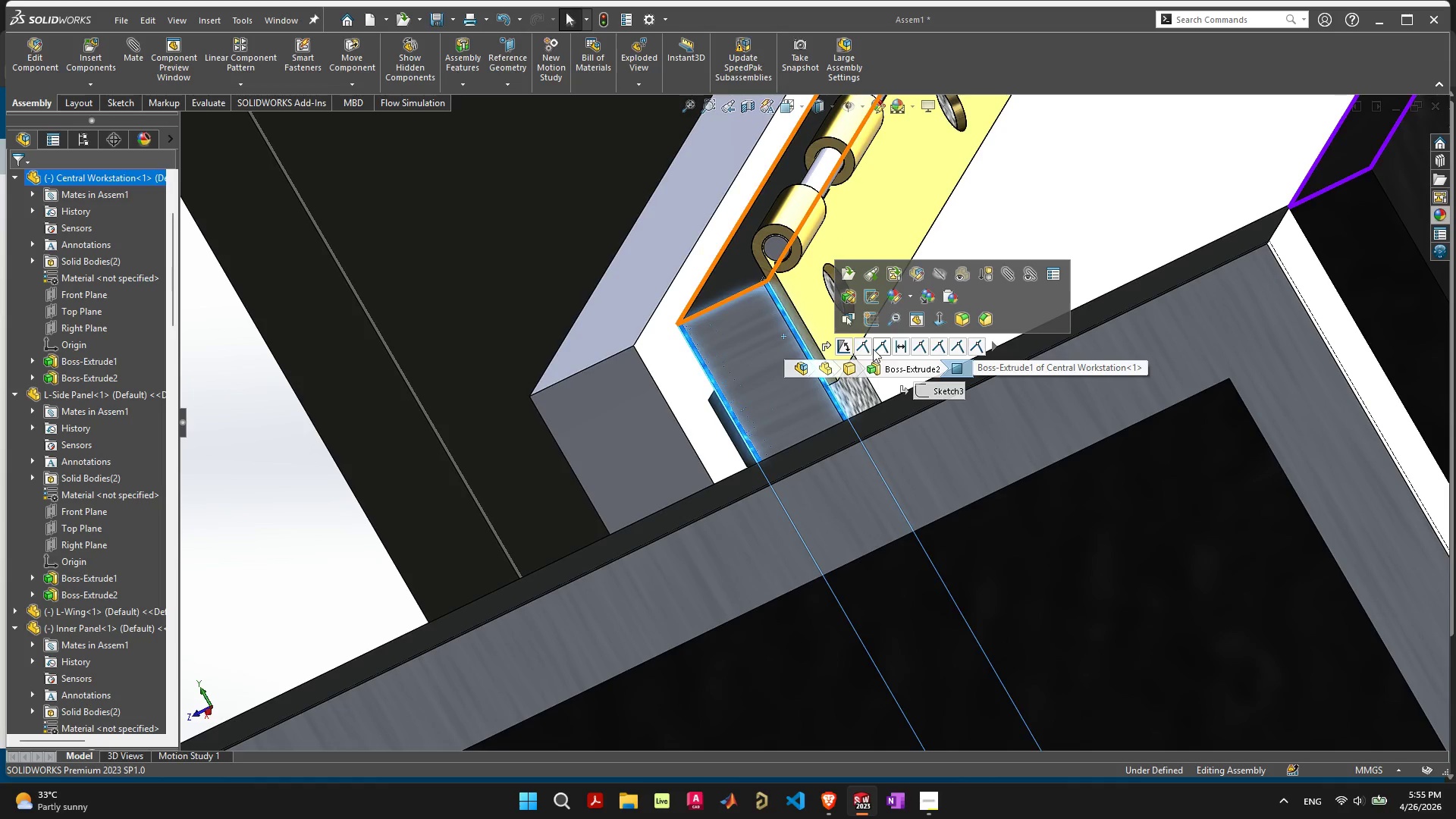 
left_click([992, 346])
 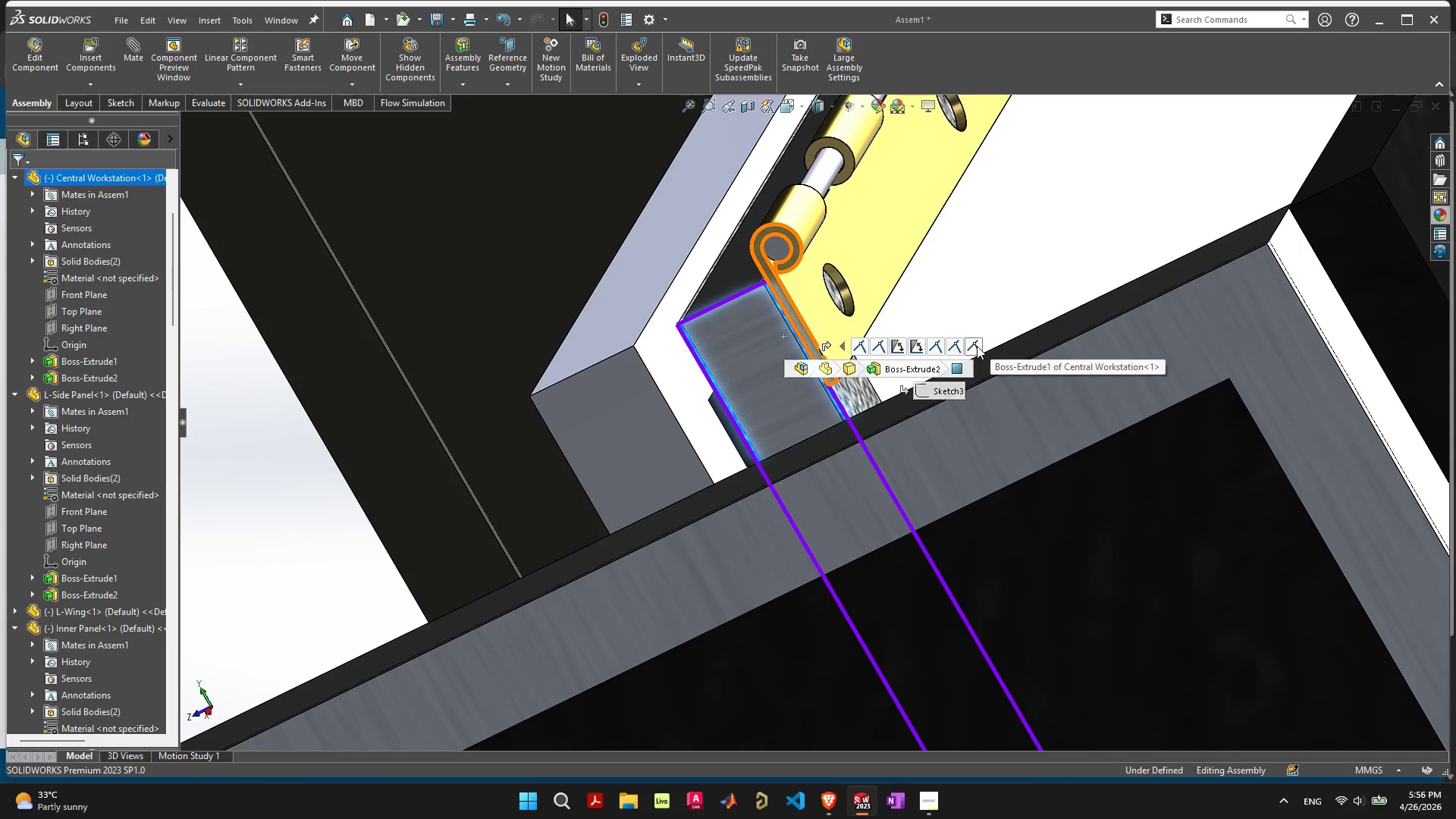 
left_click([977, 346])
 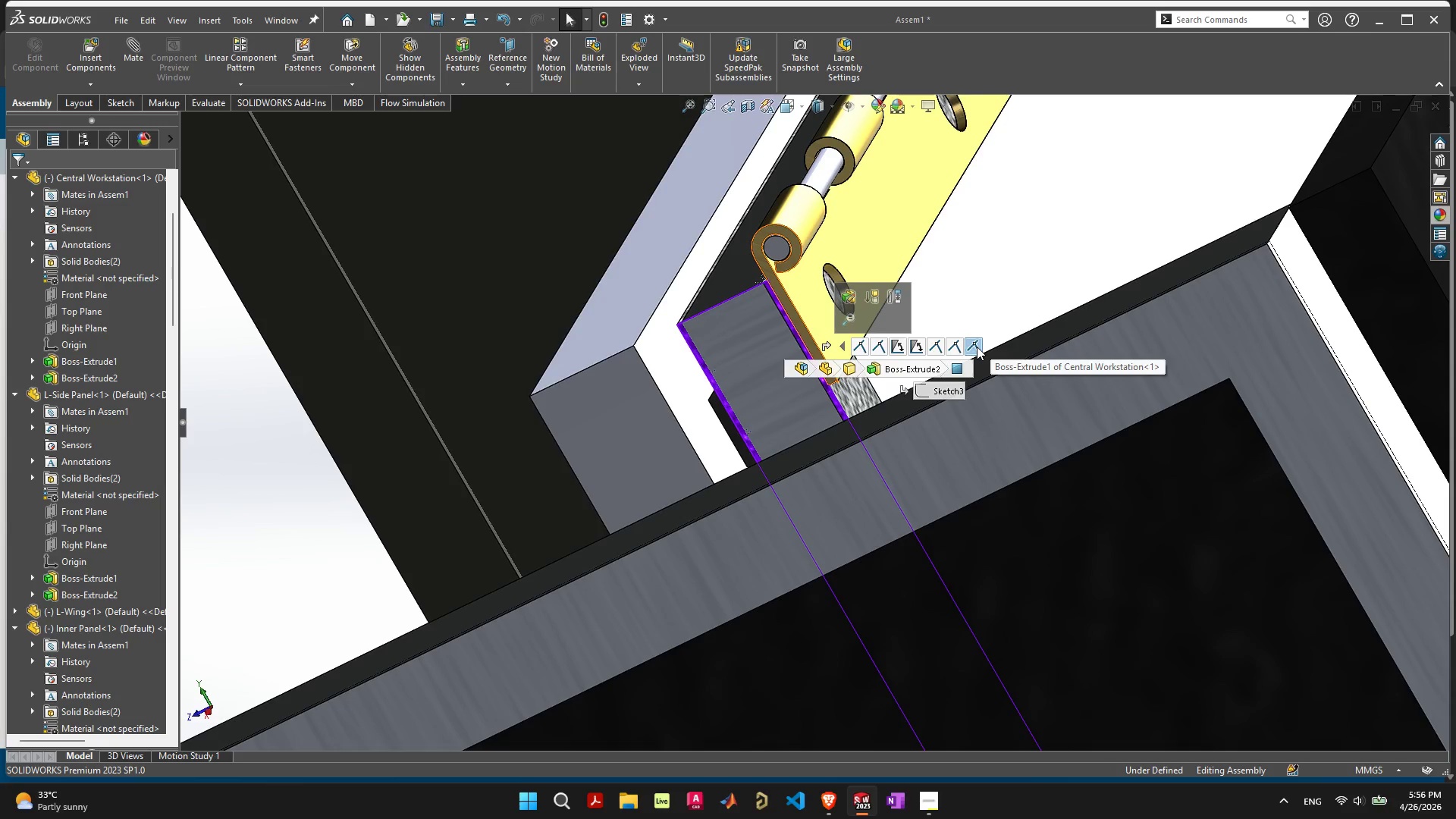 
key(Delete)
 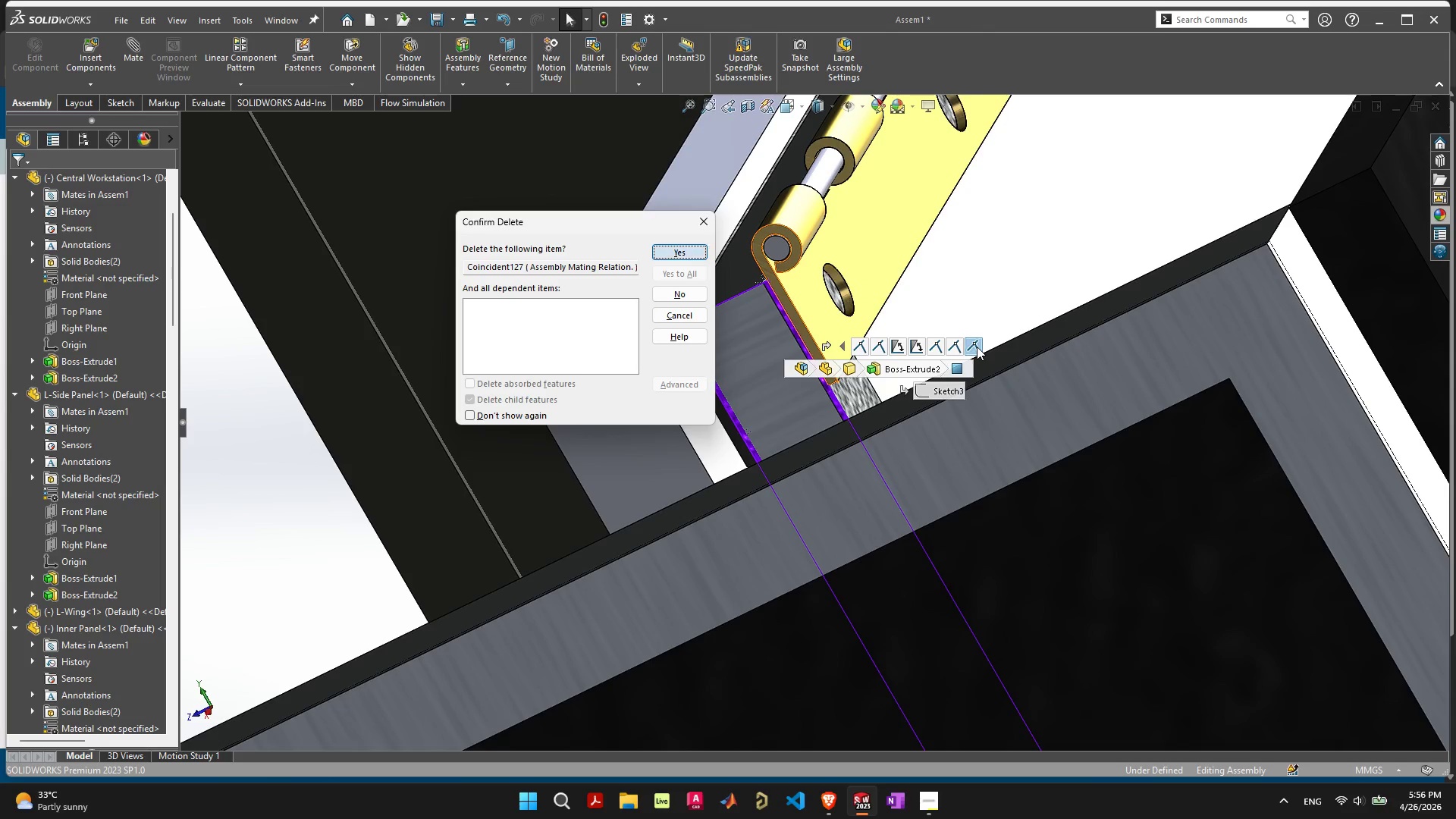 
key(Space)
 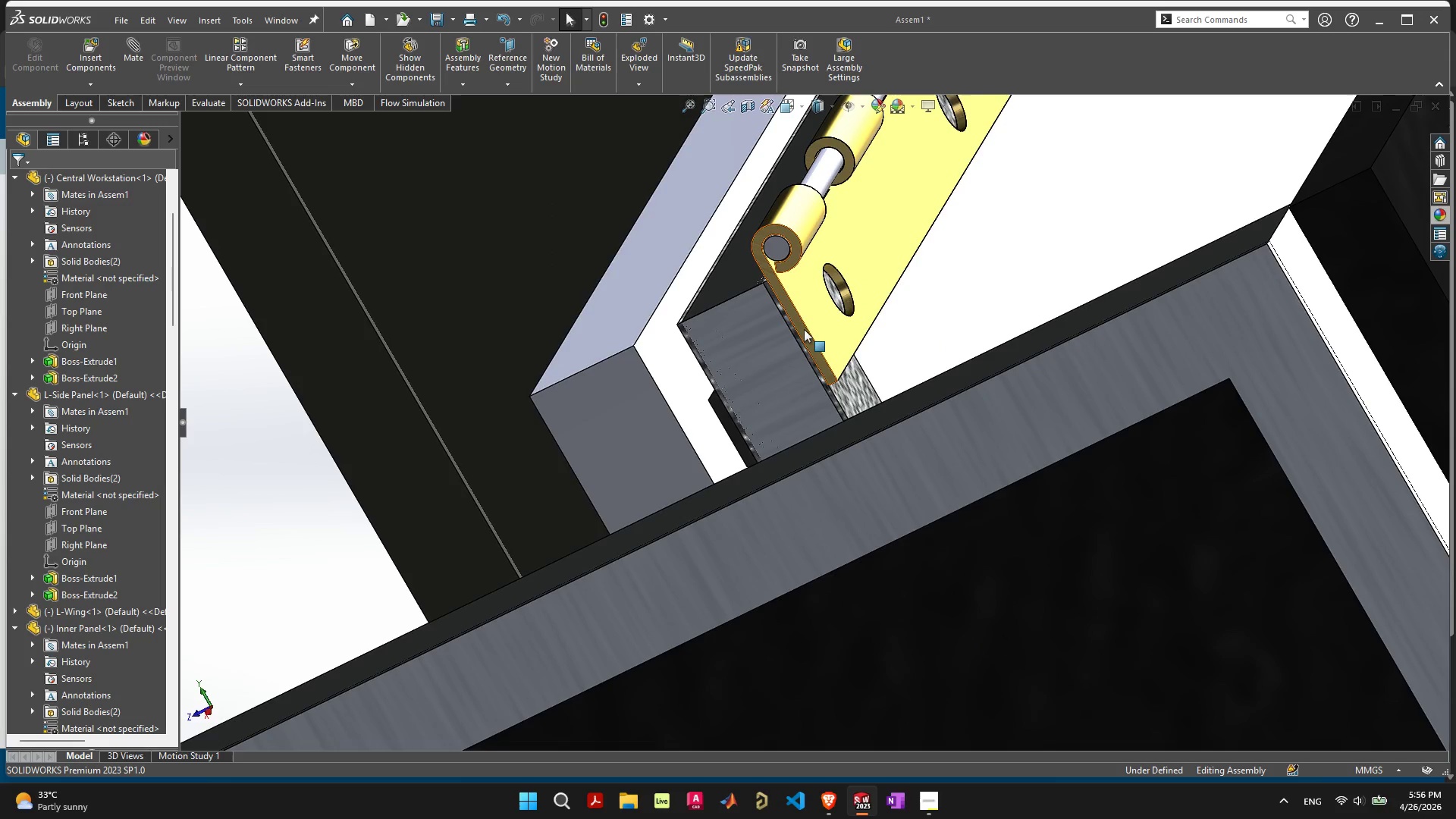 
left_click([804, 331])
 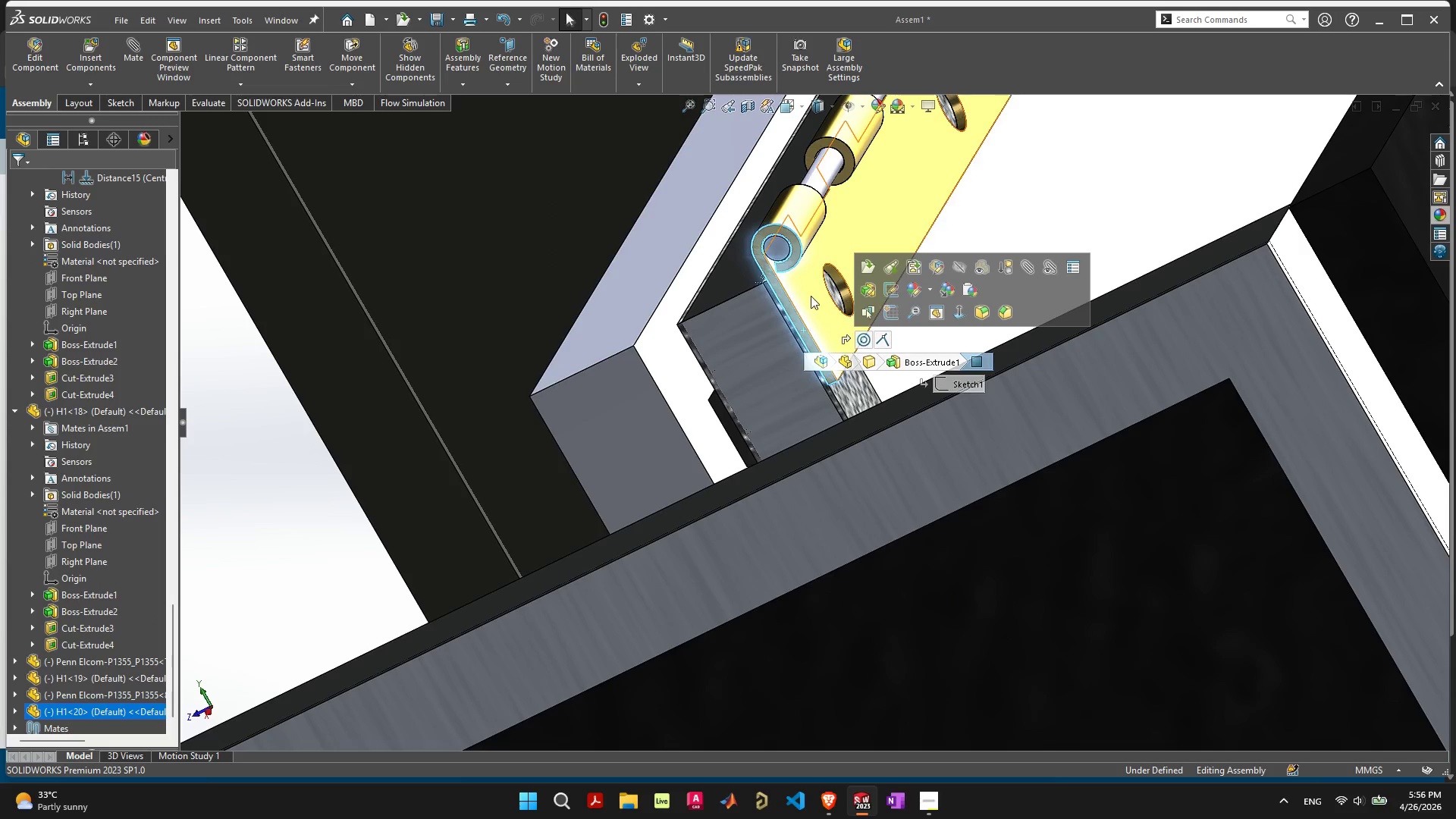 
left_click_drag(start_coordinate=[811, 296], to_coordinate=[876, 213])
 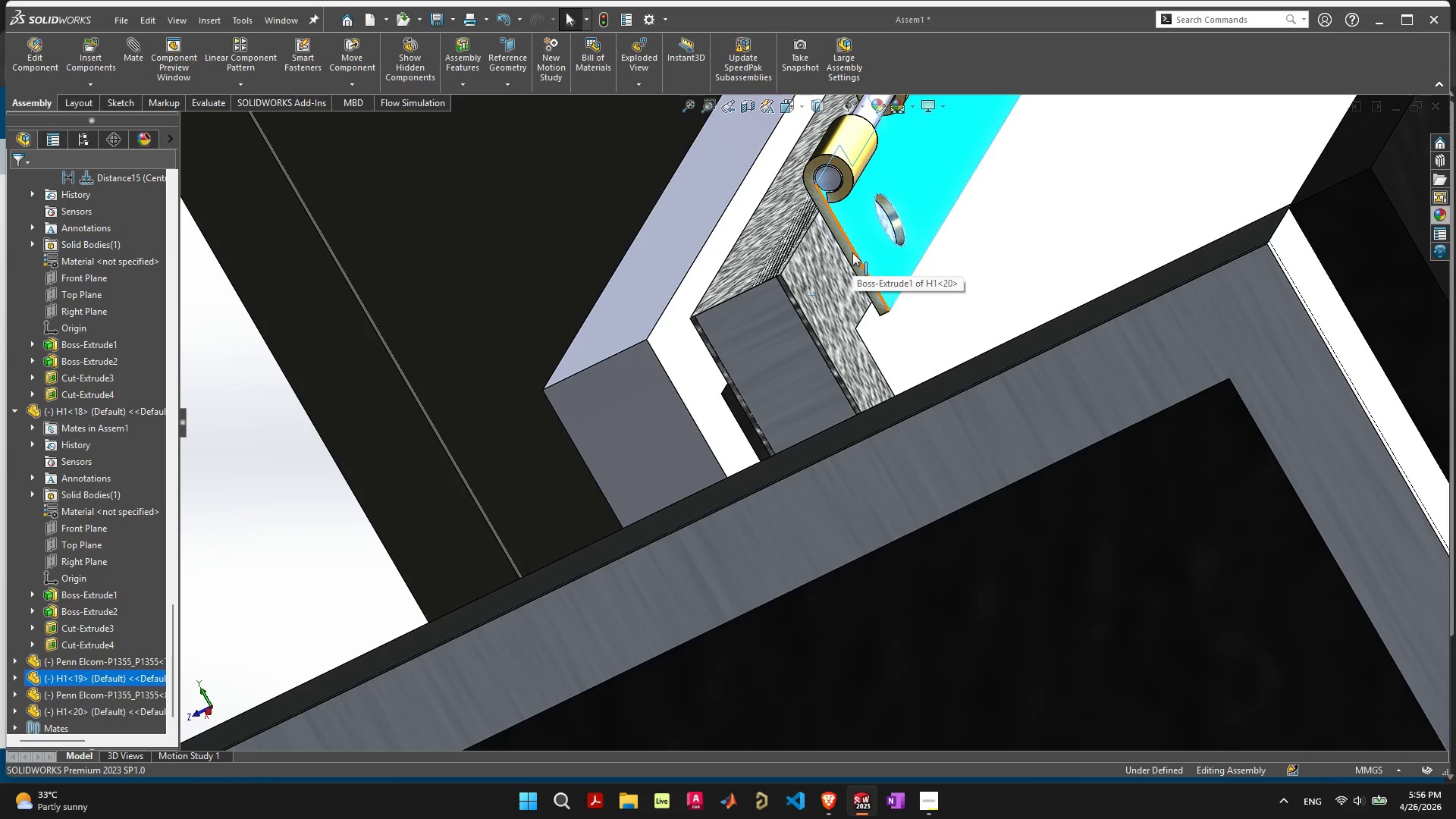 
left_click([852, 259])
 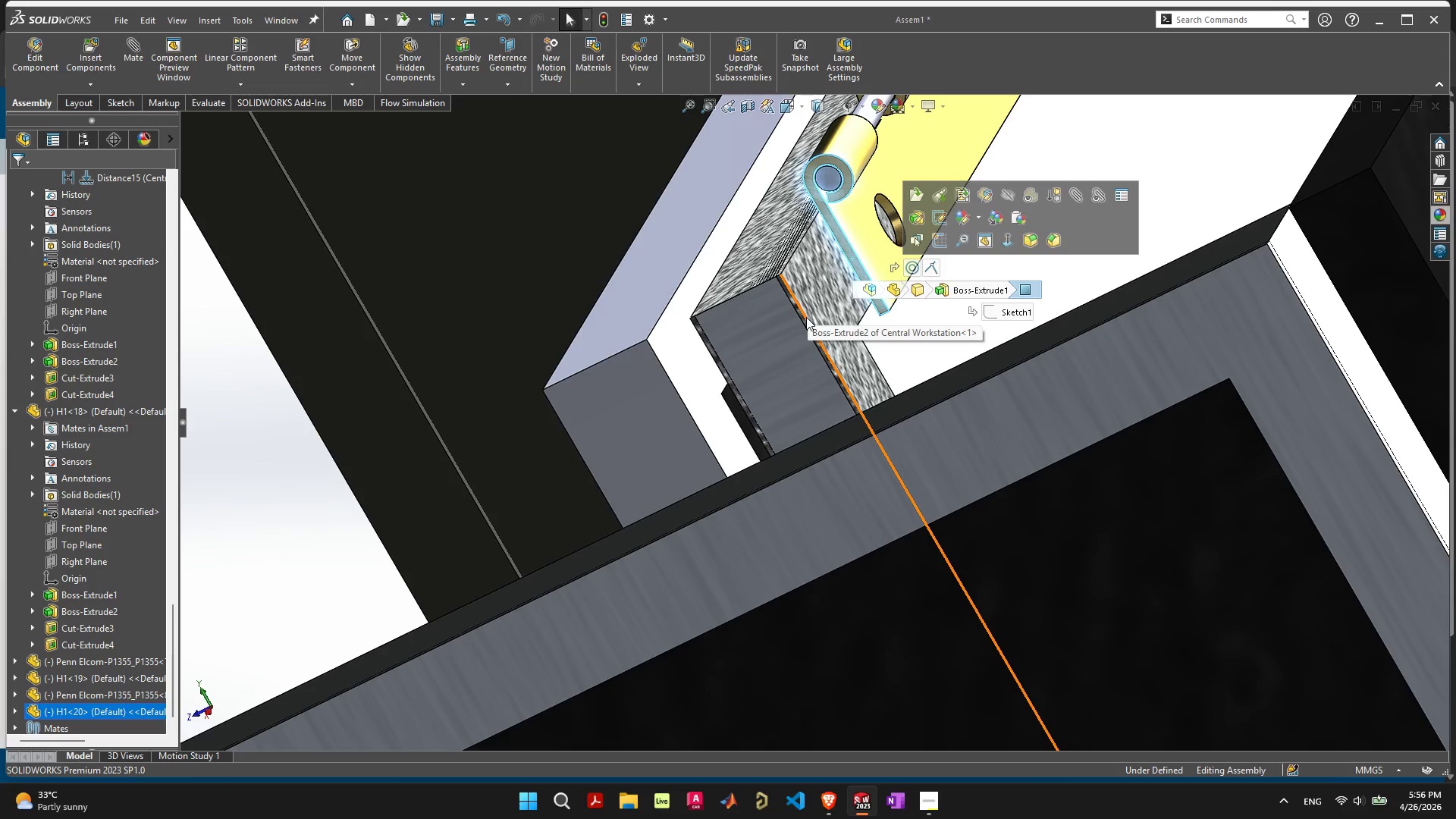 
hold_key(key=ShiftLeft, duration=0.36)
left_click([806, 318])
 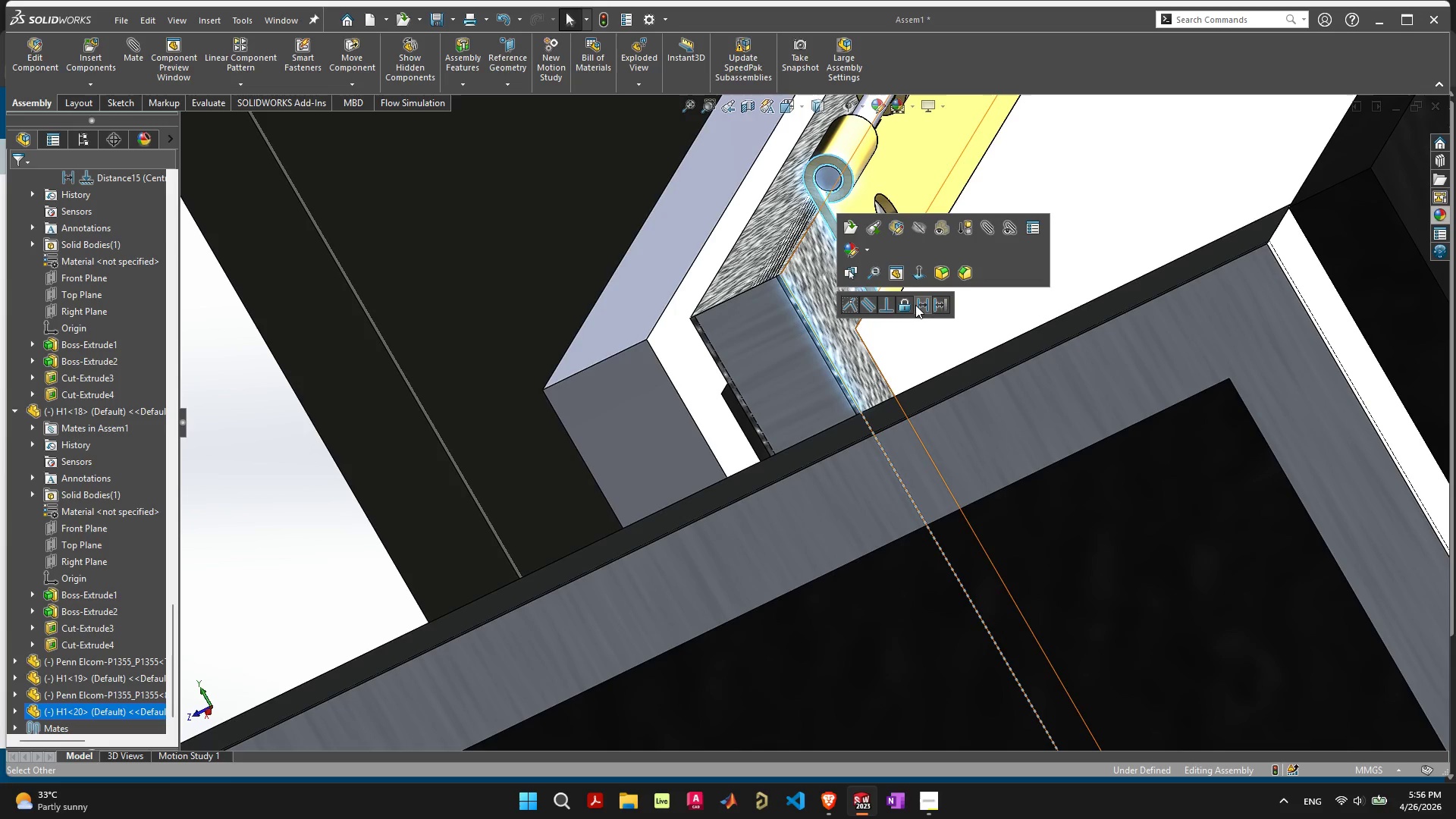 
wait(5.05)
 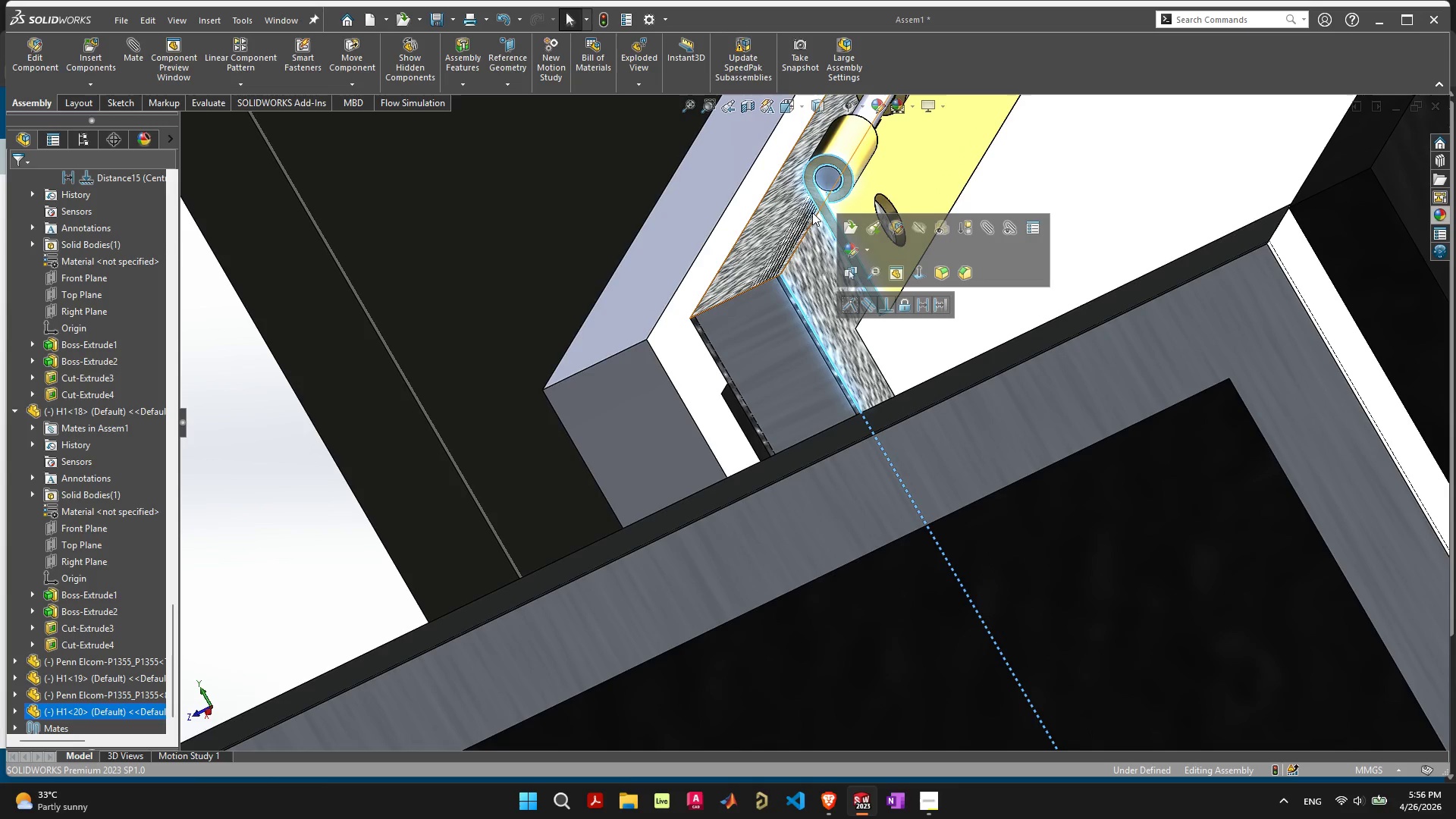 
left_click([922, 306])
 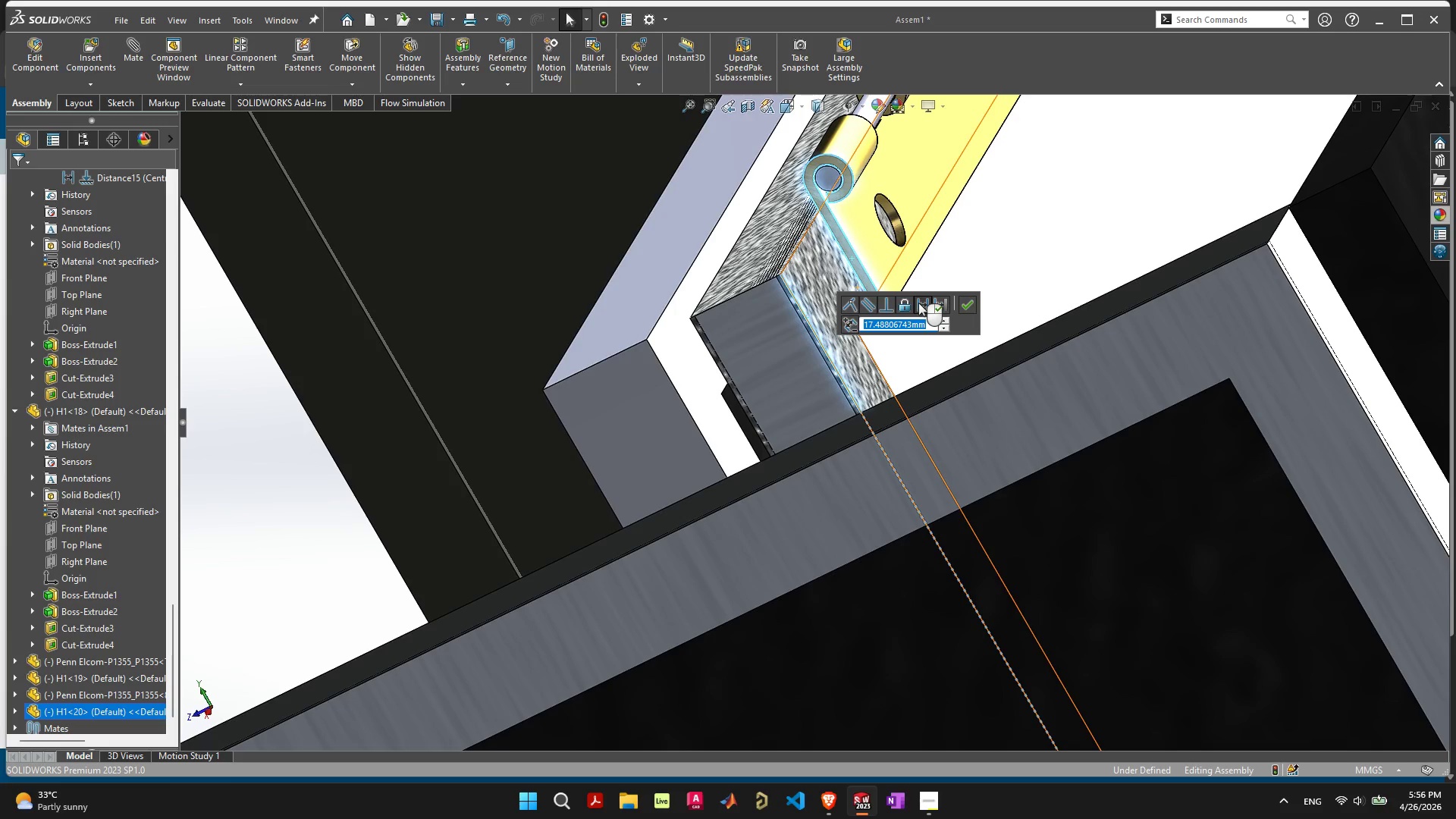 
type(50)
 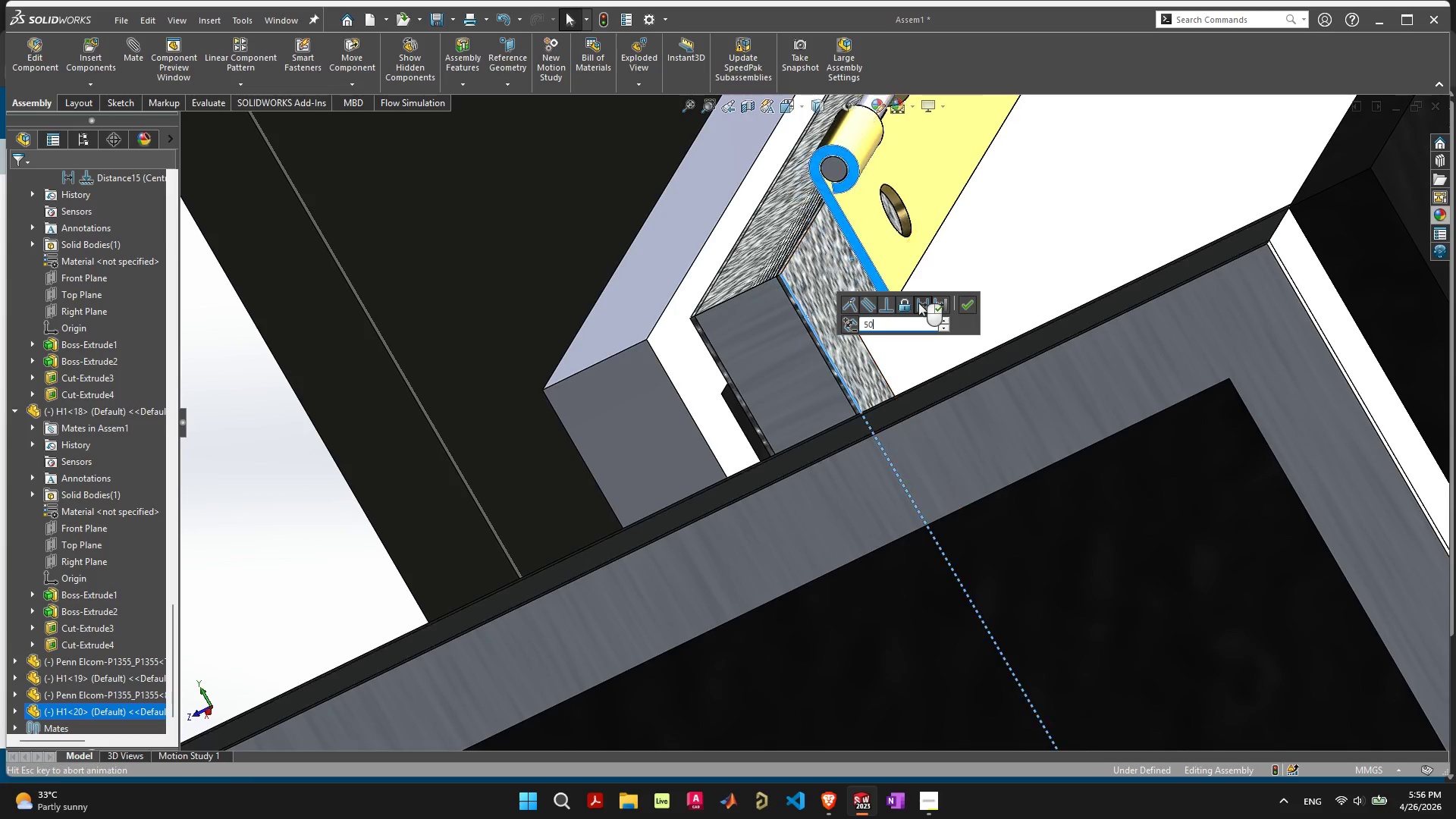 
key(Enter)
 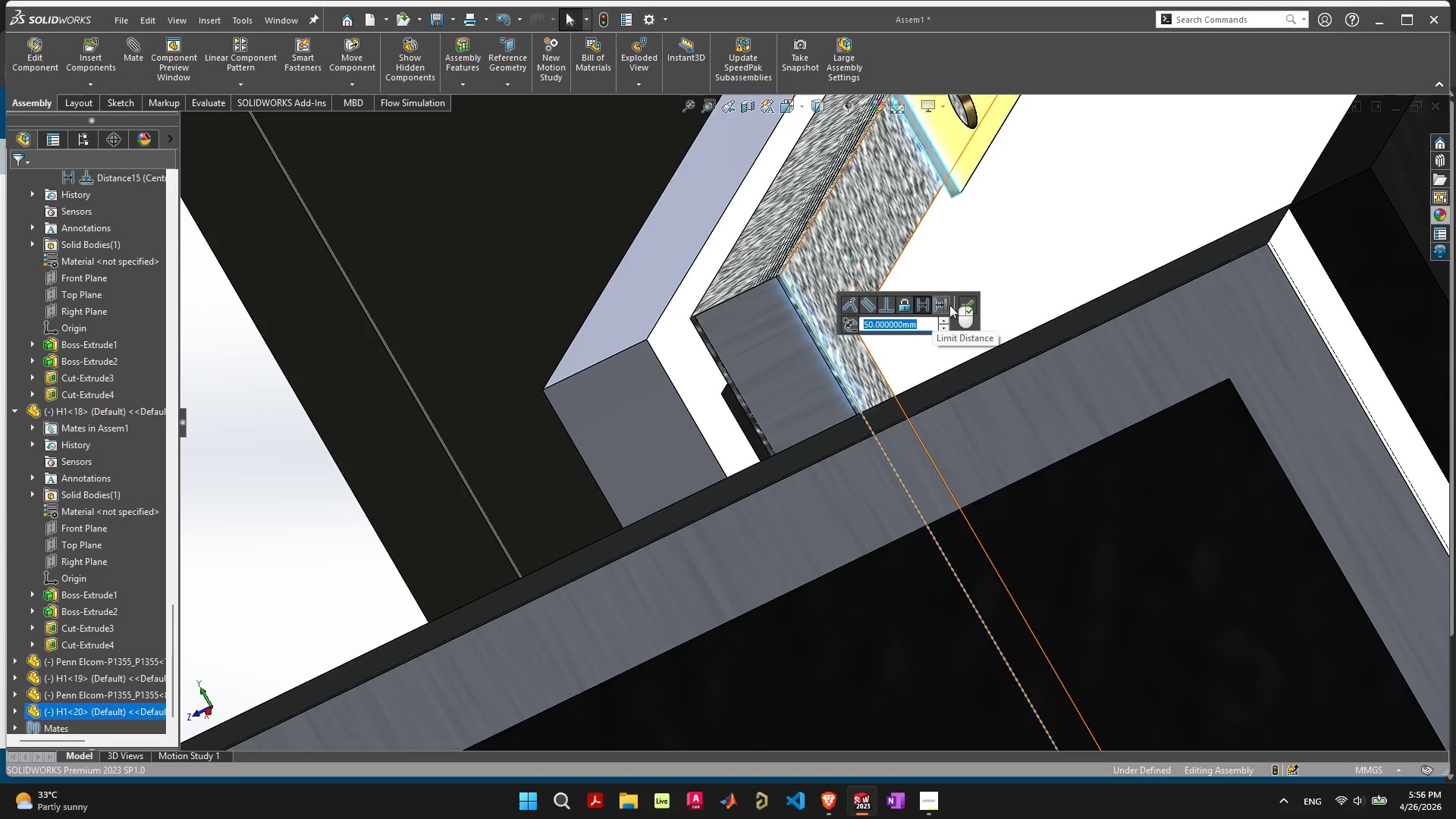 
left_click([964, 300])
 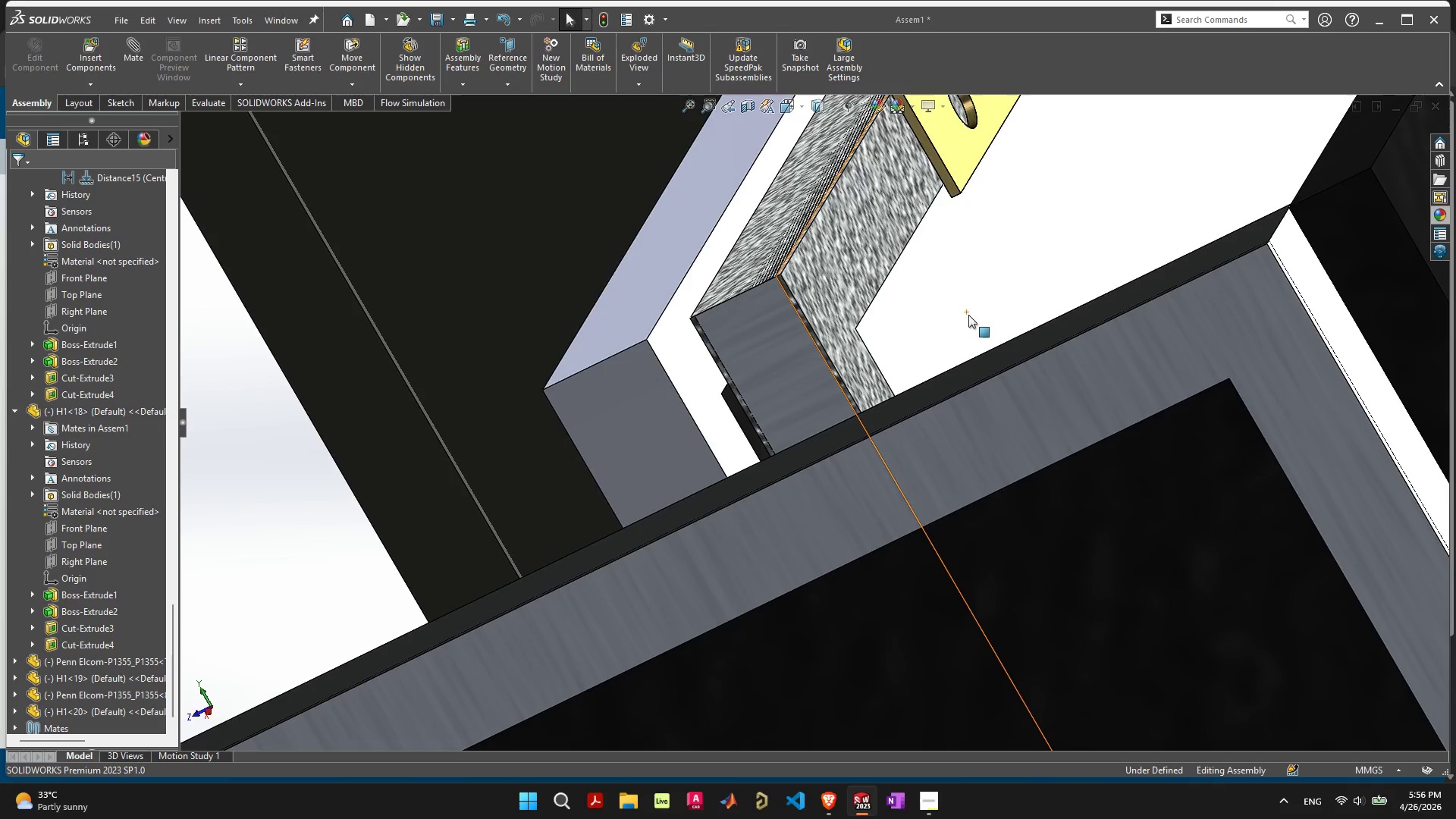 
scroll: coordinate [855, 412], scroll_direction: down, amount: 18.0
 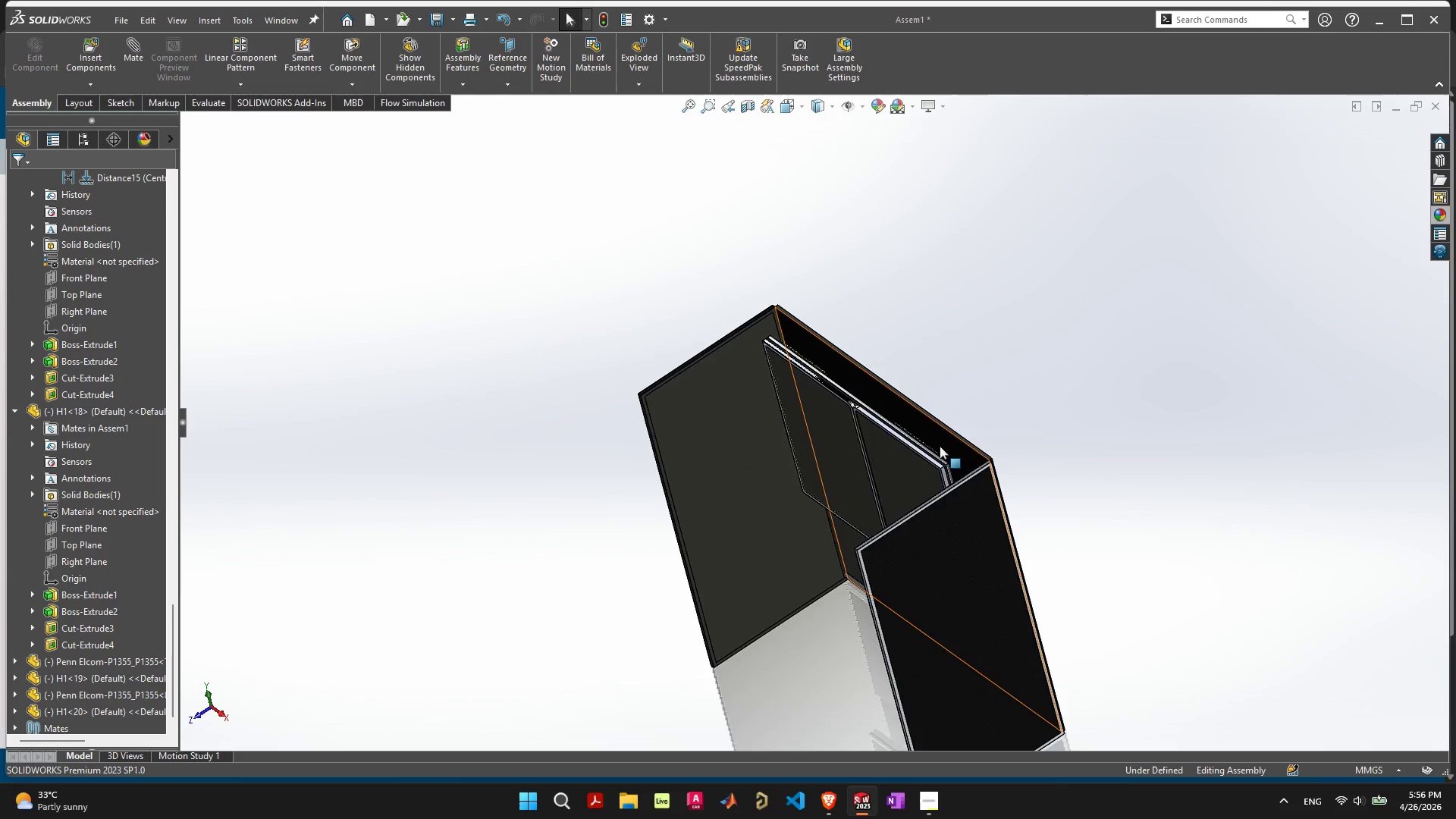 
scroll: coordinate [737, 404], scroll_direction: up, amount: 7.0
 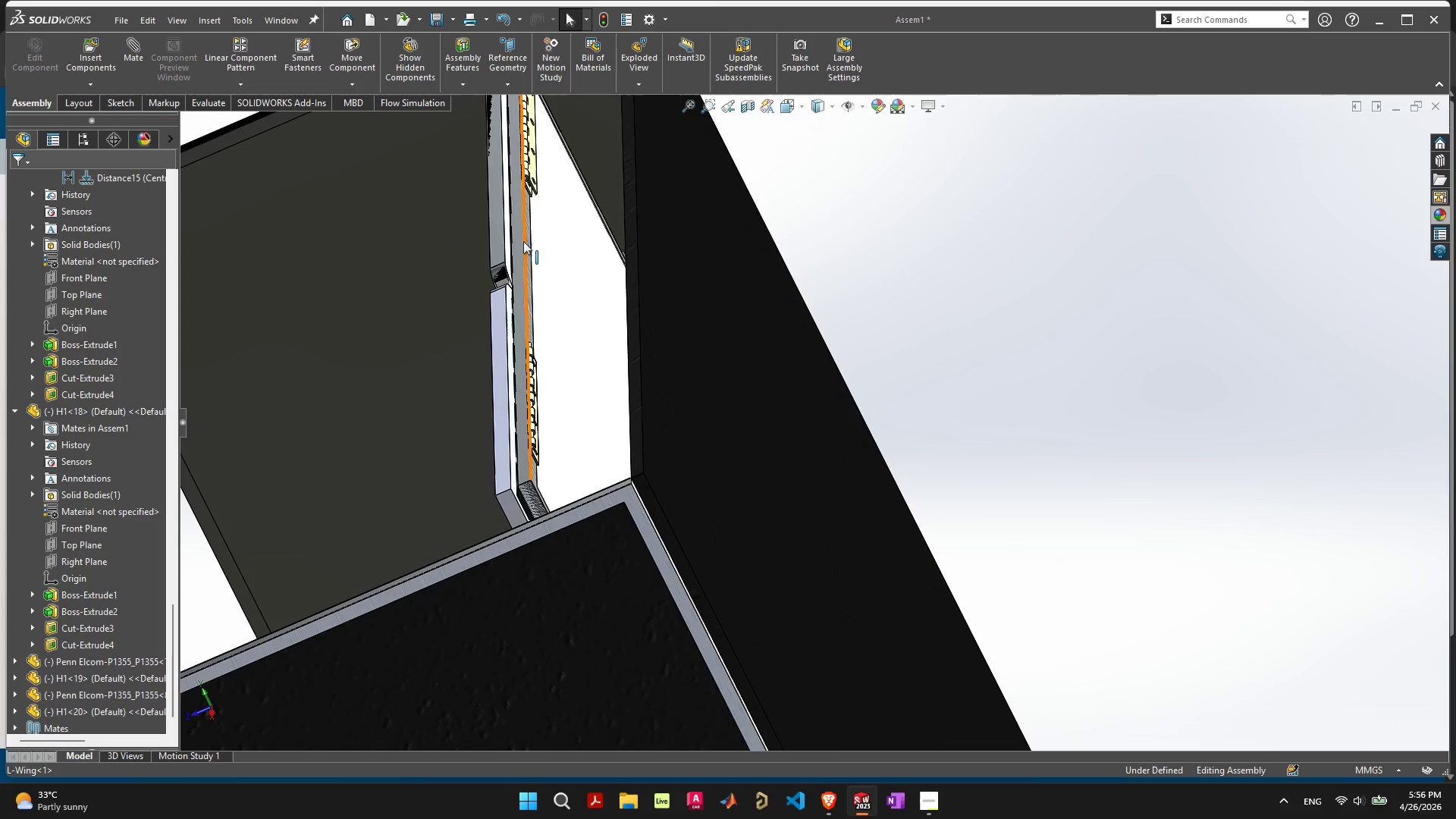 
left_click_drag(start_coordinate=[541, 251], to_coordinate=[576, 241])
 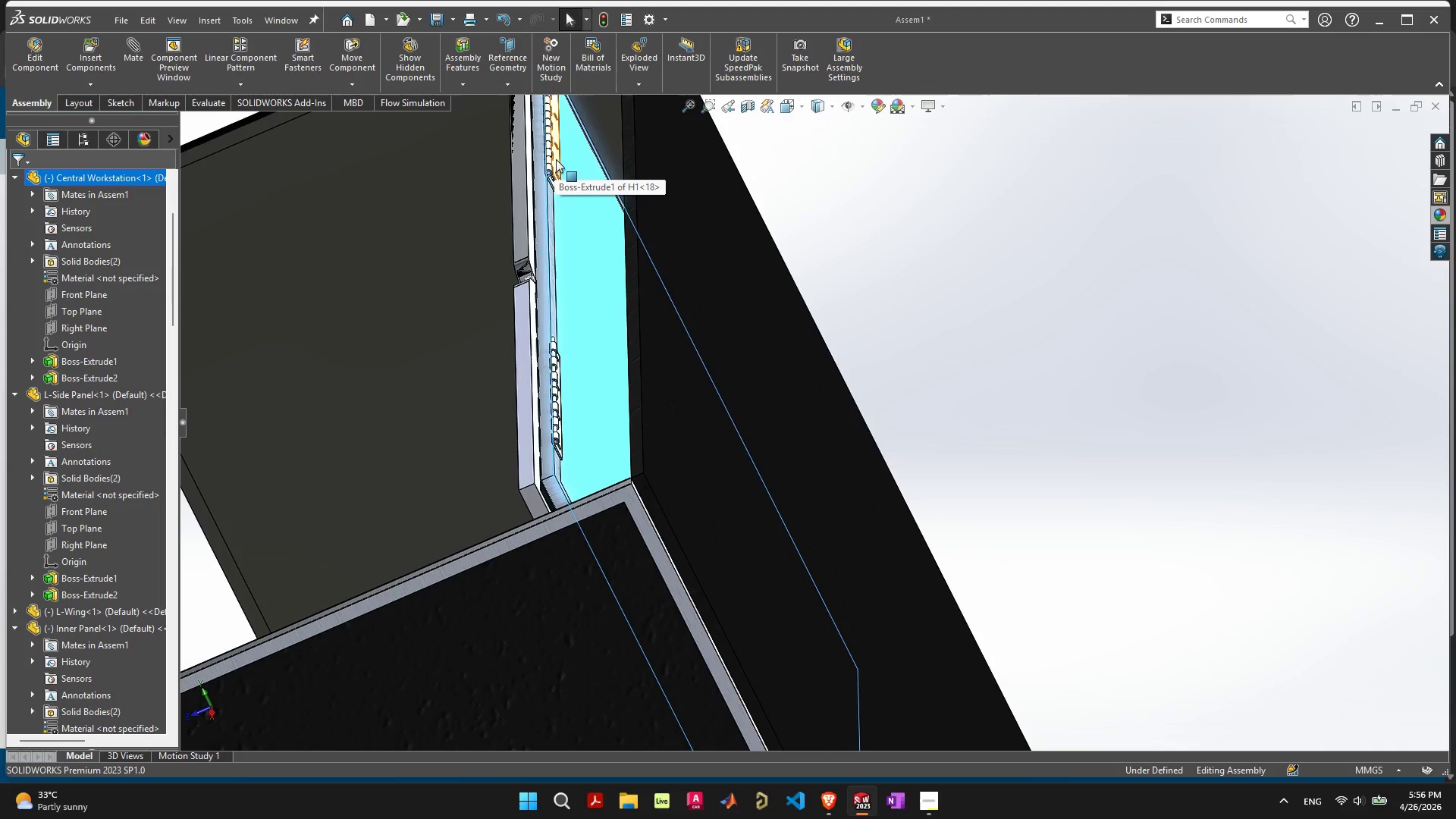 
left_click([556, 159])
 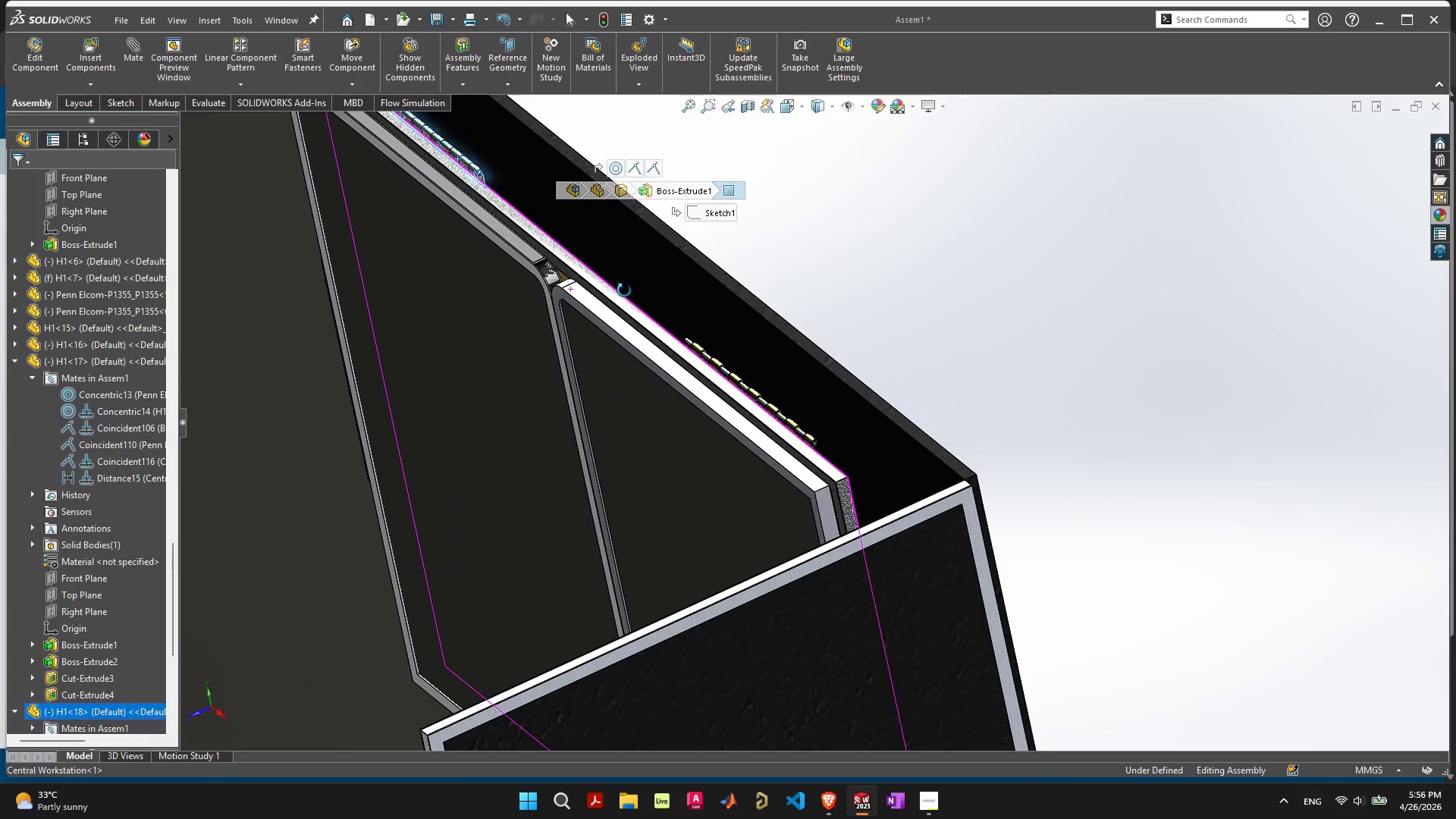 
hold_key(key=ShiftLeft, duration=0.48)
left_click([642, 265])
 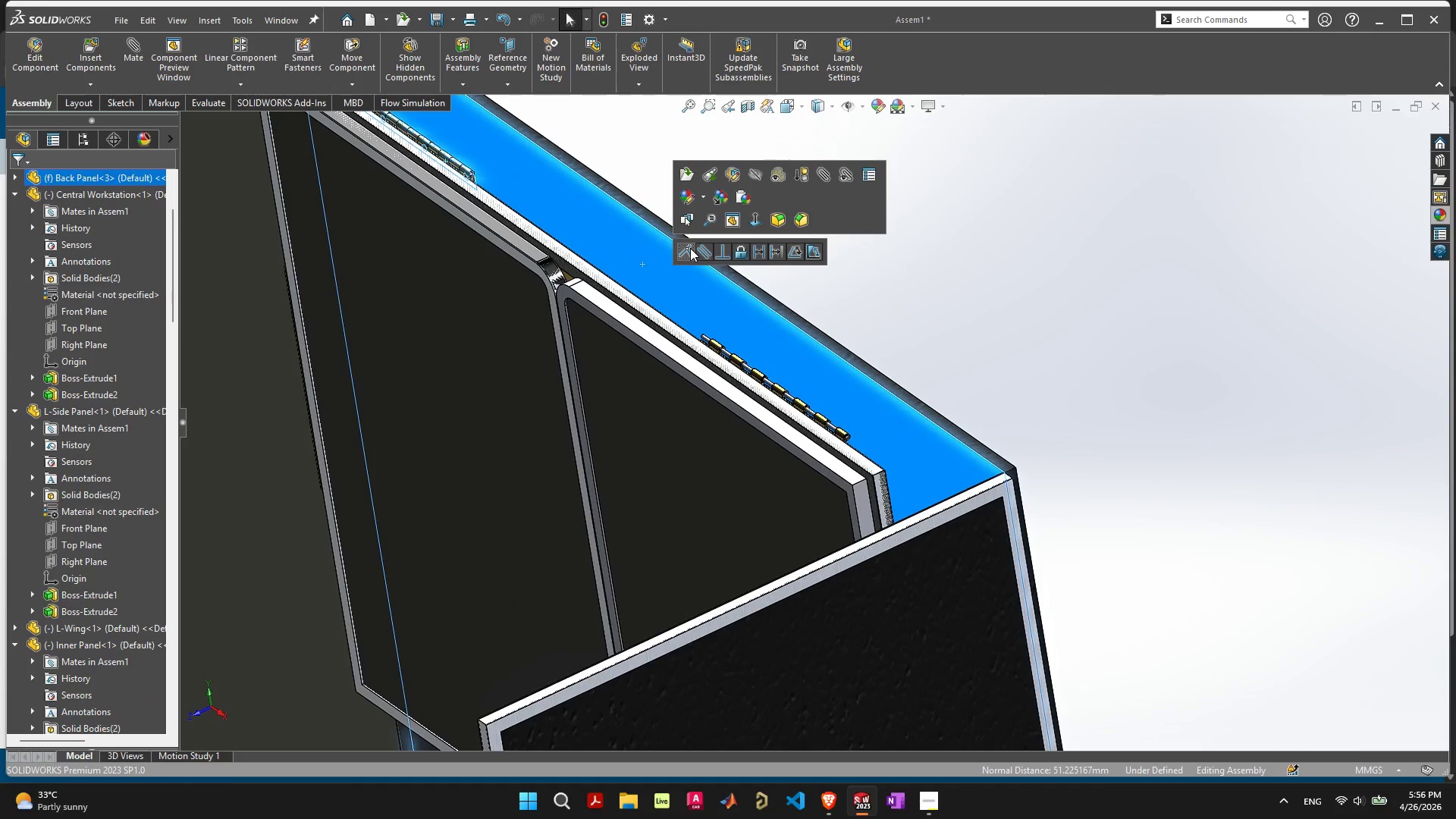 
left_click([687, 253])
 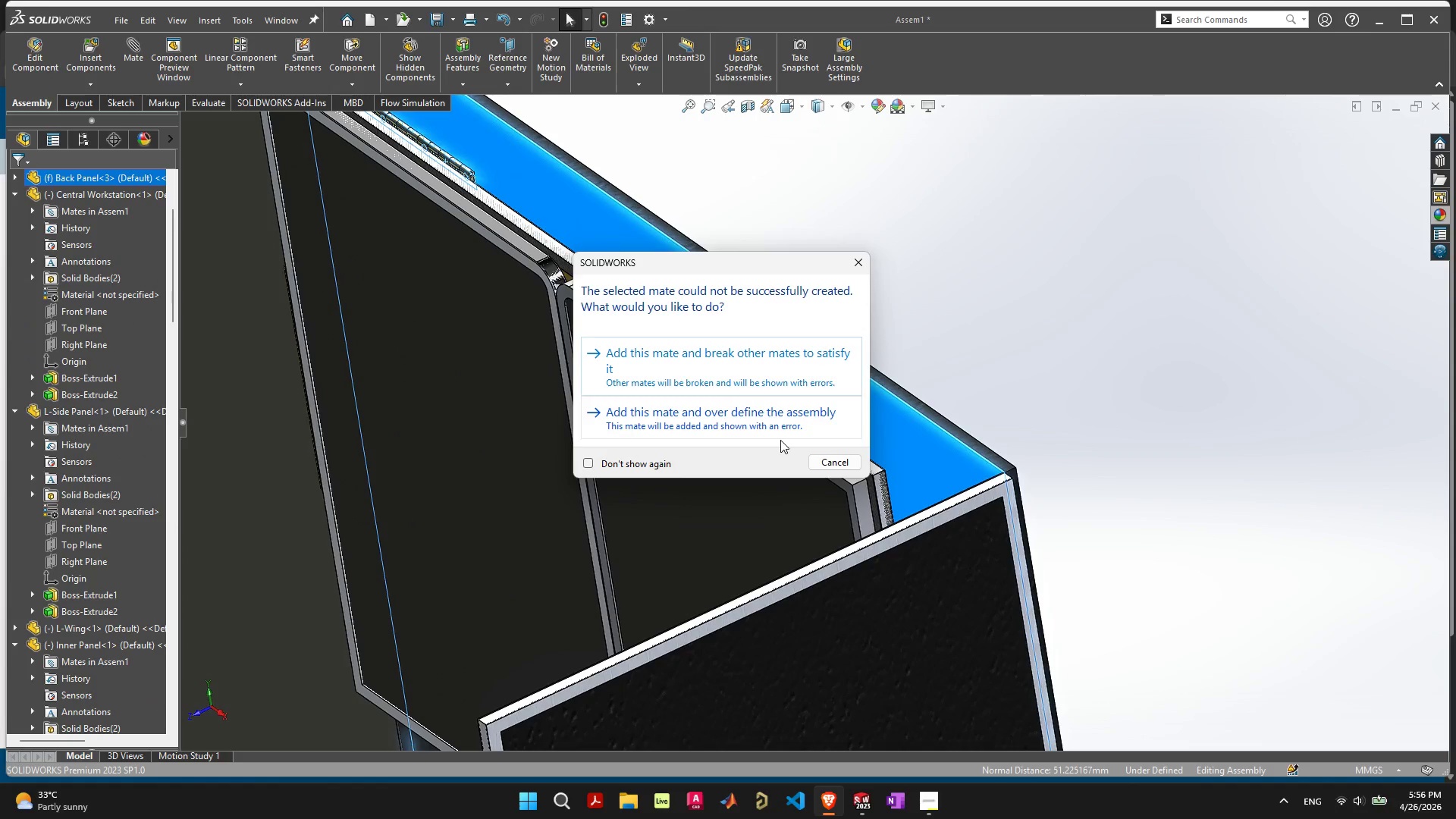 
left_click([820, 460])
 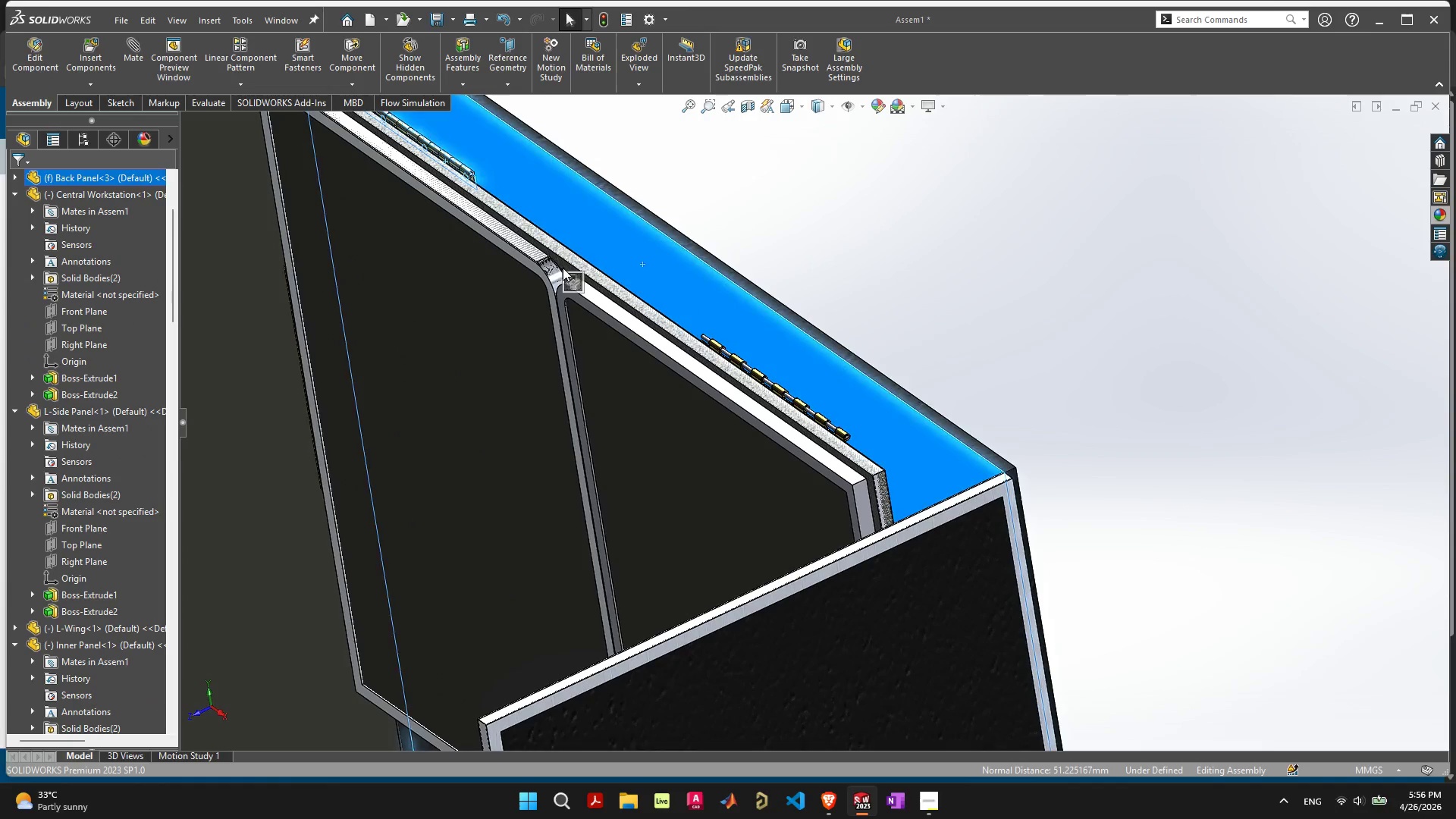 
left_click([573, 204])
 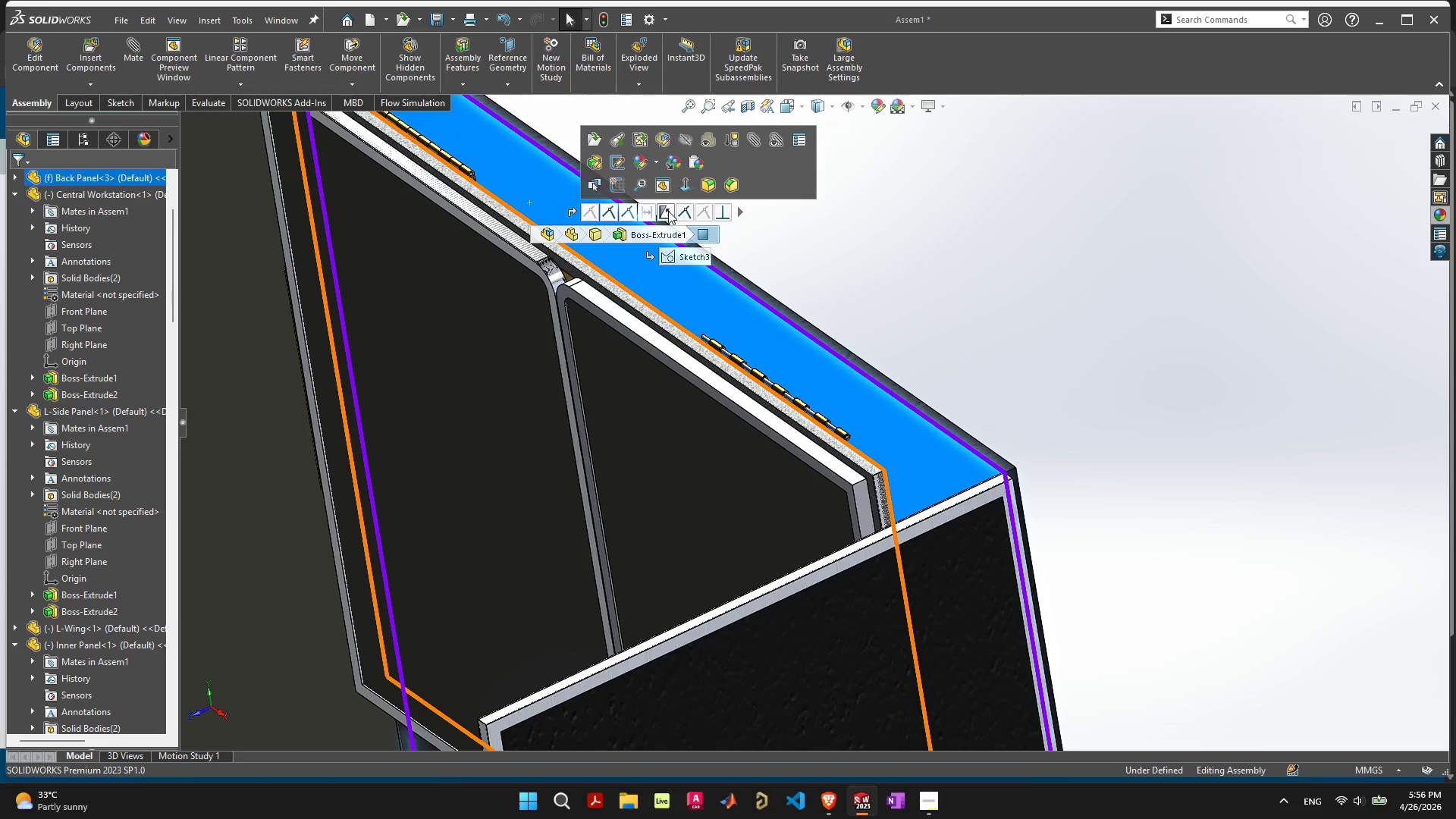 
wait(10.8)
 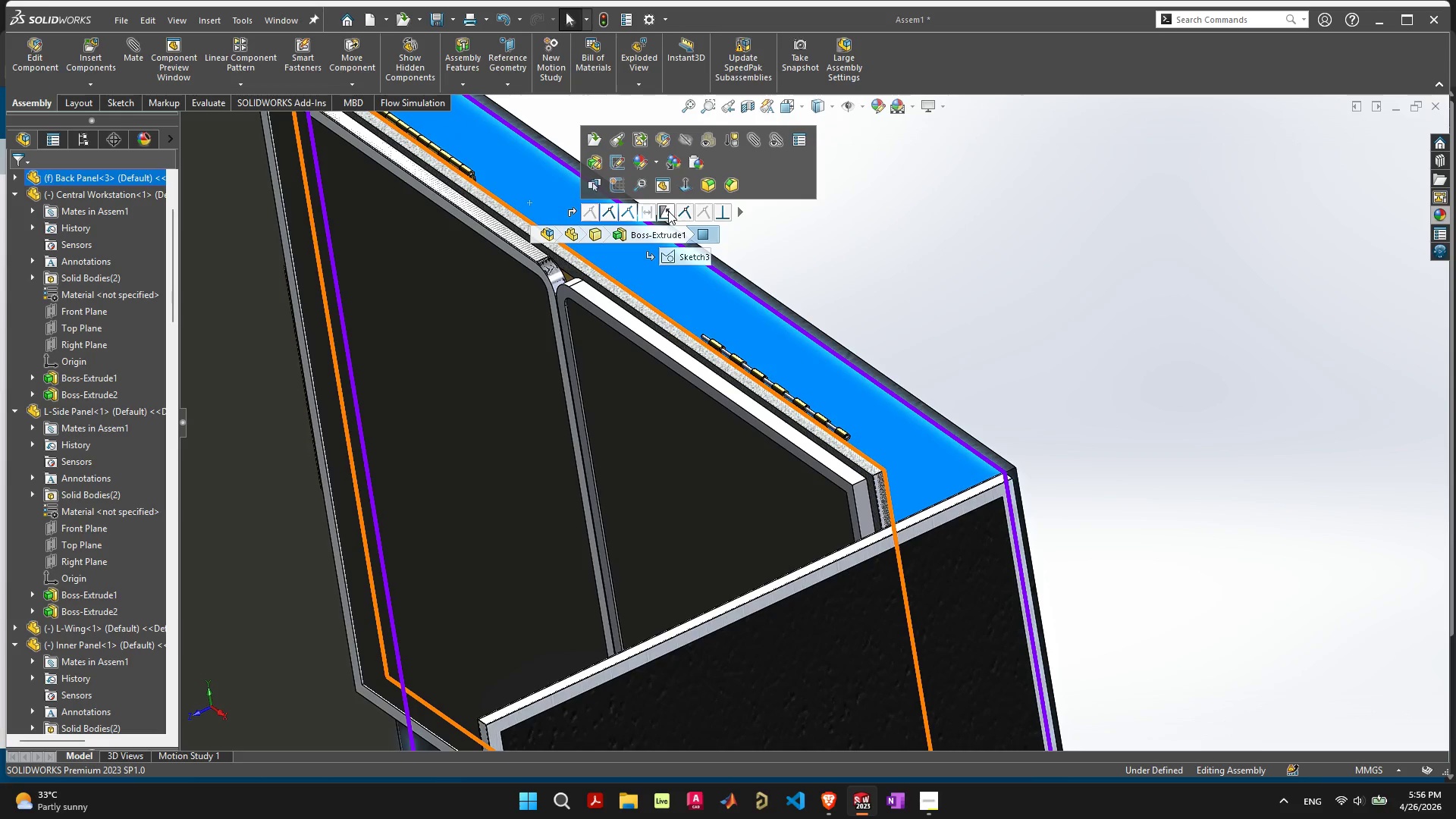 
left_click([668, 211])
 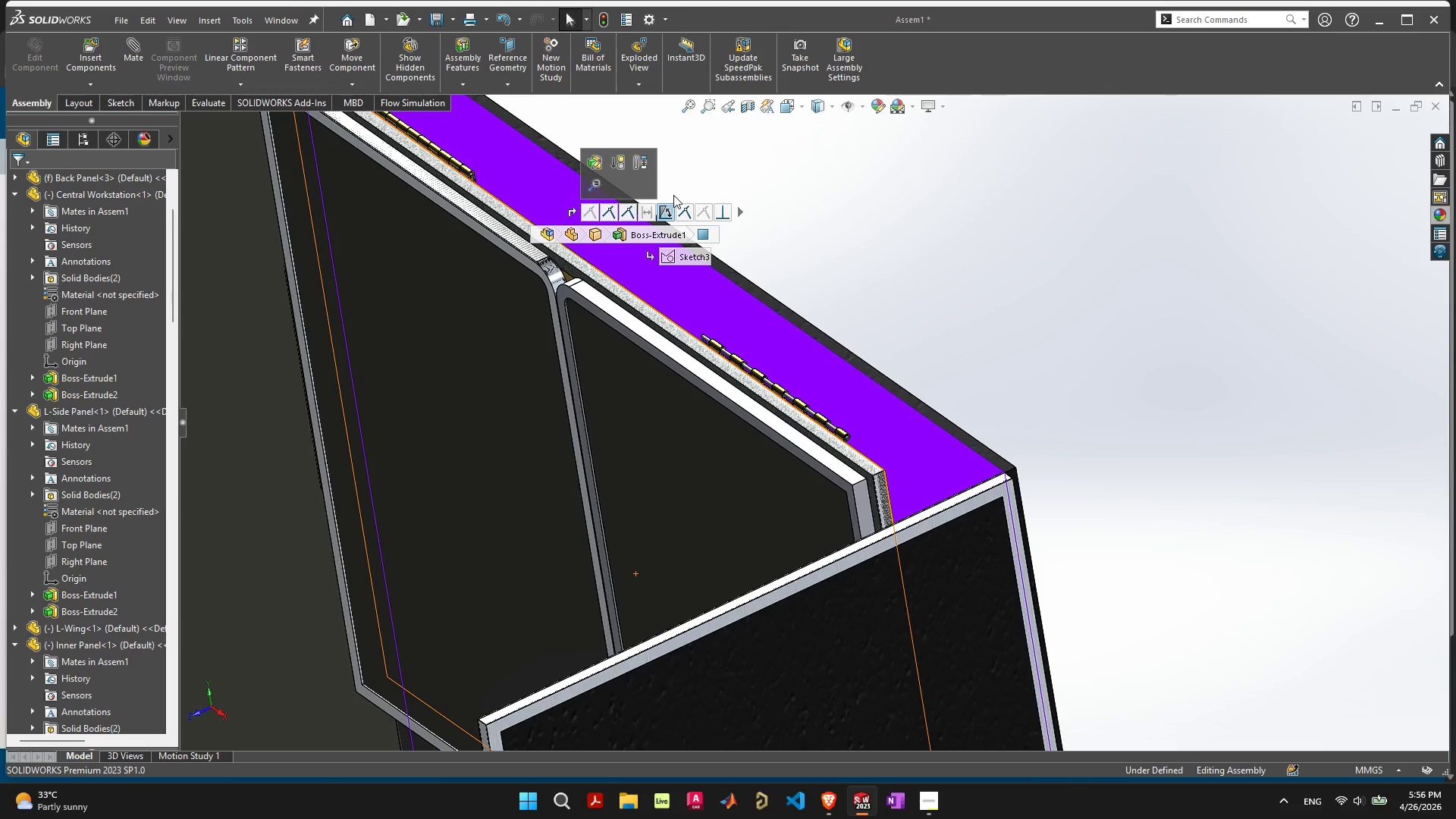 
wait(8.92)
 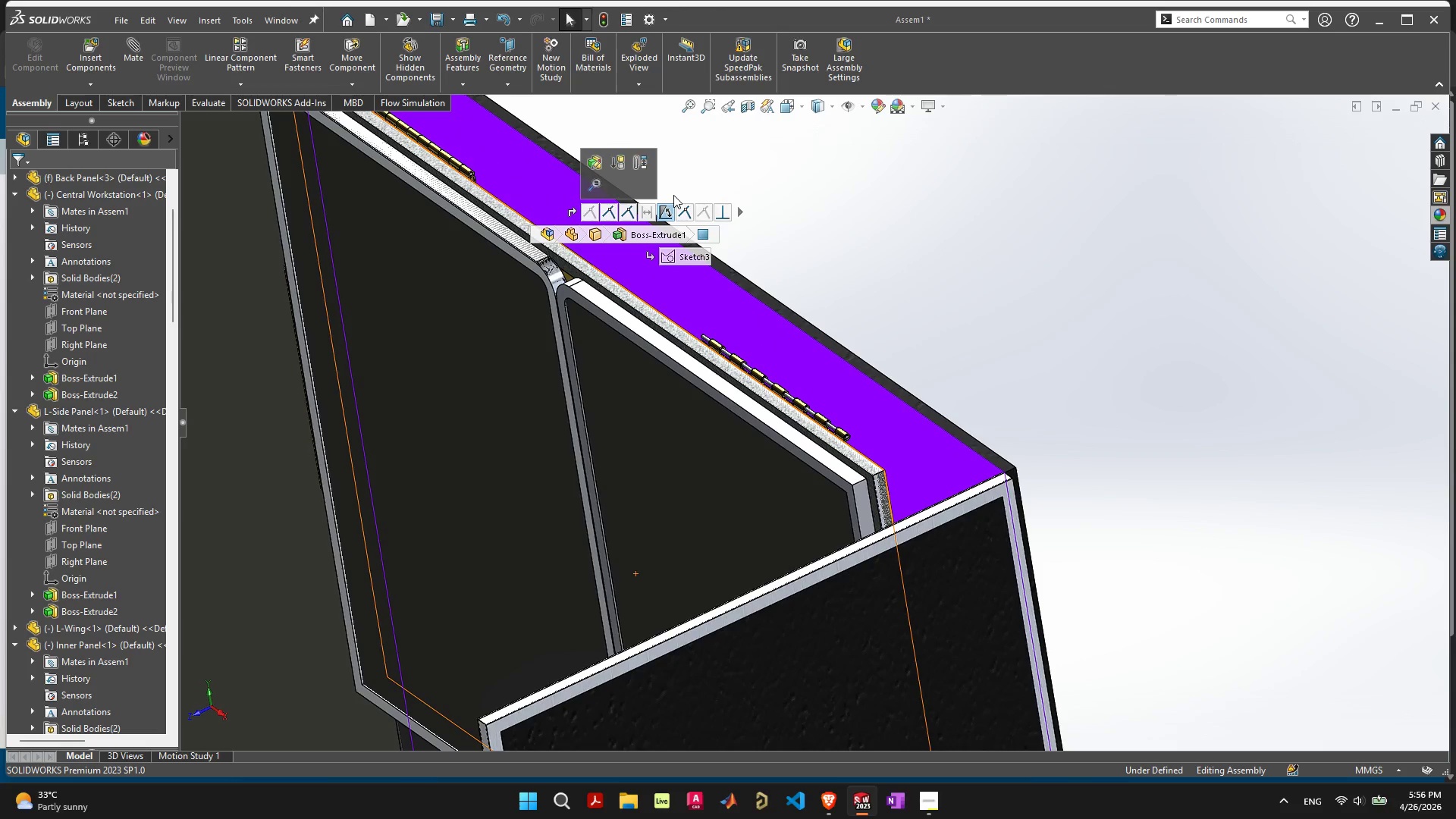 
scroll: coordinate [721, 211], scroll_direction: down, amount: 2.0
 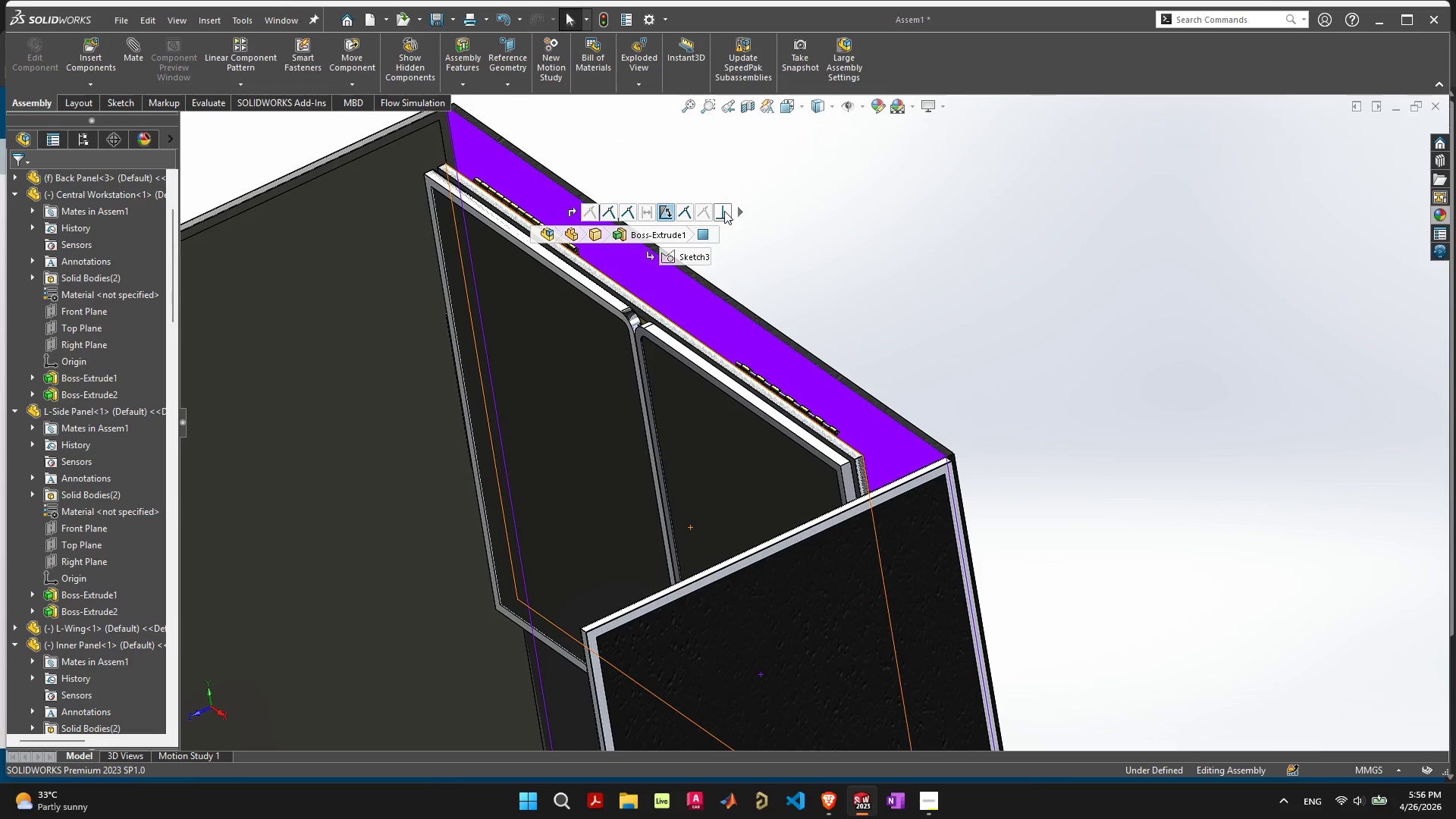 
mouse_move([723, 212])
 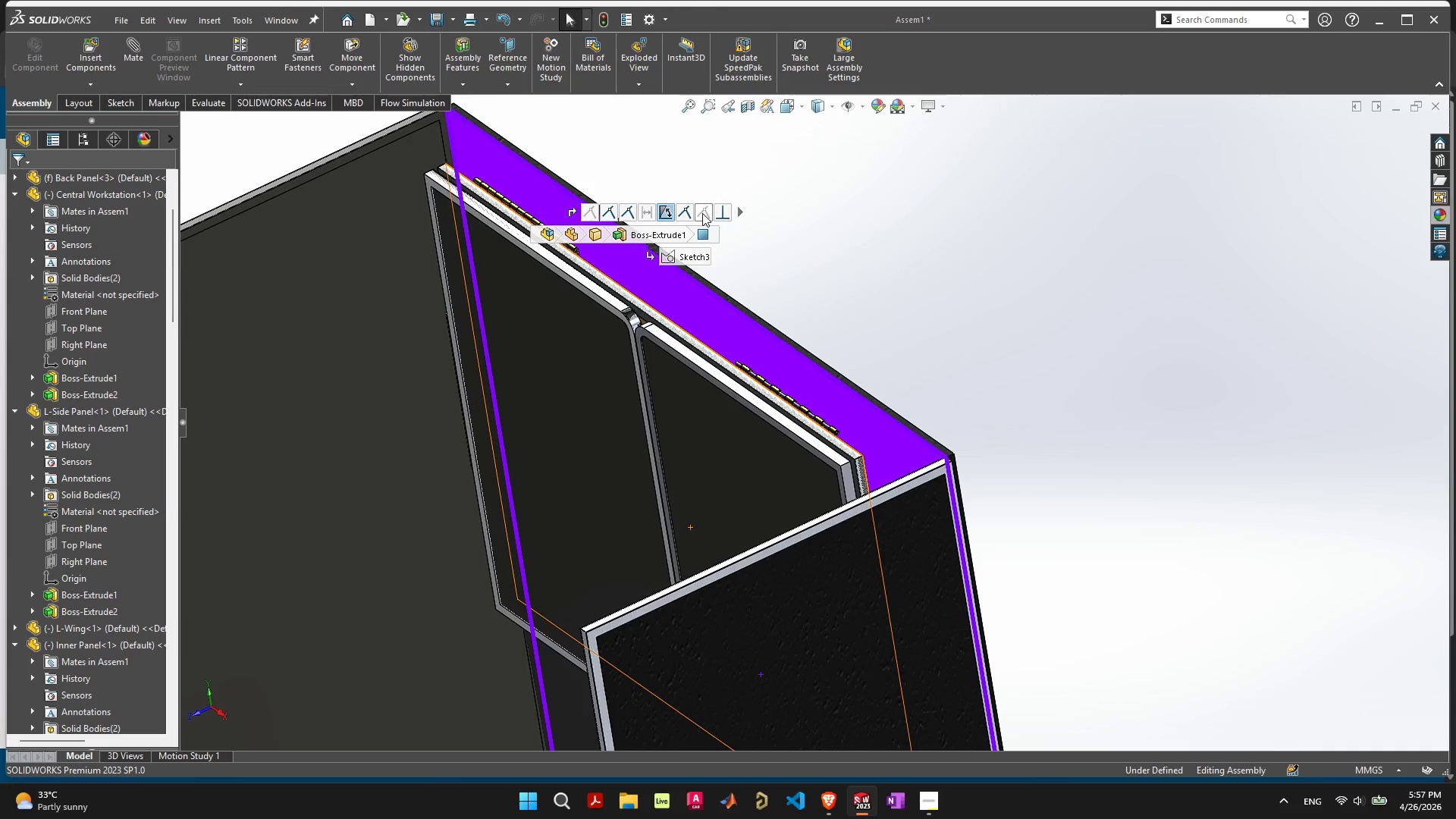 
left_click([702, 213])
 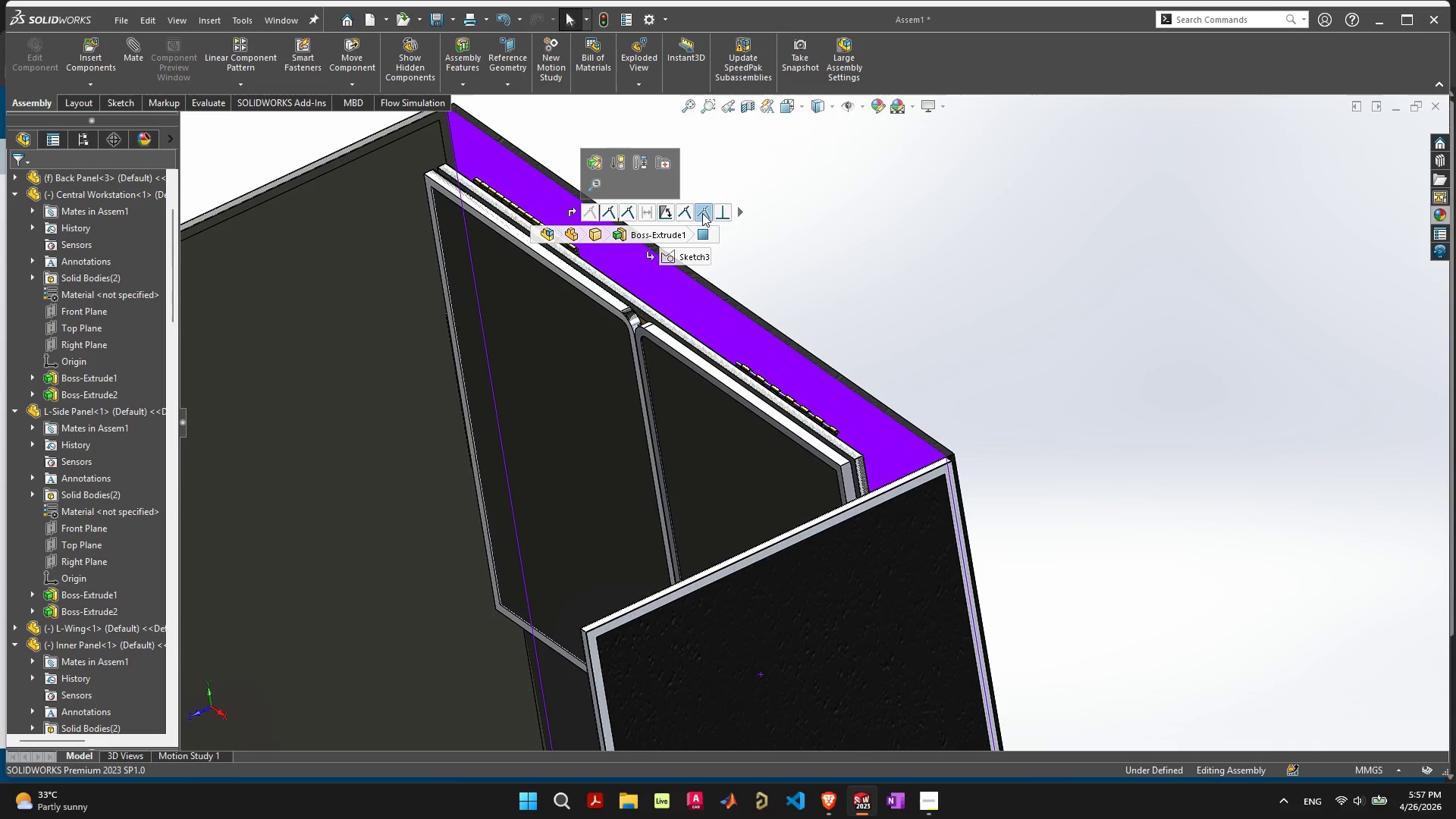 
left_click([702, 213])
 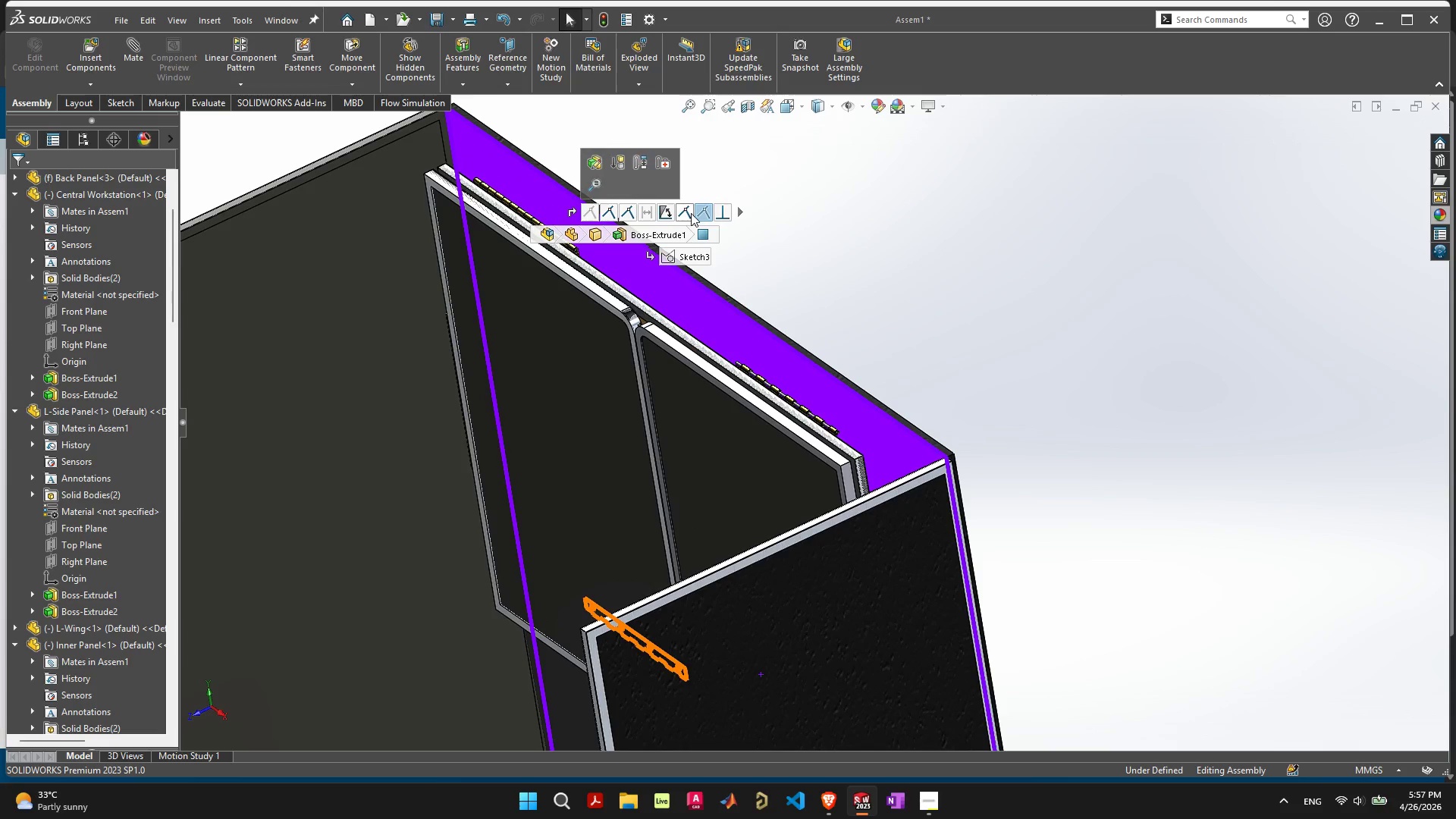 
scroll: coordinate [701, 215], scroll_direction: down, amount: 3.0
 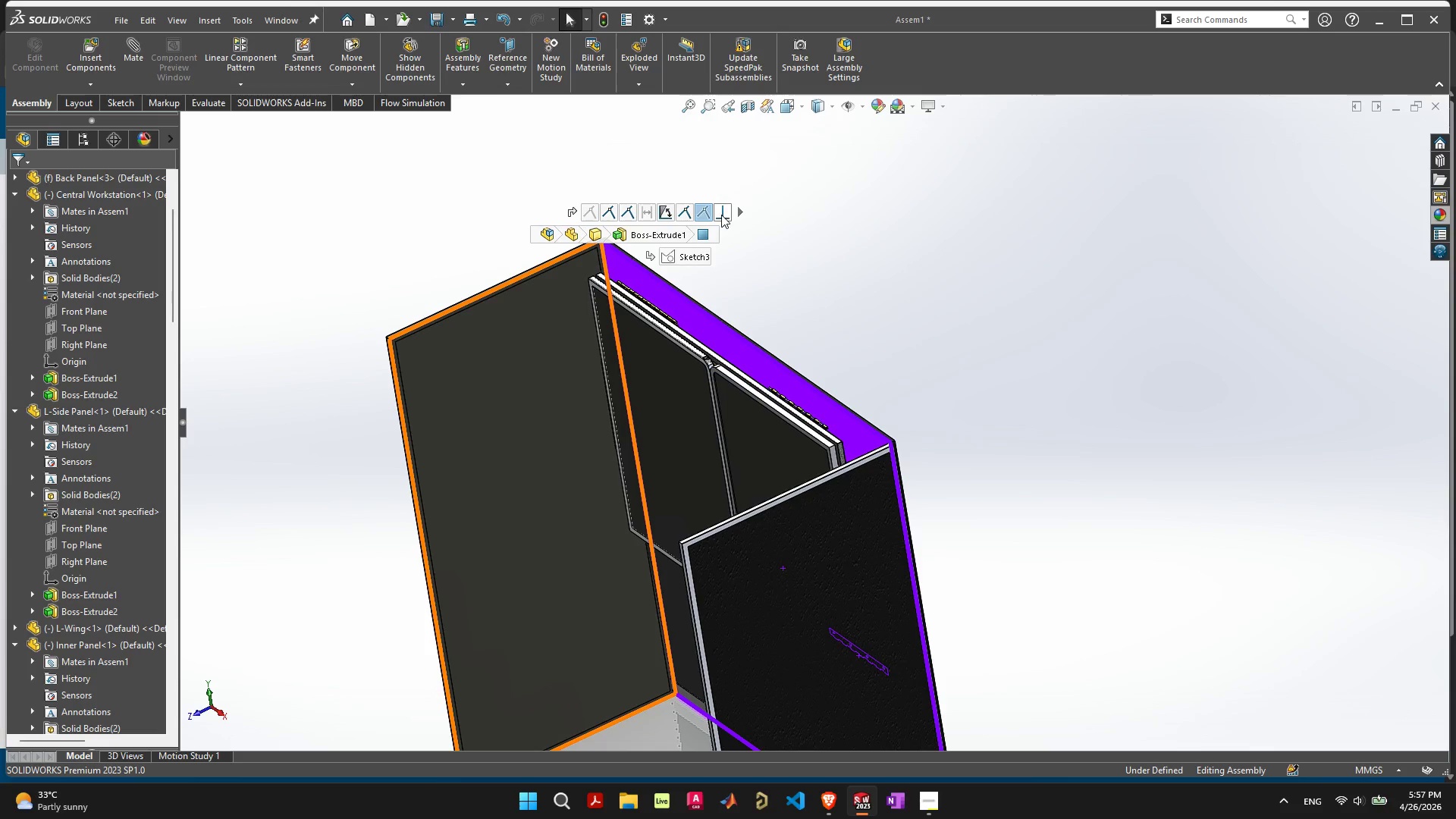 
left_click([937, 370])
 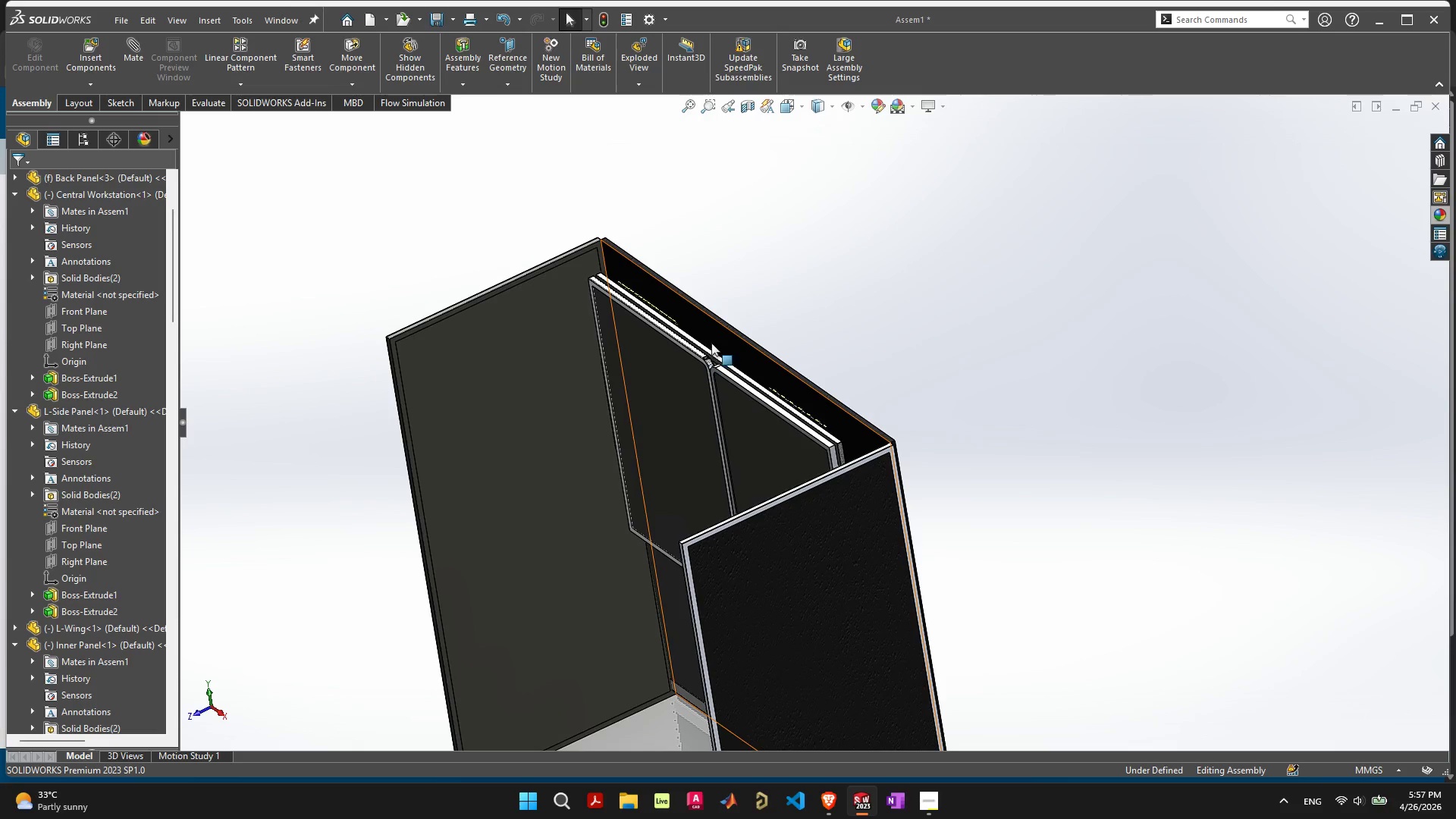 
left_click([711, 340])
 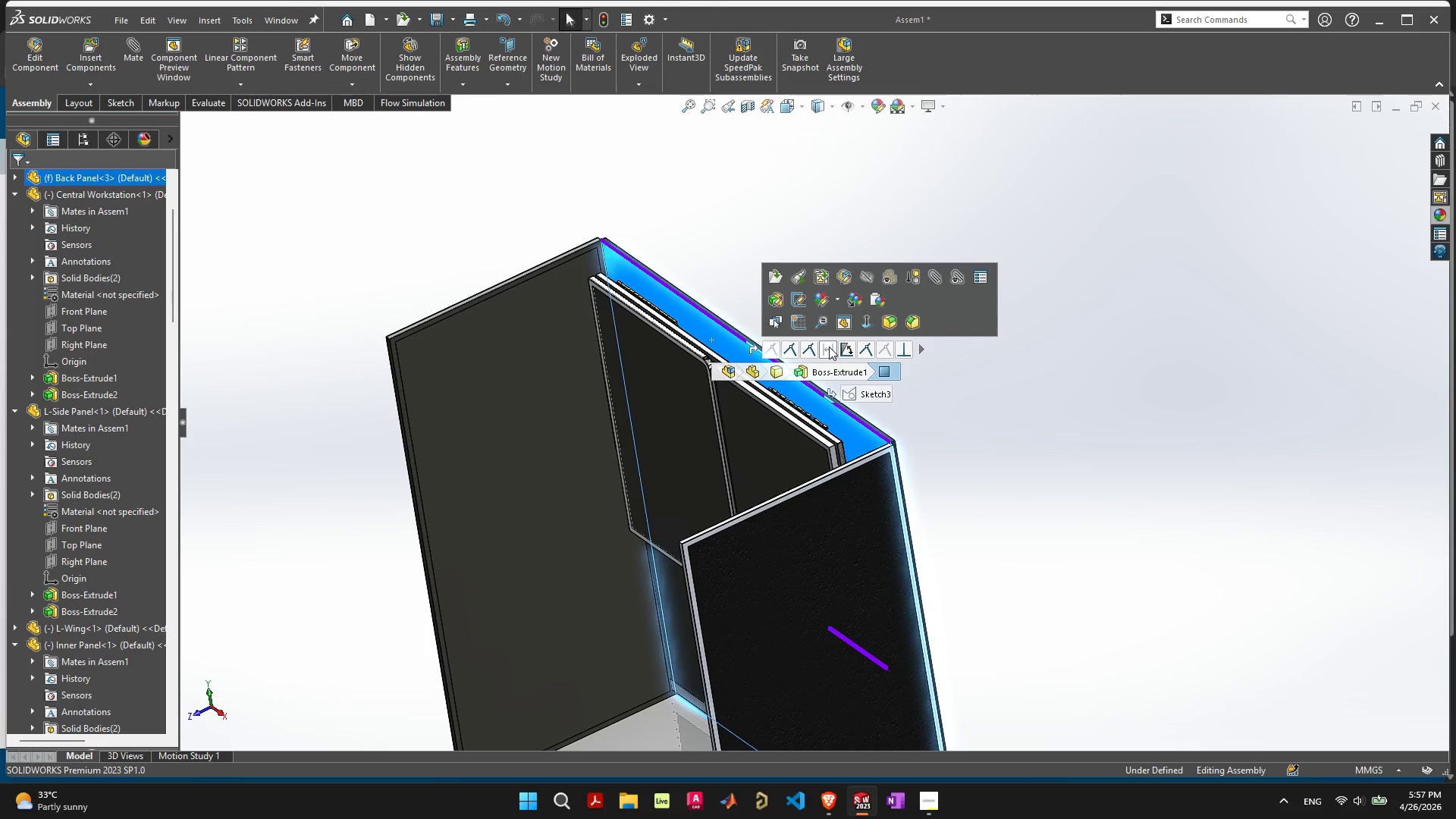 
wait(15.62)
 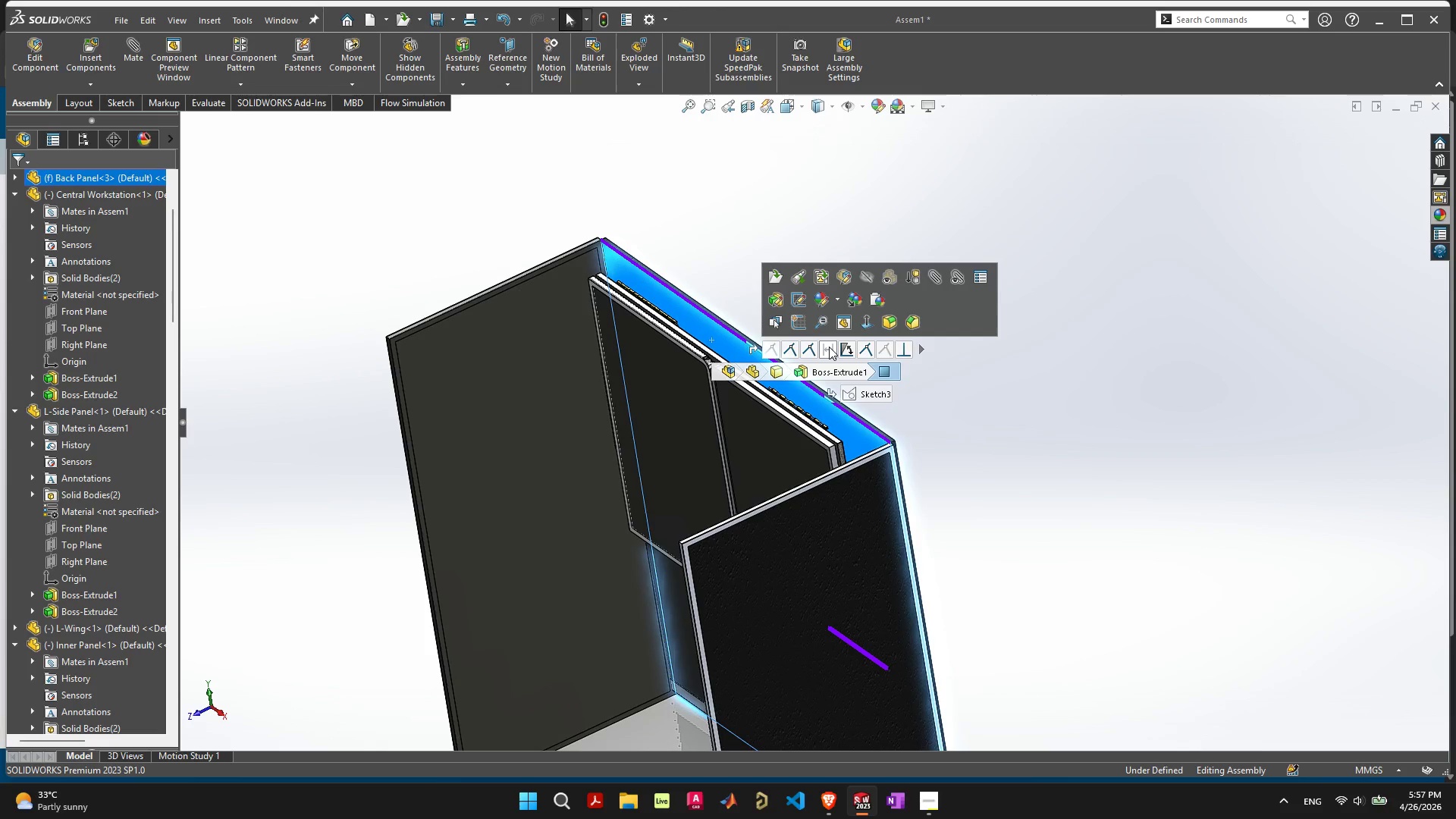 
left_click([845, 347])
 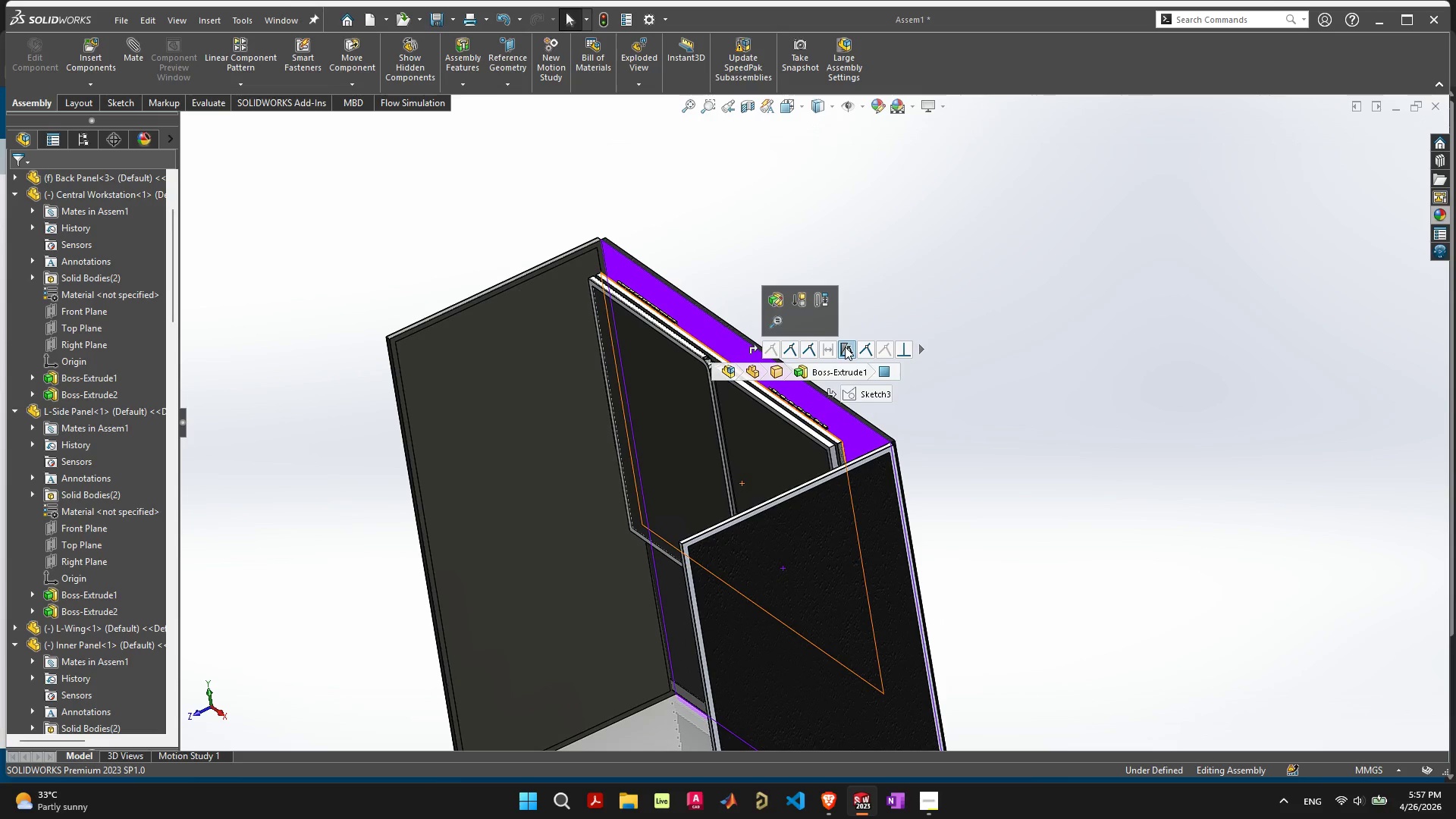 
key(Delete)
 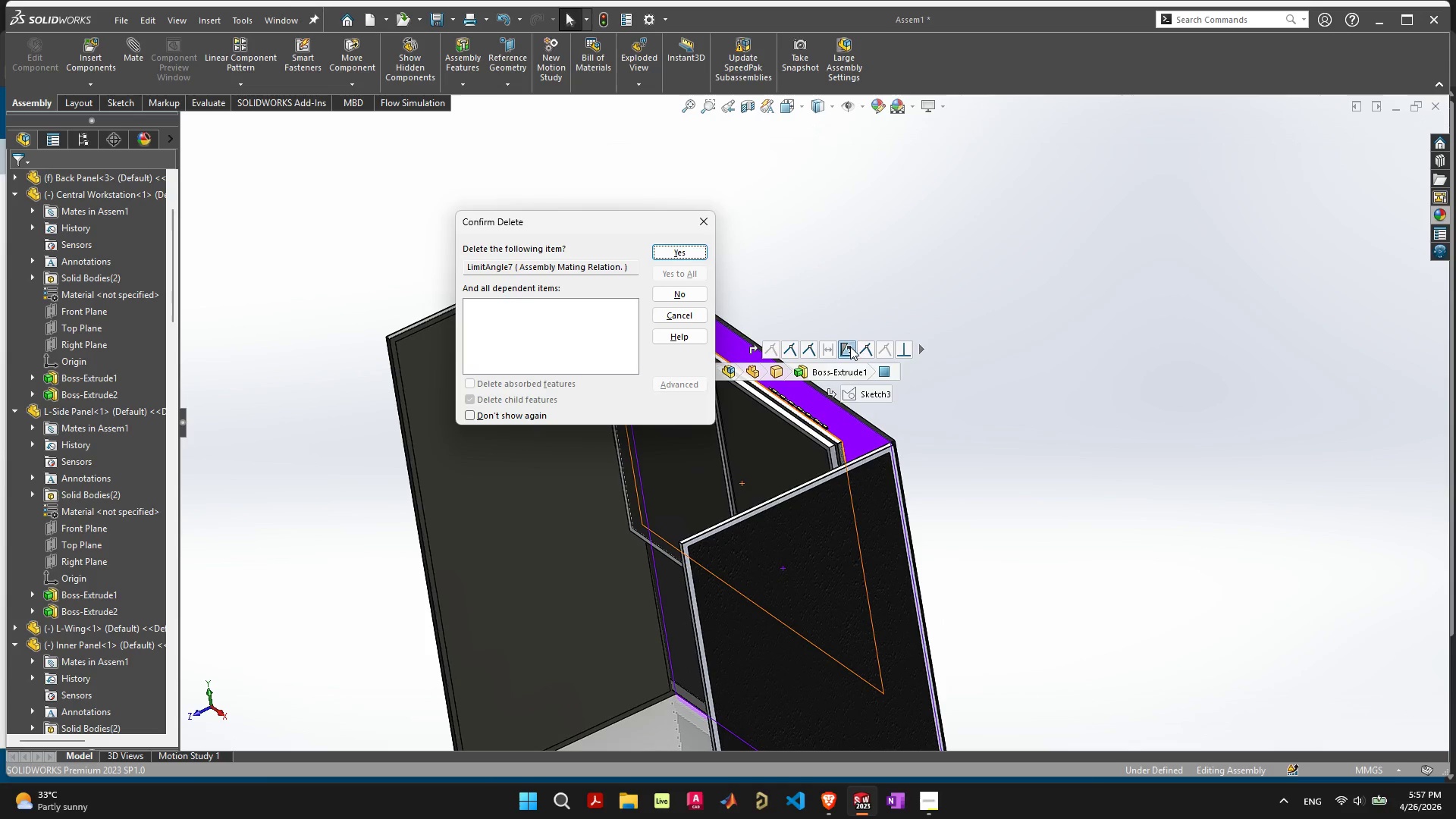 
key(Space)
 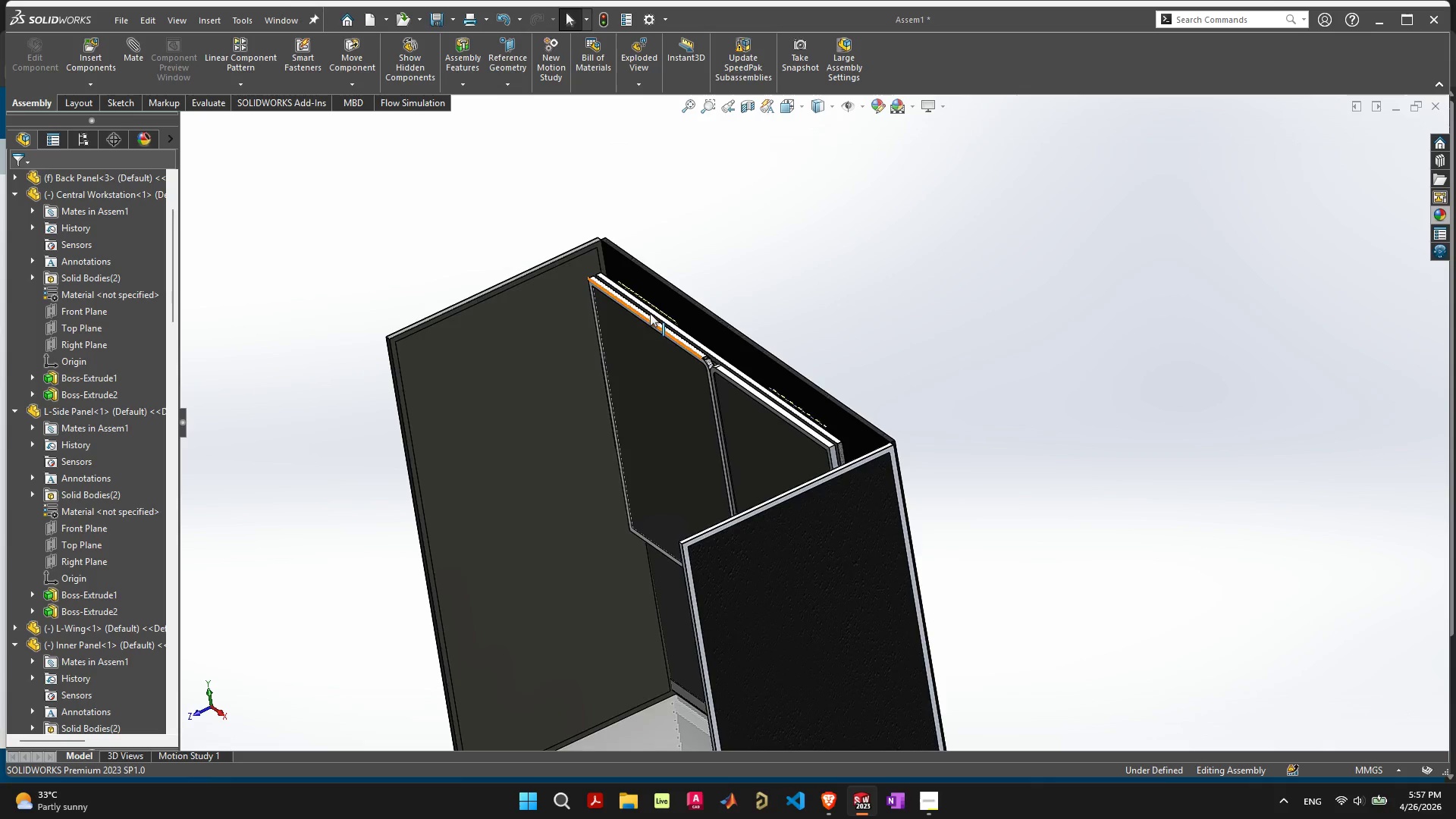 
scroll: coordinate [689, 307], scroll_direction: up, amount: 11.0
 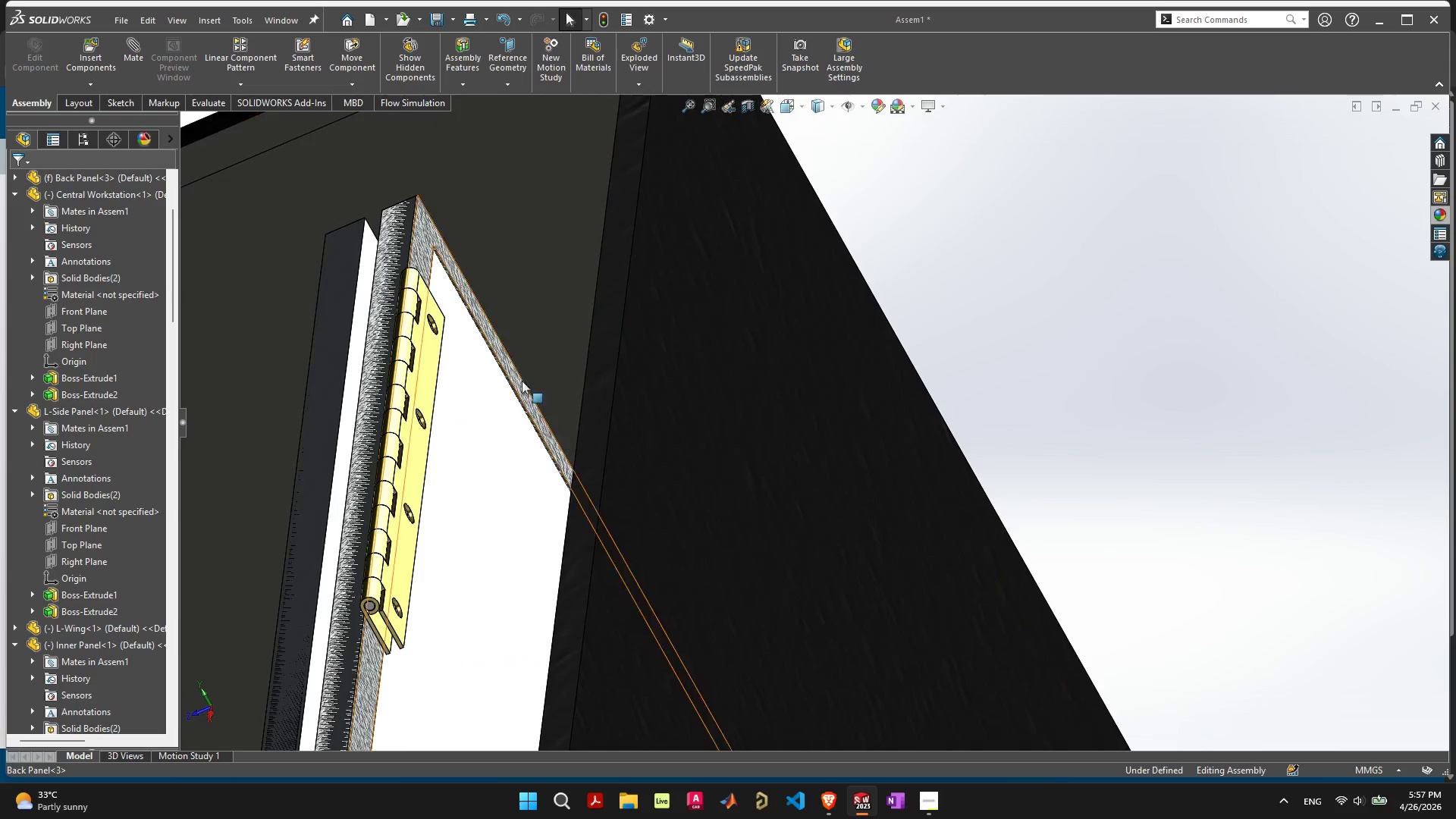 
left_click([419, 378])
 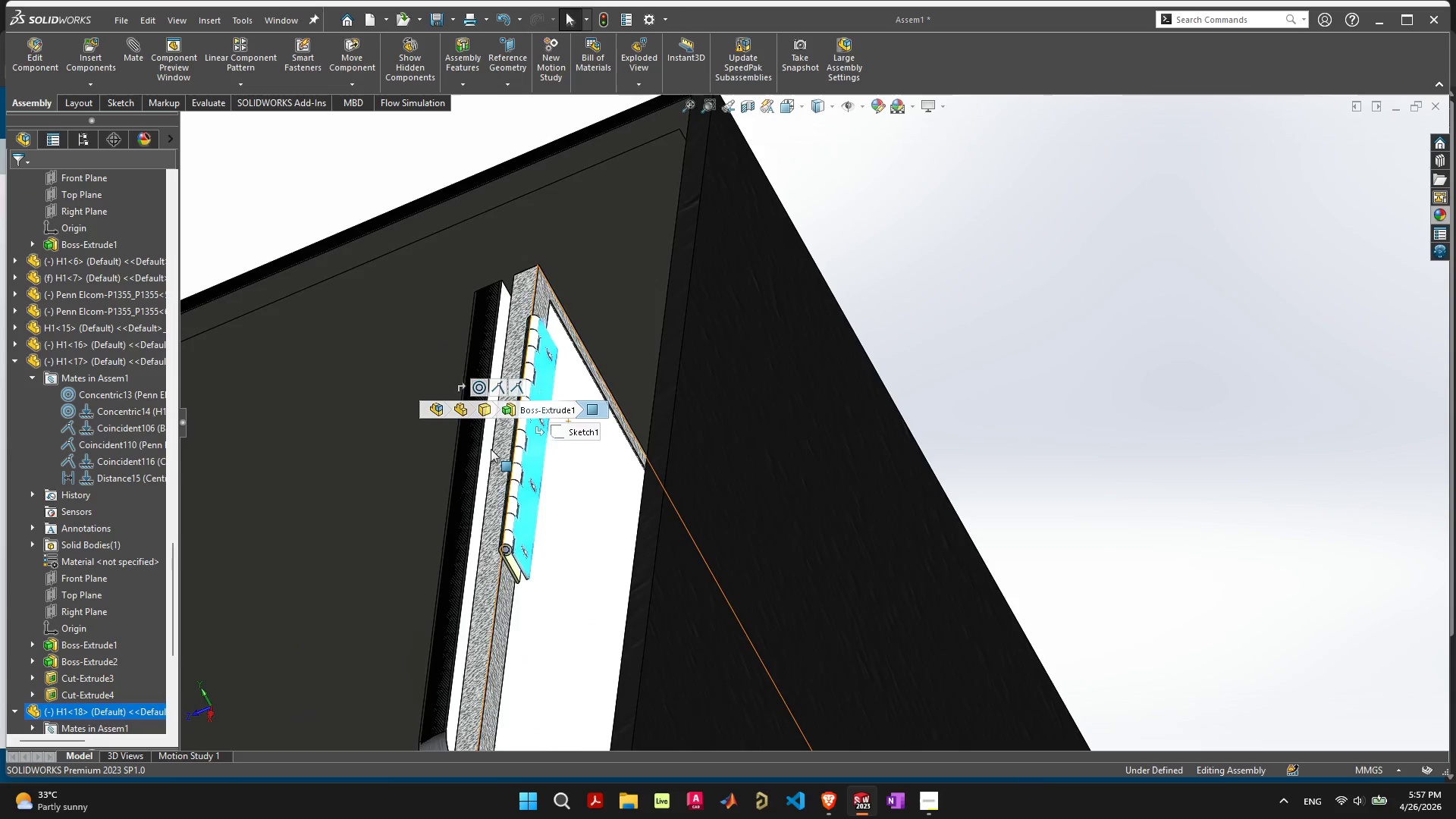 
scroll: coordinate [677, 450], scroll_direction: down, amount: 3.0
 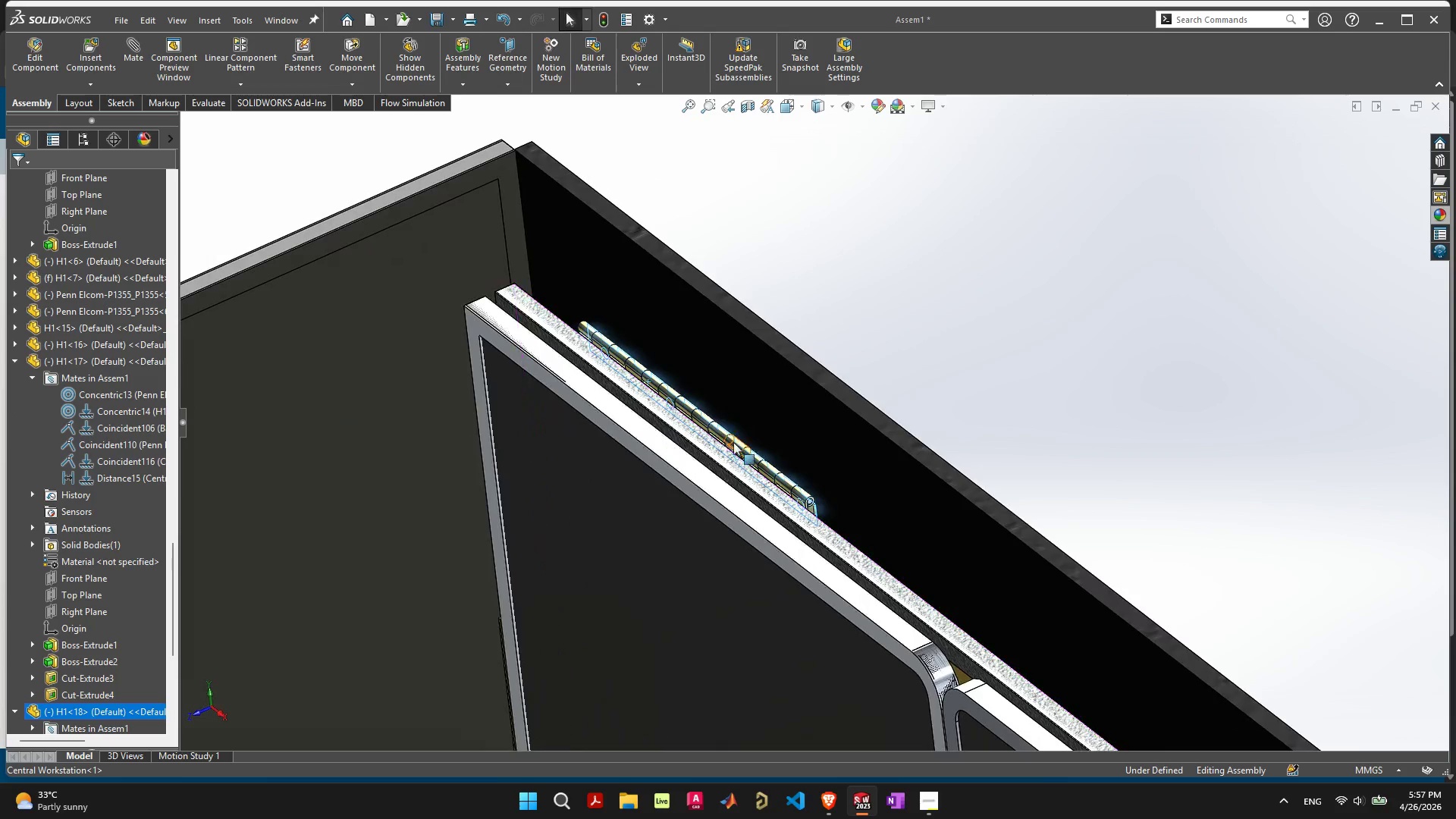 
key(Shift+ShiftLeft)
 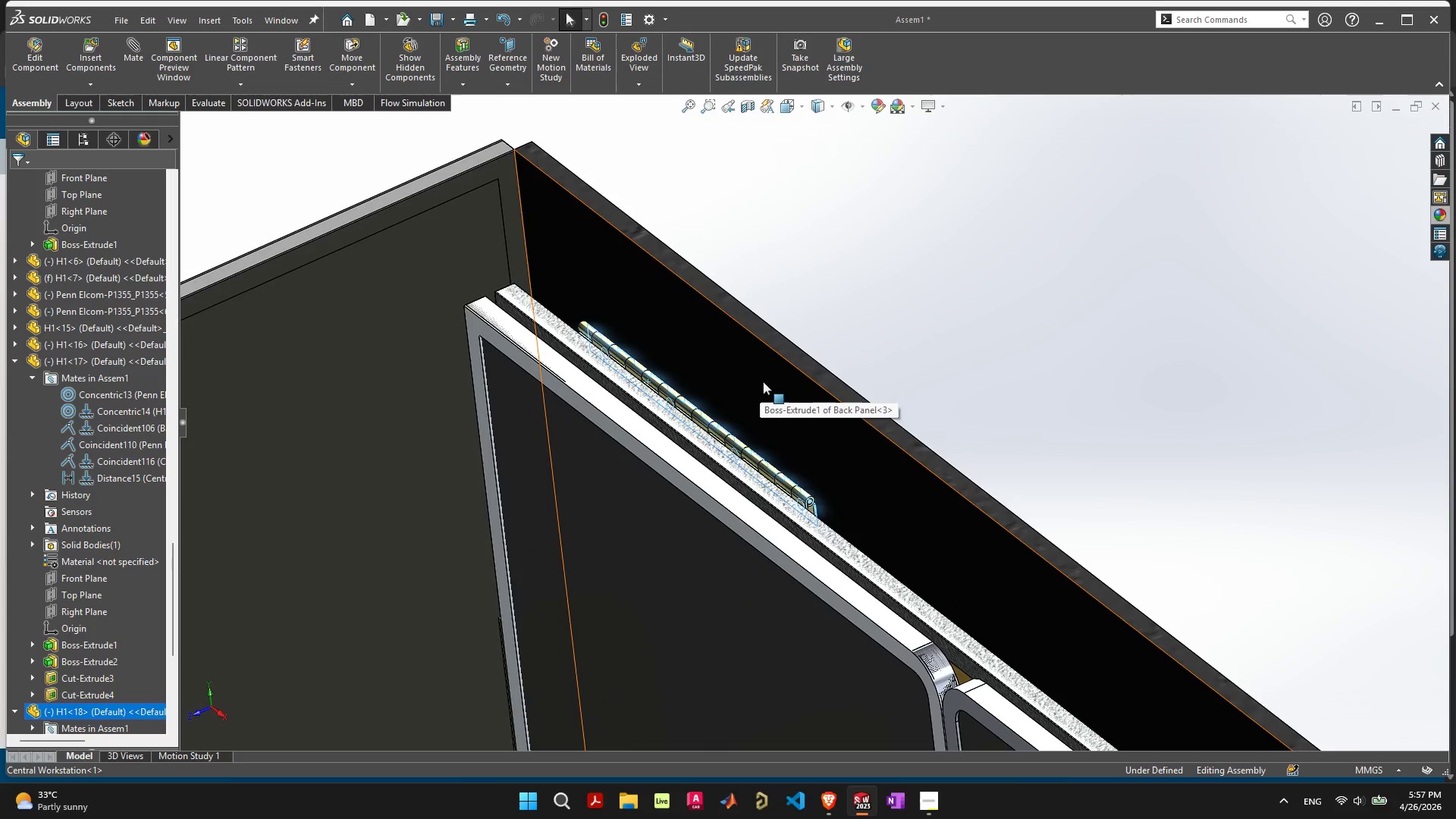 
hold_key(key=ShiftLeft, duration=2.86)
 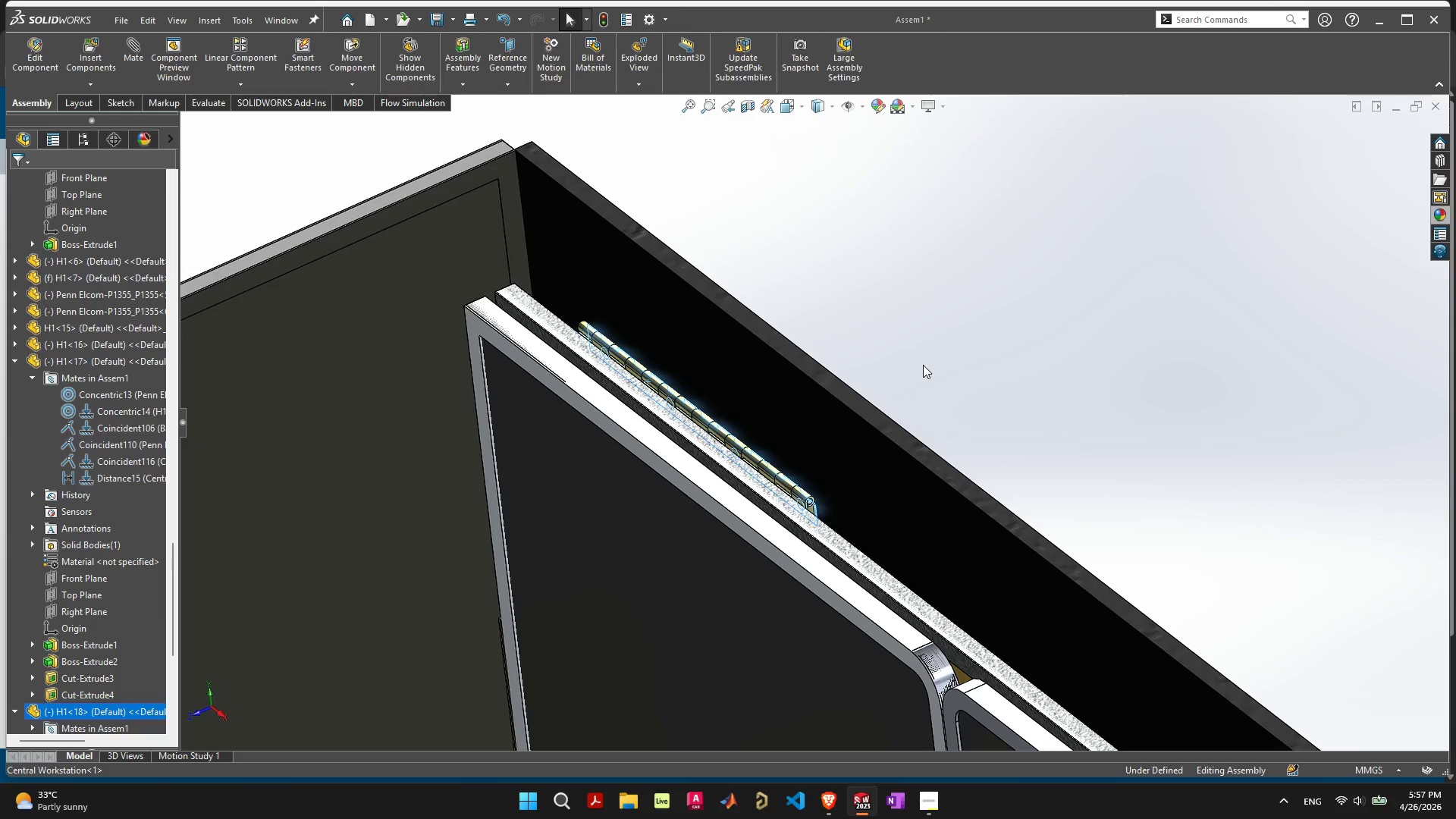 
left_click([923, 365])
 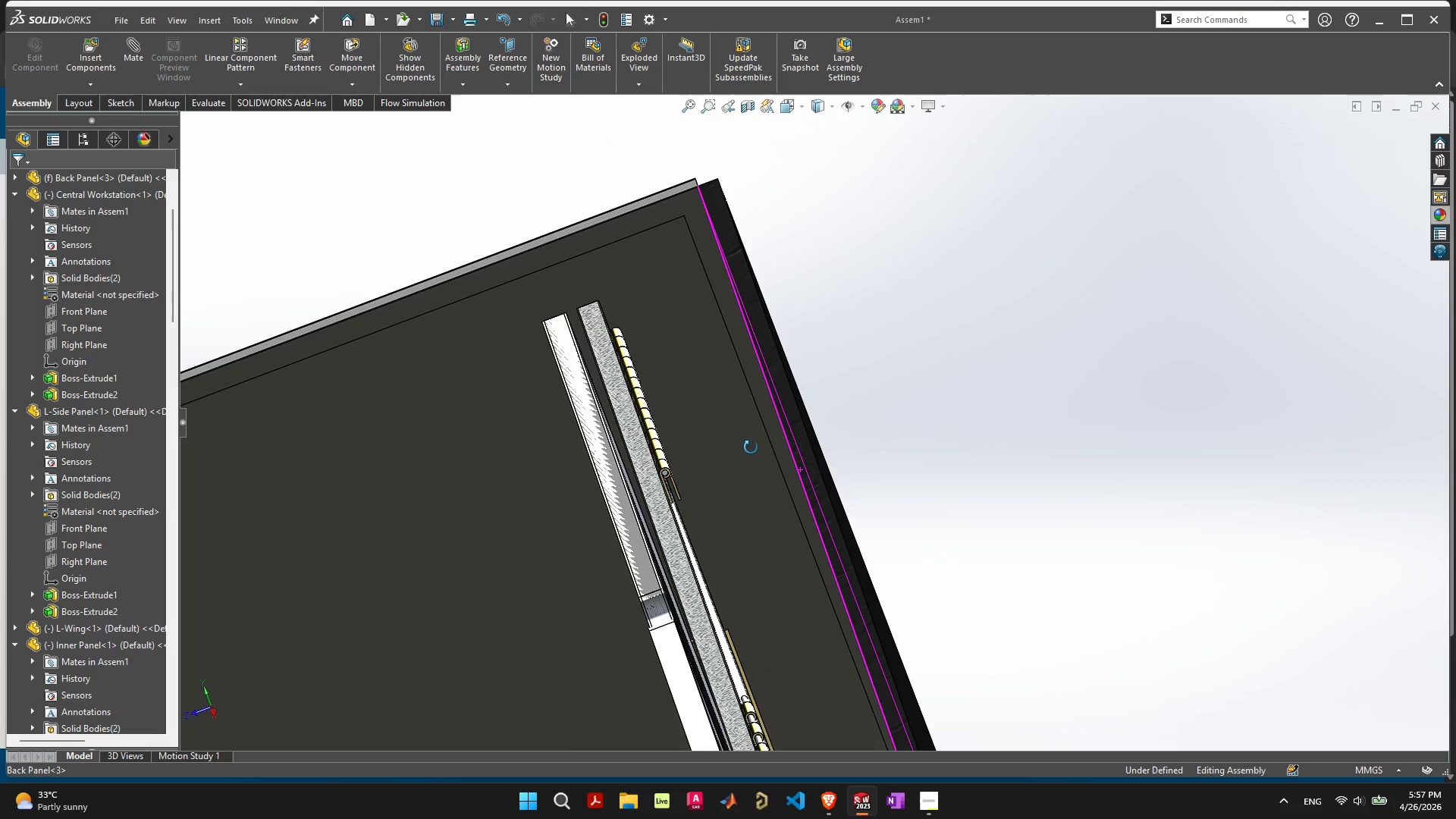 
scroll: coordinate [704, 459], scroll_direction: up, amount: 8.0
 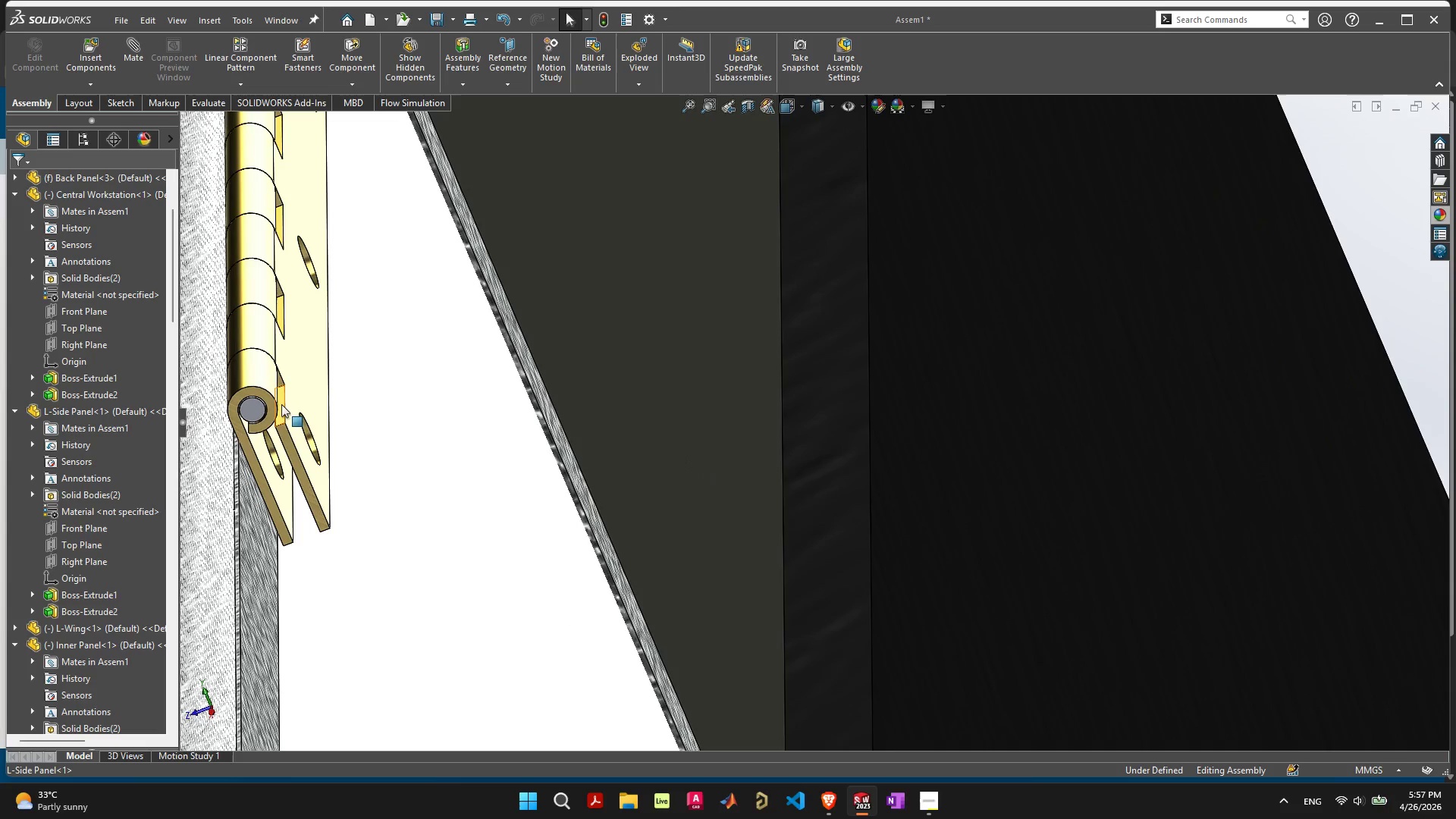 
left_click([284, 405])
 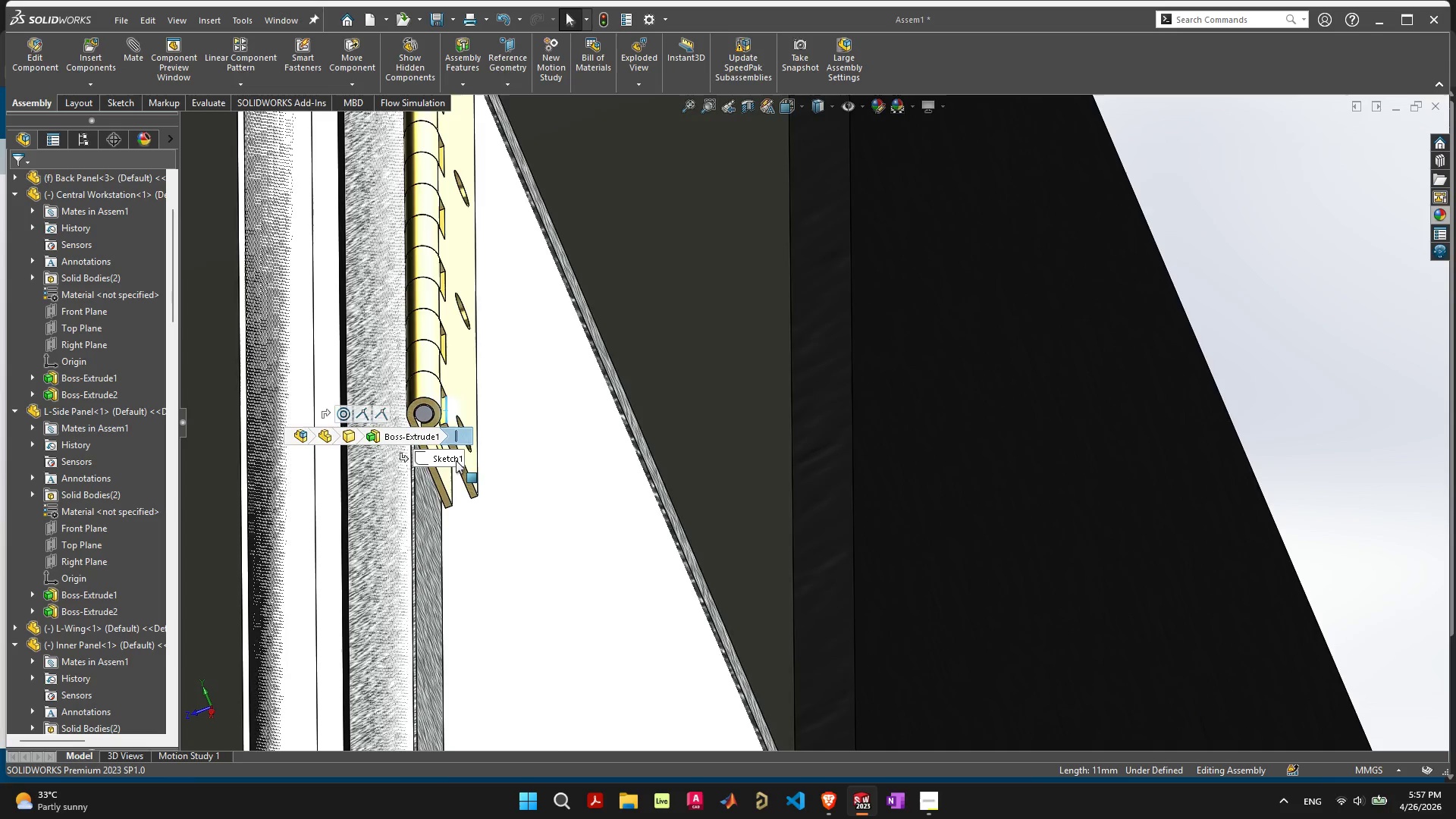 
scroll: coordinate [470, 475], scroll_direction: down, amount: 4.0
 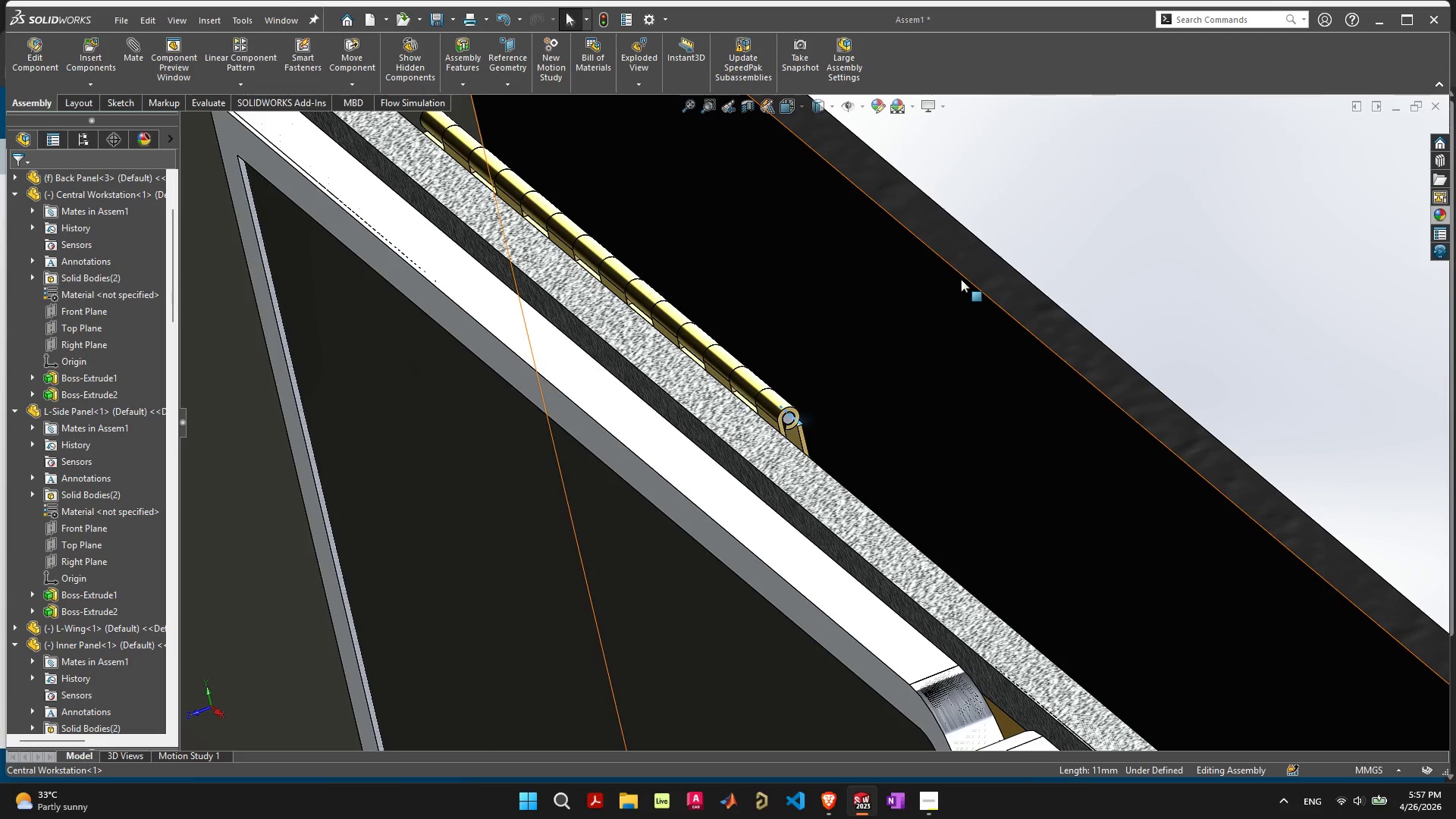 
hold_key(key=ShiftLeft, duration=0.31)
left_click([962, 275])
 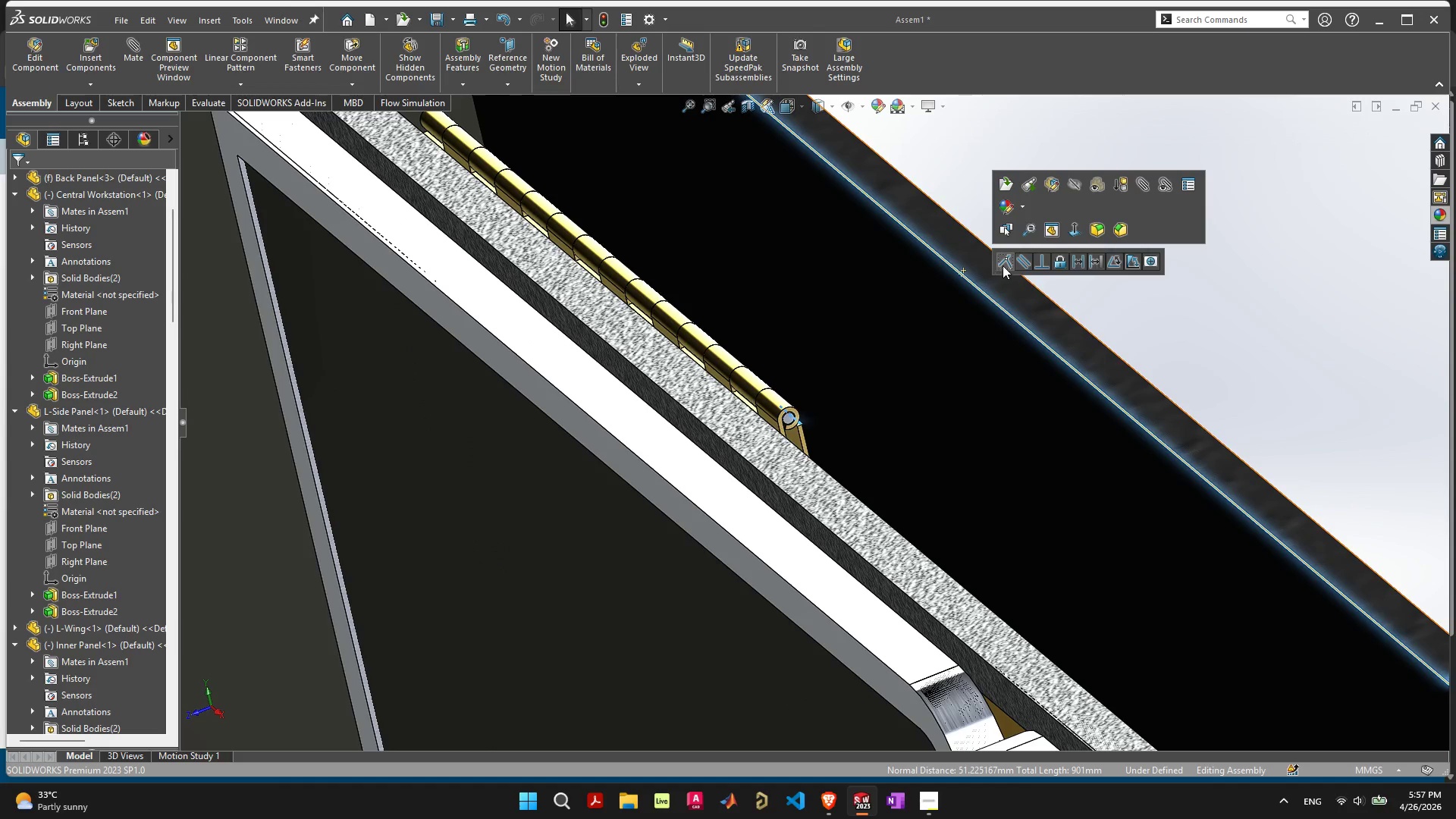 
left_click([1004, 265])
 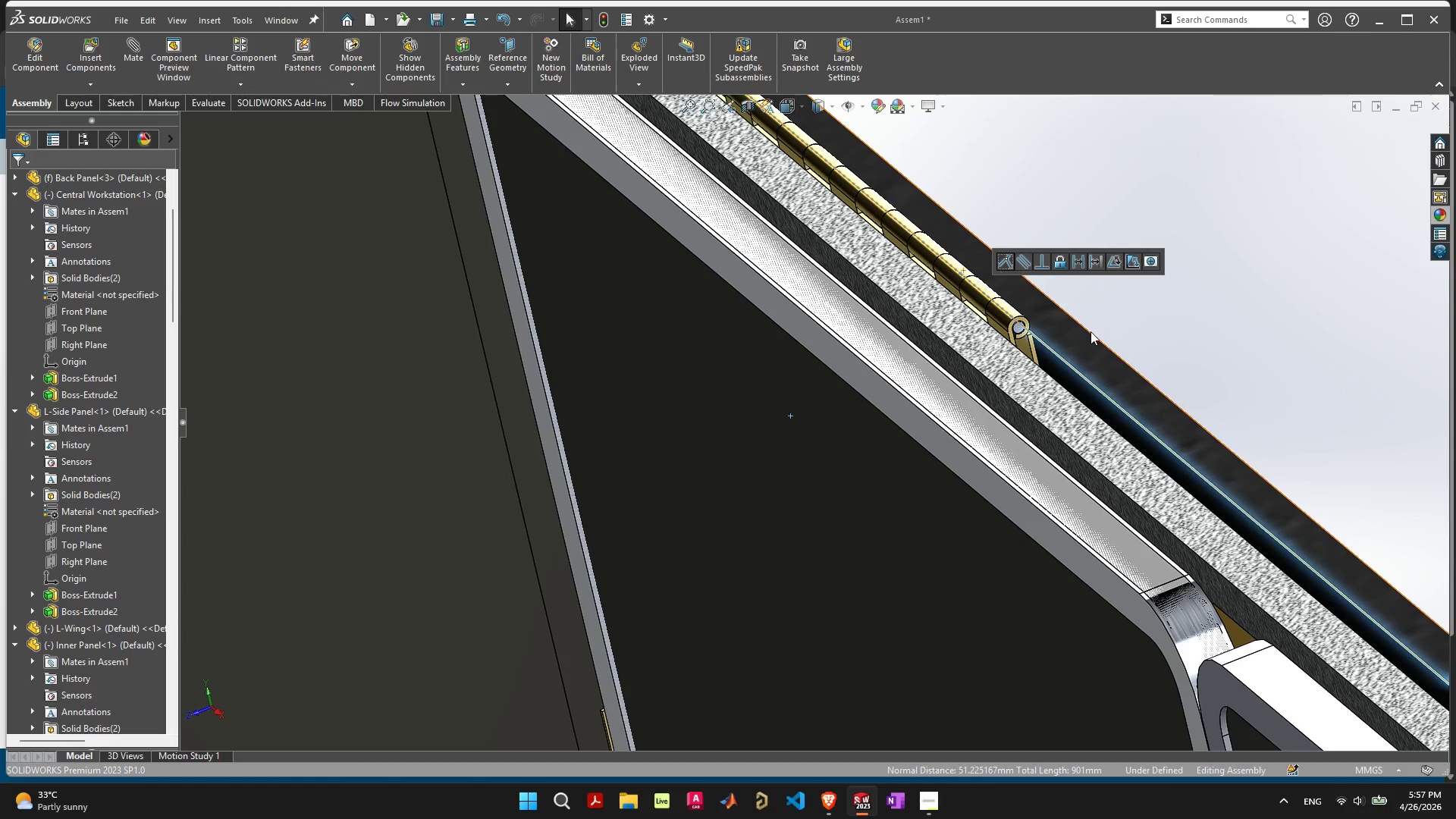 
scroll: coordinate [1151, 425], scroll_direction: down, amount: 15.0
 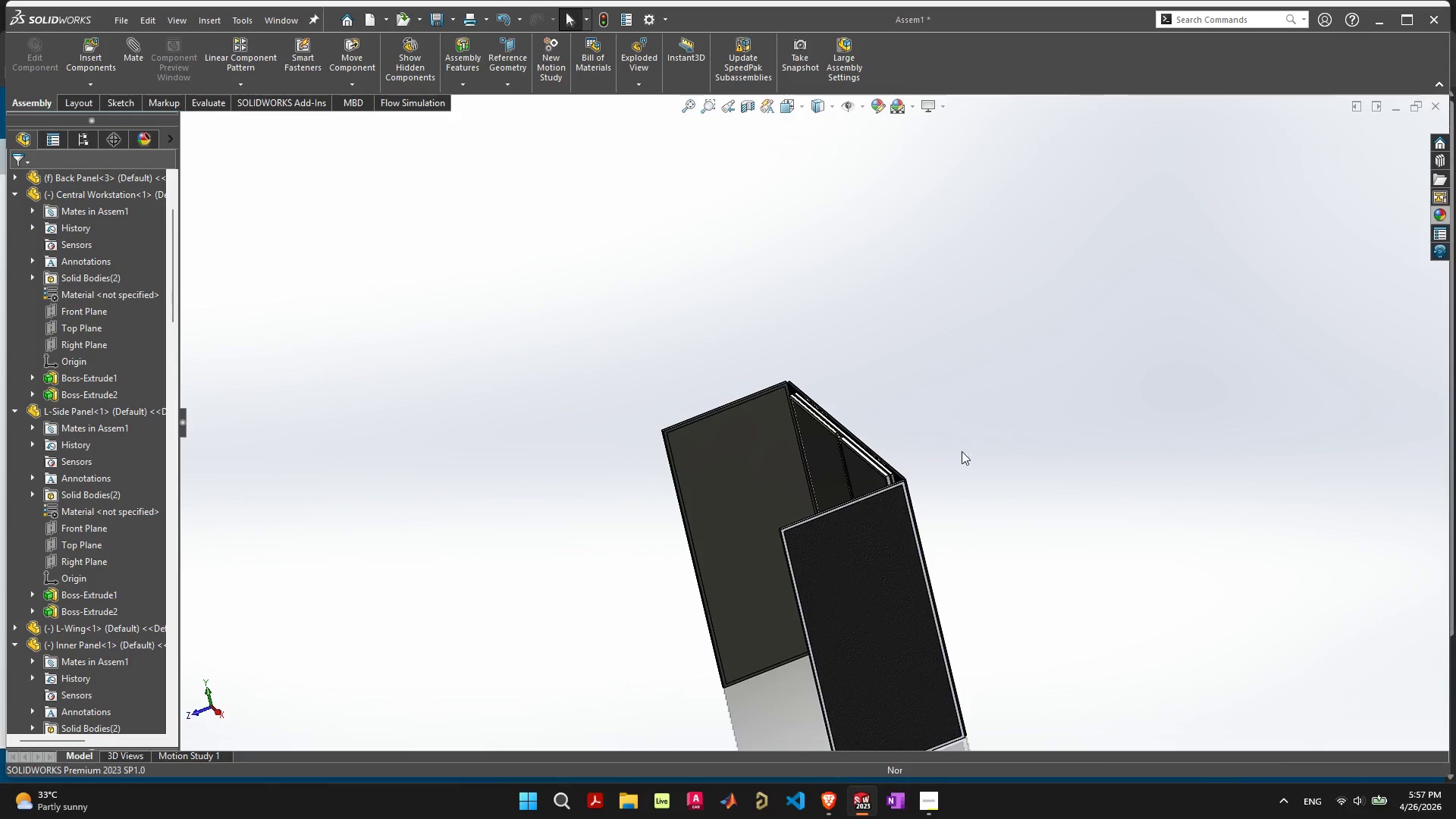 
scroll: coordinate [846, 536], scroll_direction: up, amount: 21.0
 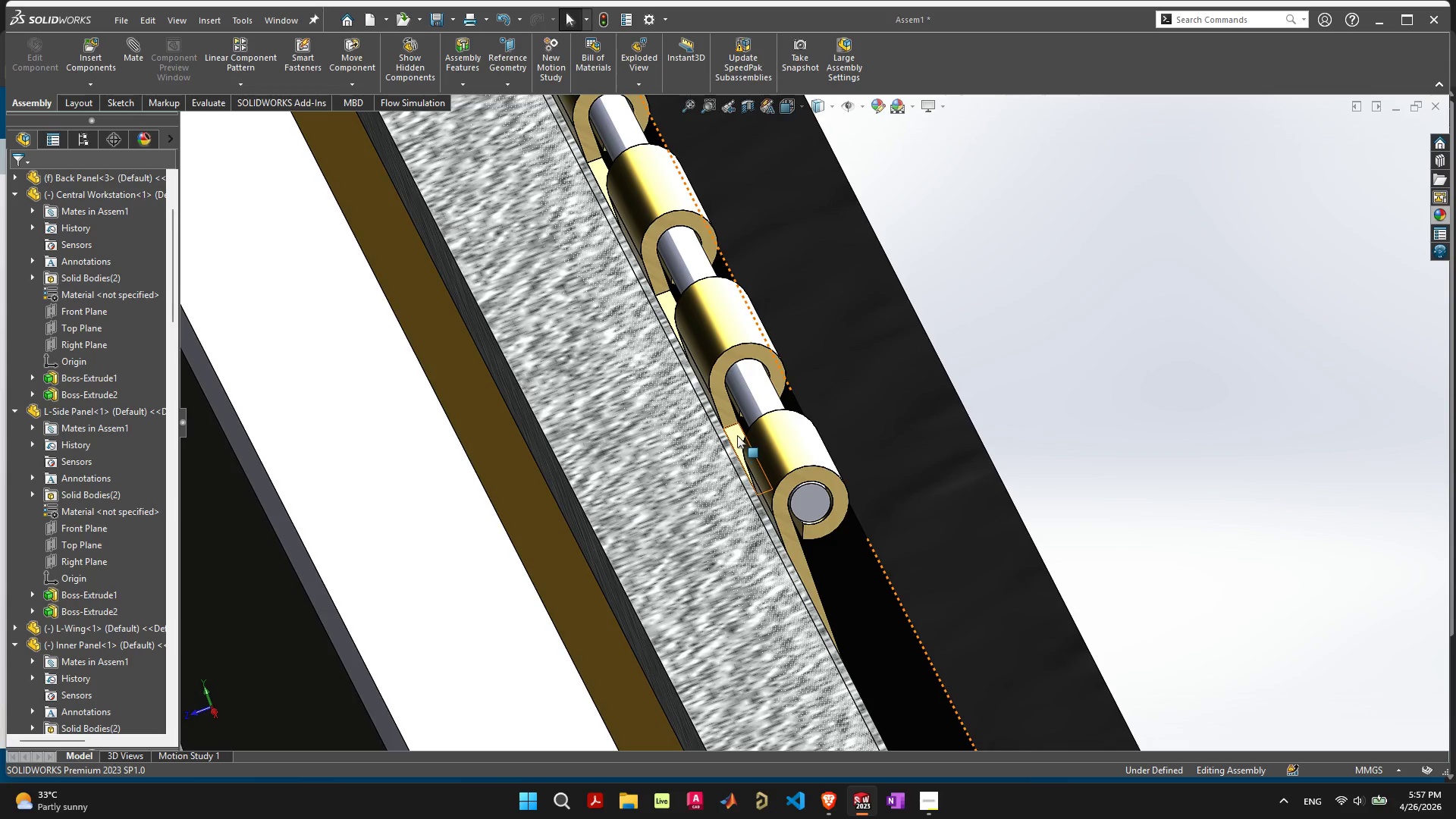 
left_click([737, 435])
 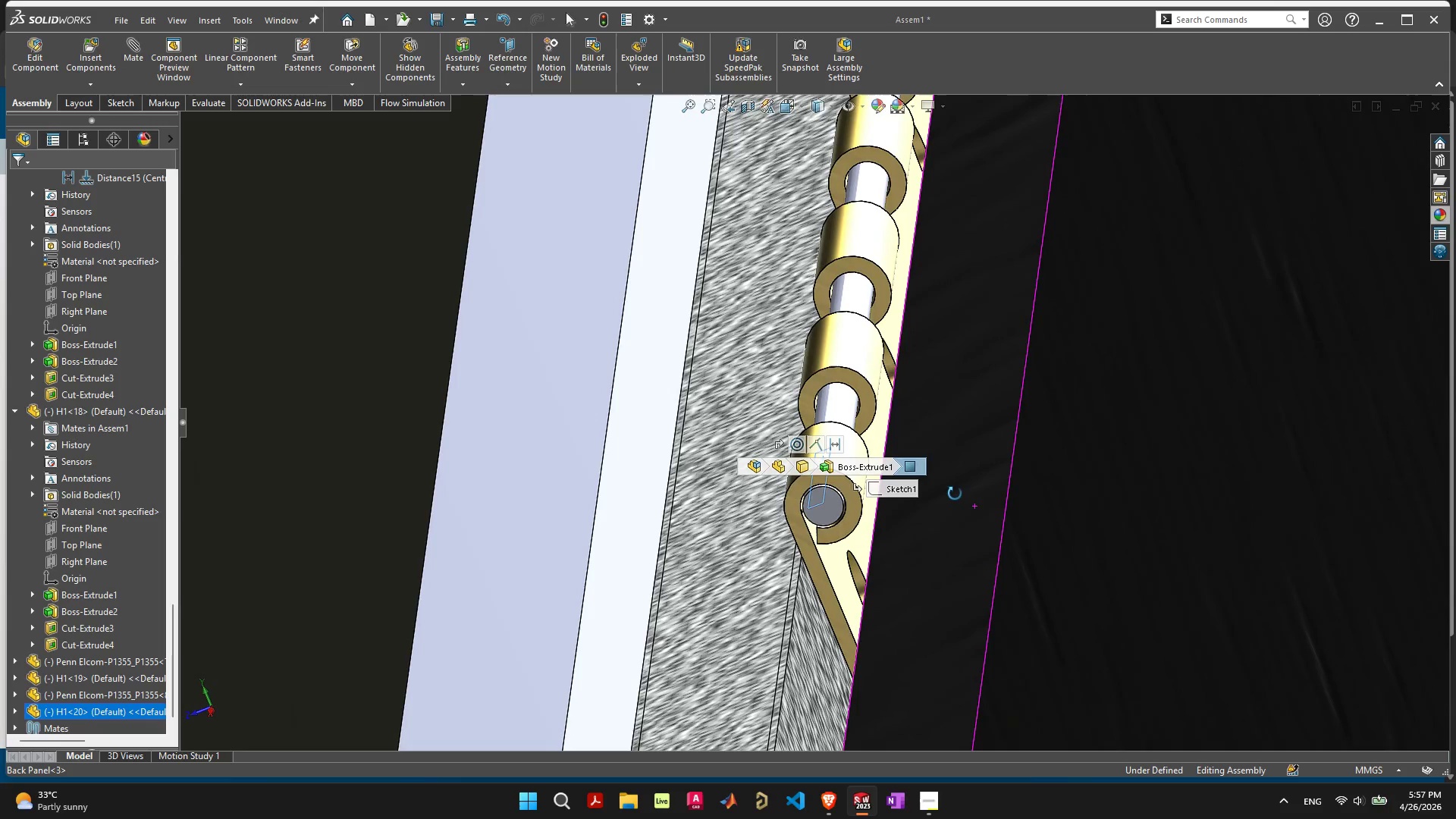 
scroll: coordinate [849, 271], scroll_direction: down, amount: 9.0
 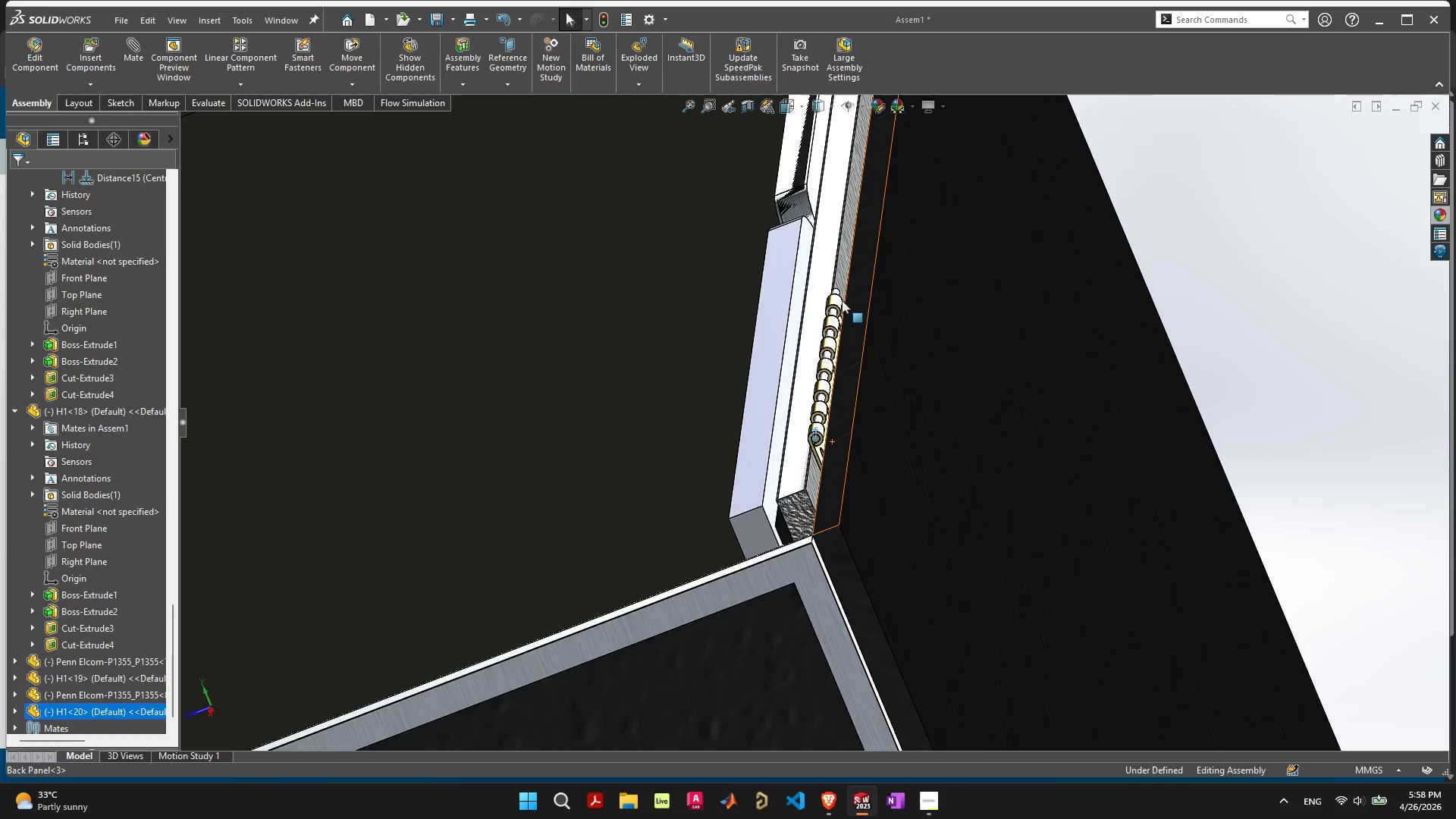 
scroll: coordinate [843, 309], scroll_direction: up, amount: 5.0
 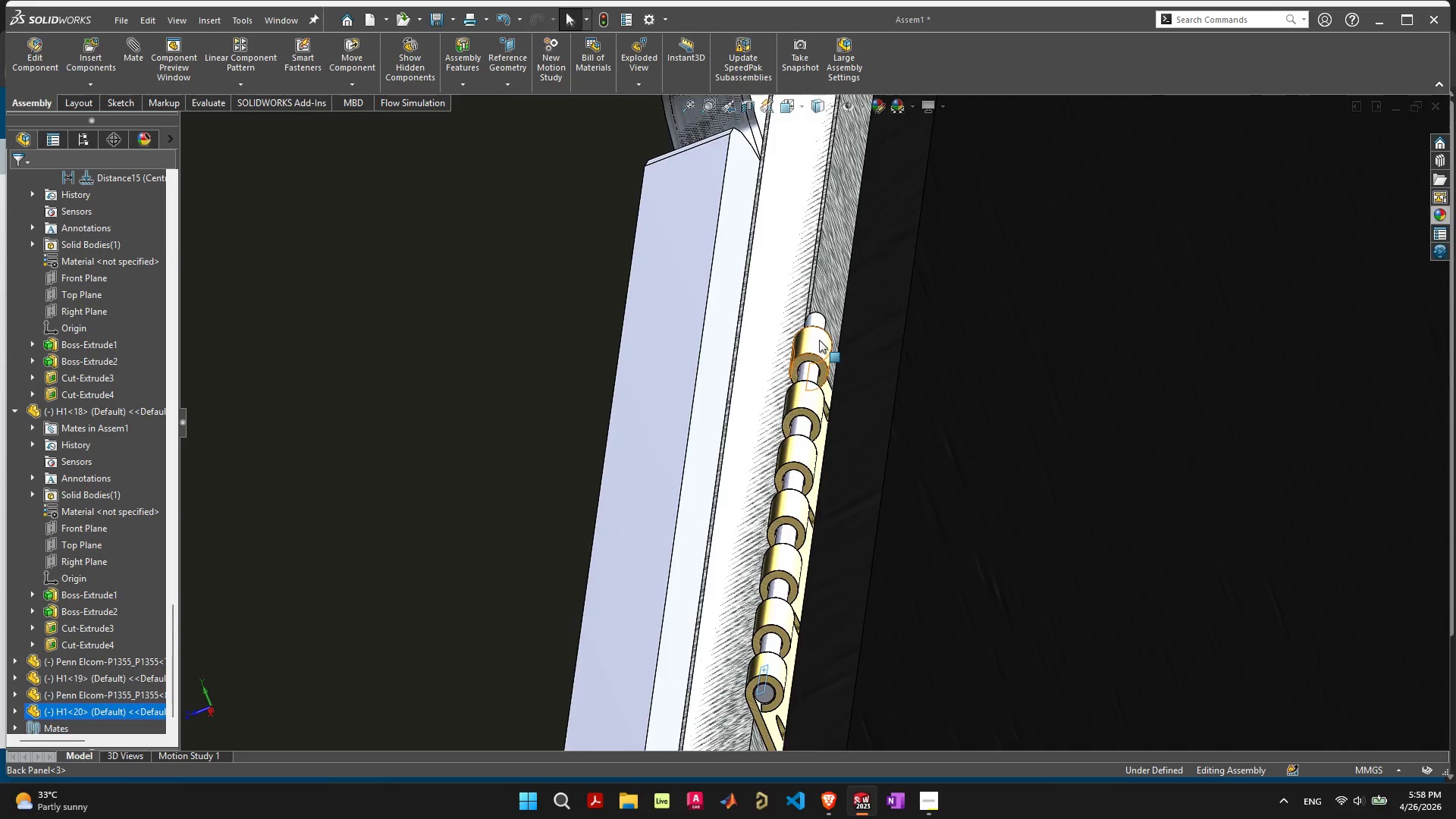 
scroll: coordinate [824, 338], scroll_direction: down, amount: 5.0
 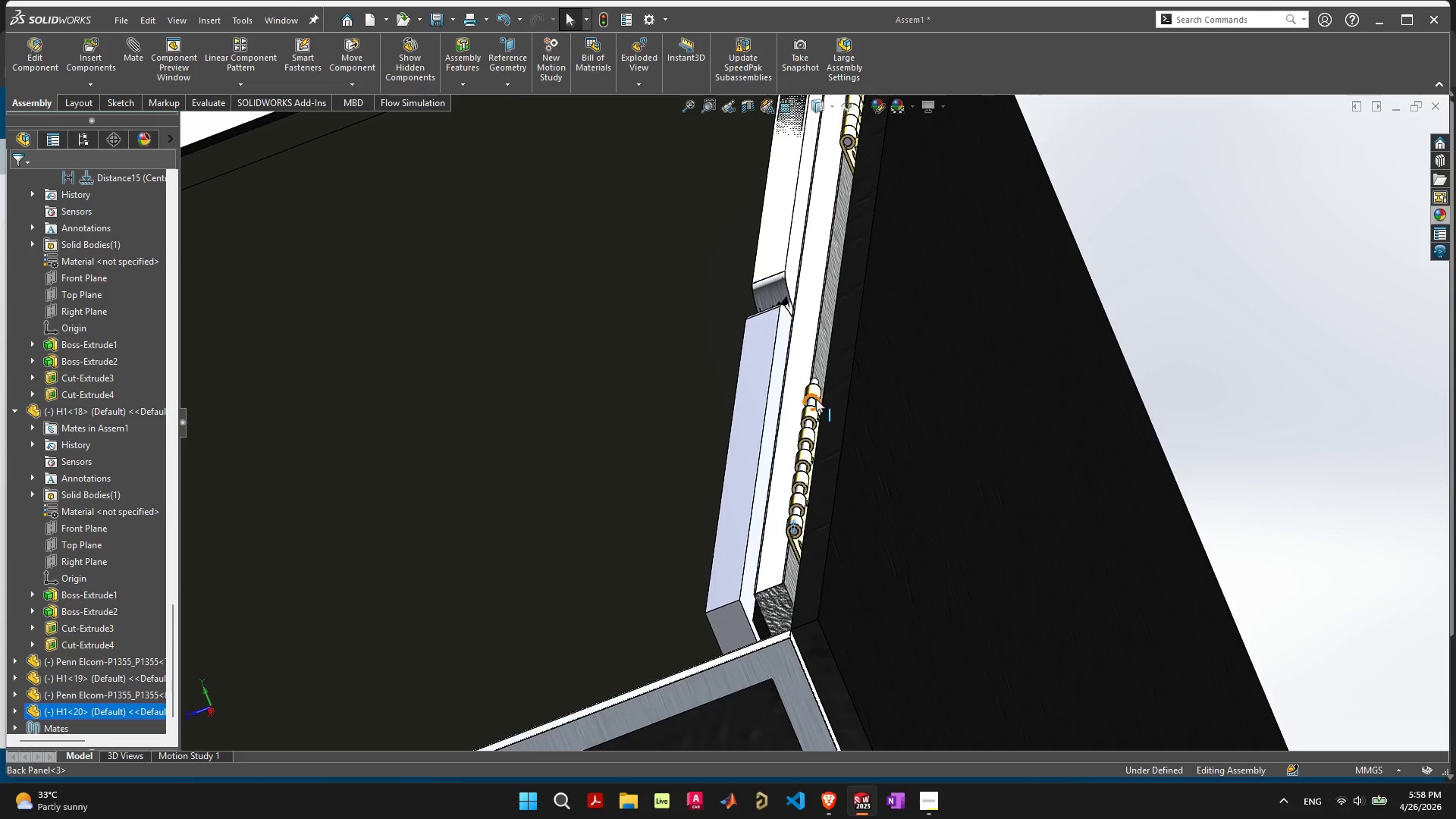 
scroll: coordinate [813, 410], scroll_direction: up, amount: 5.0
 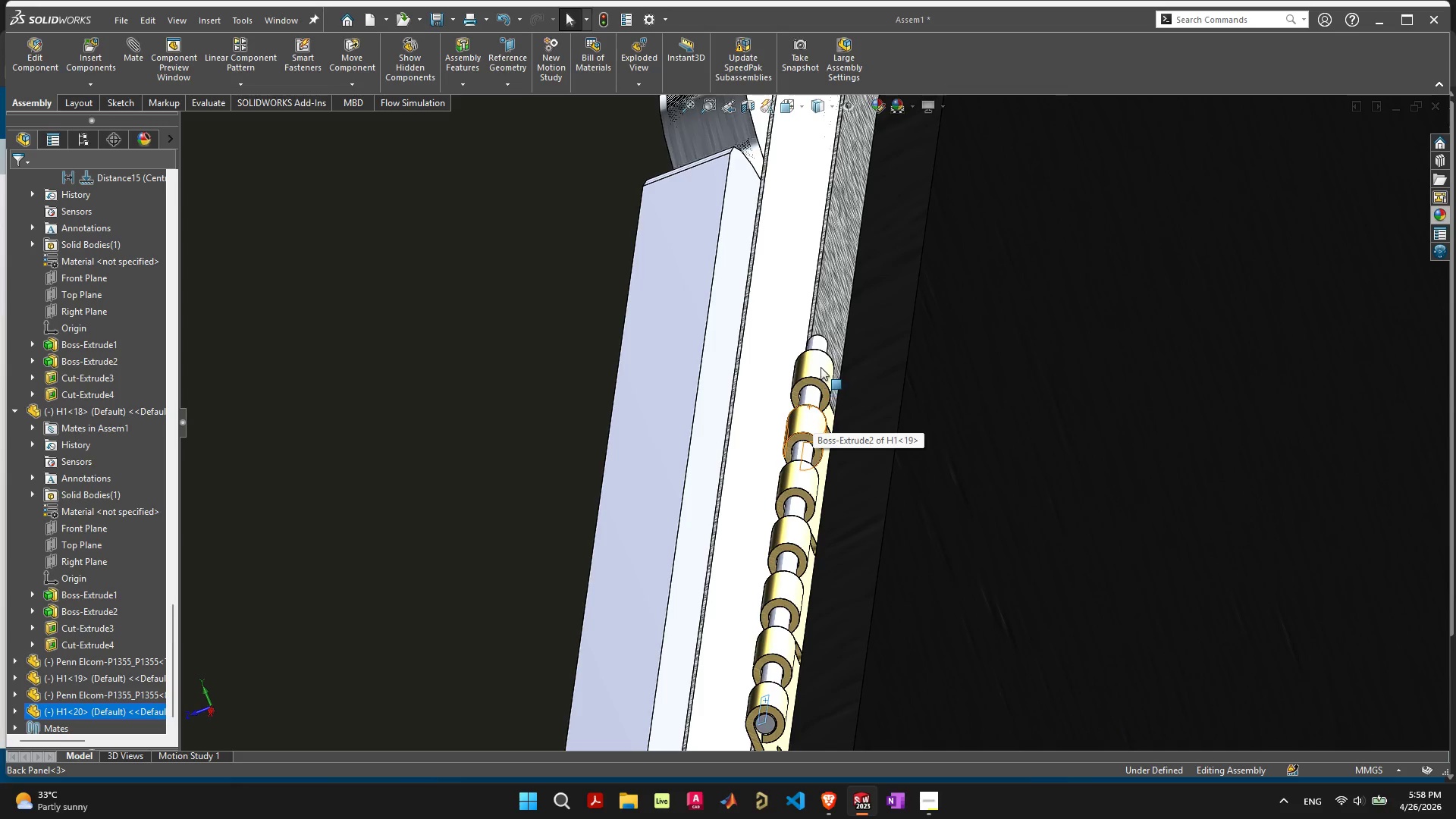 
left_click_drag(start_coordinate=[821, 367], to_coordinate=[788, 403])
 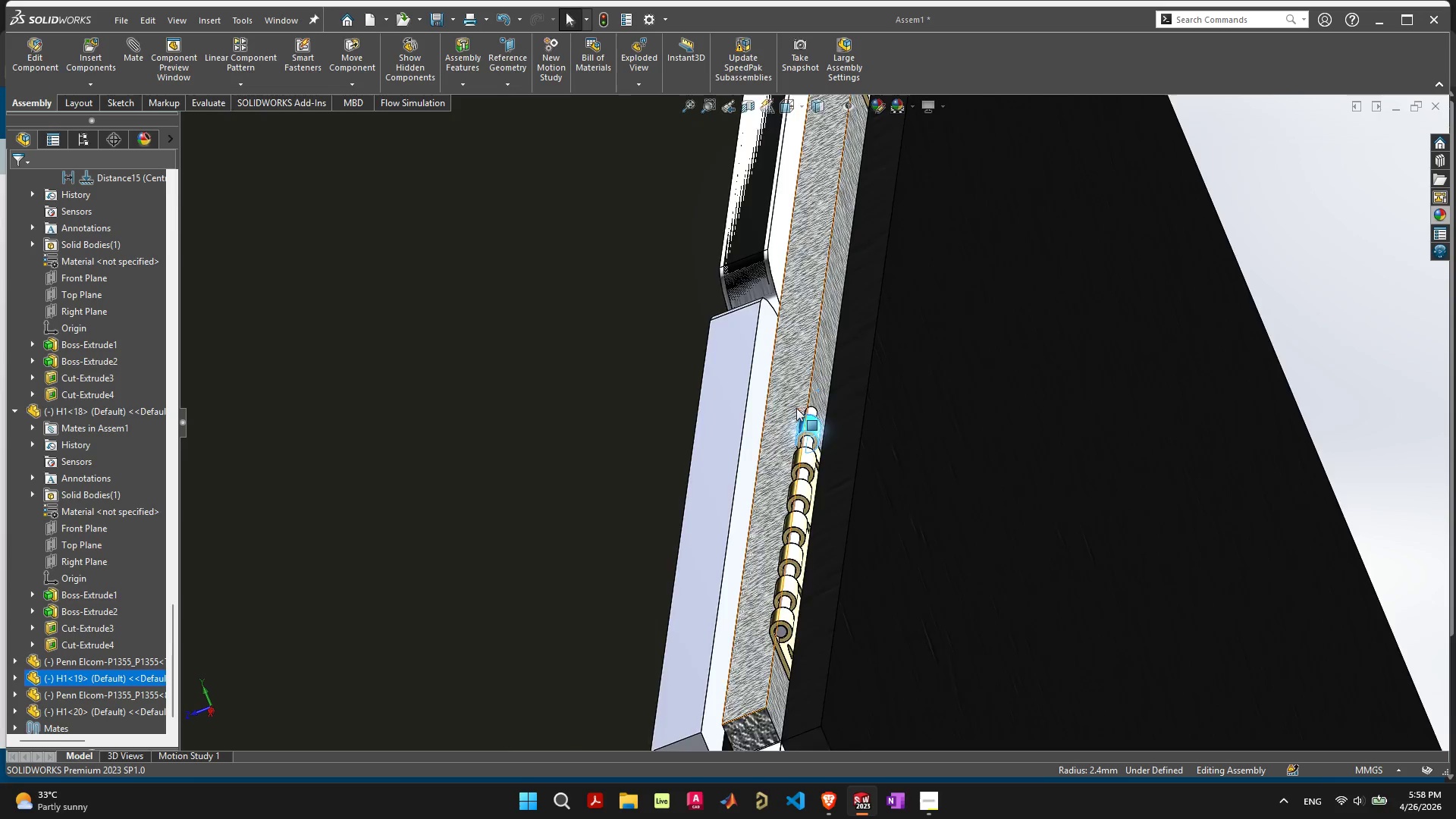 
scroll: coordinate [805, 449], scroll_direction: down, amount: 10.0
 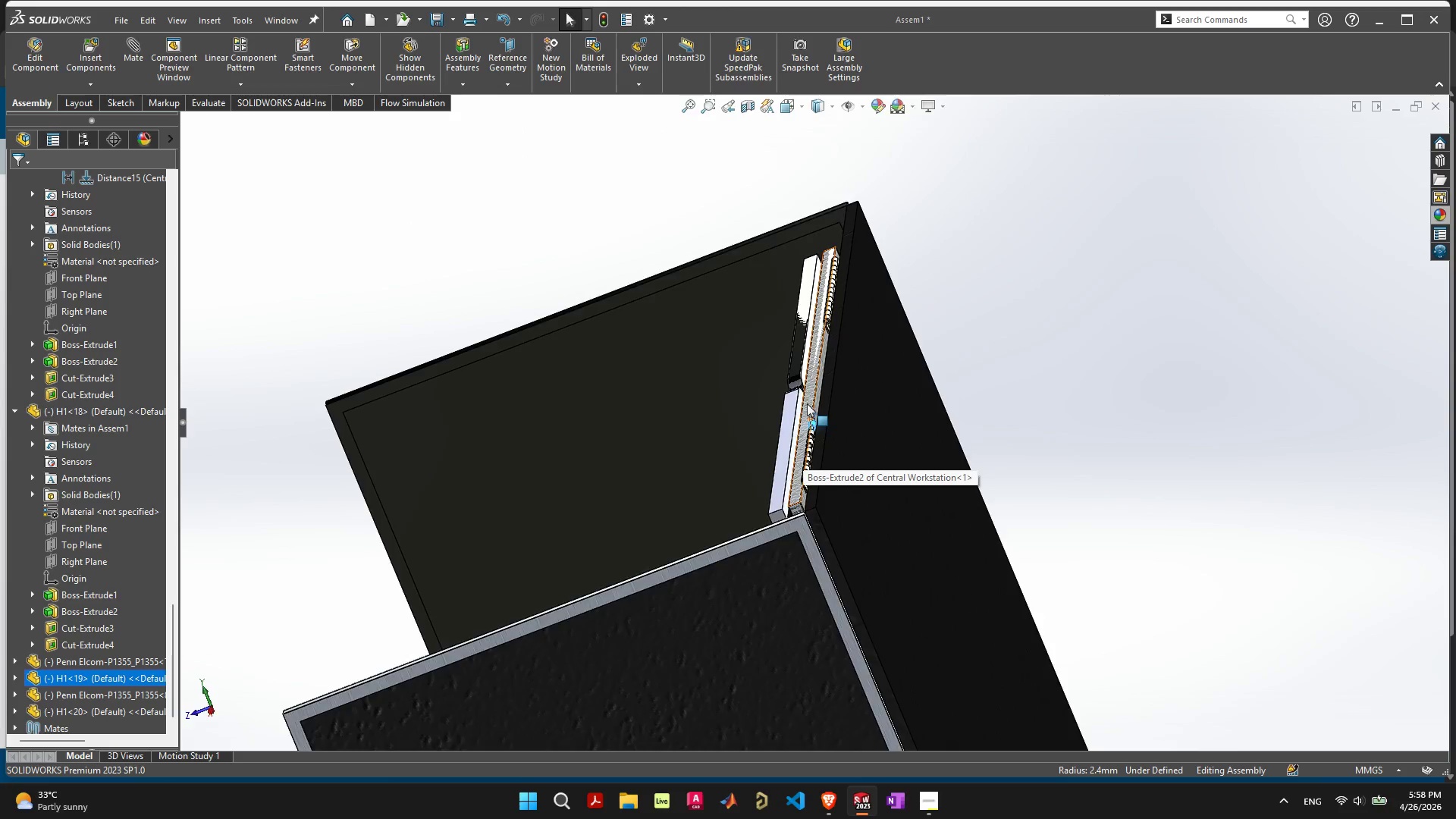 
scroll: coordinate [809, 404], scroll_direction: up, amount: 5.0
 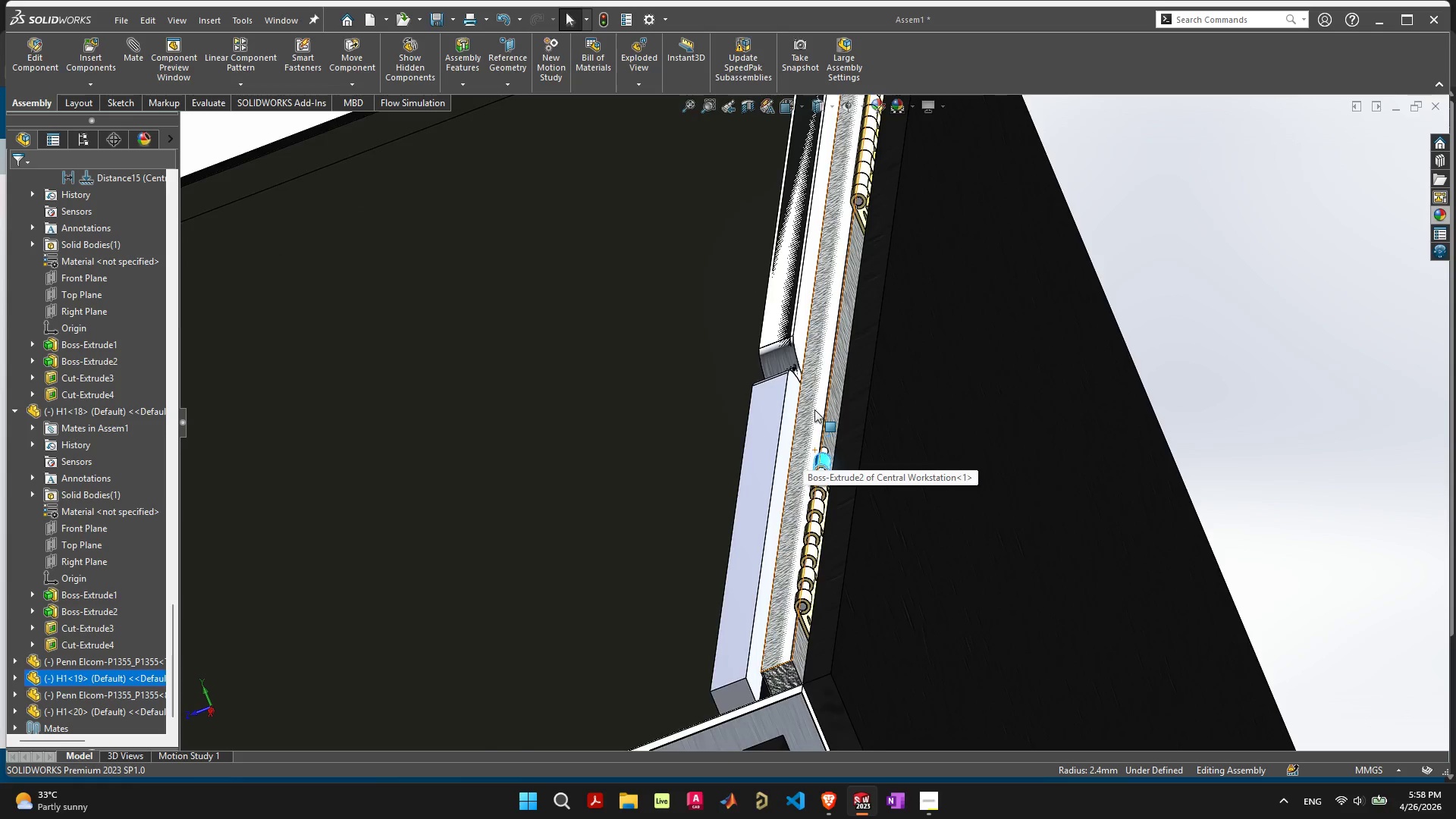 
scroll: coordinate [70, 528], scroll_direction: down, amount: 3.0
 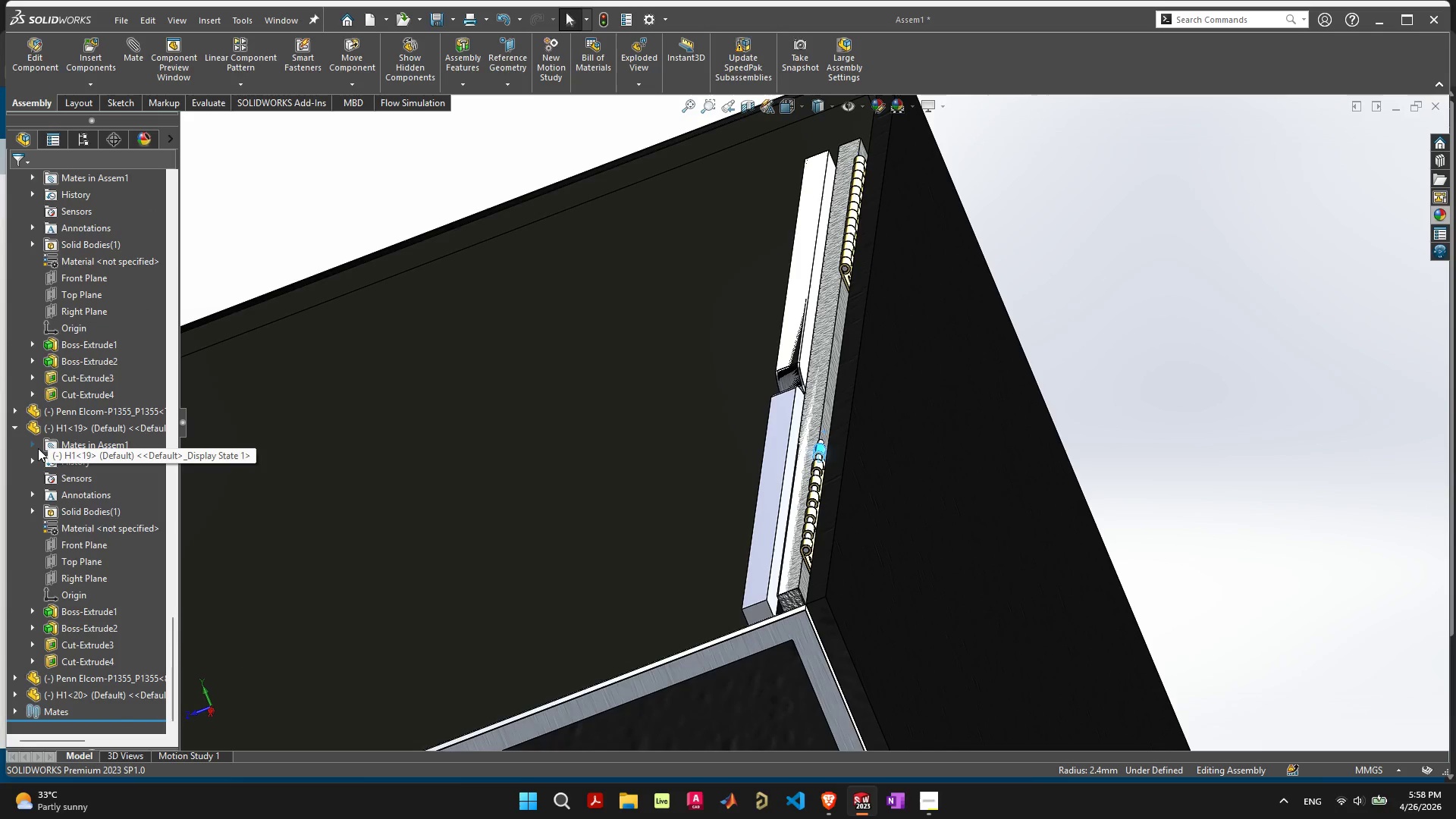 
left_click([41, 448])
 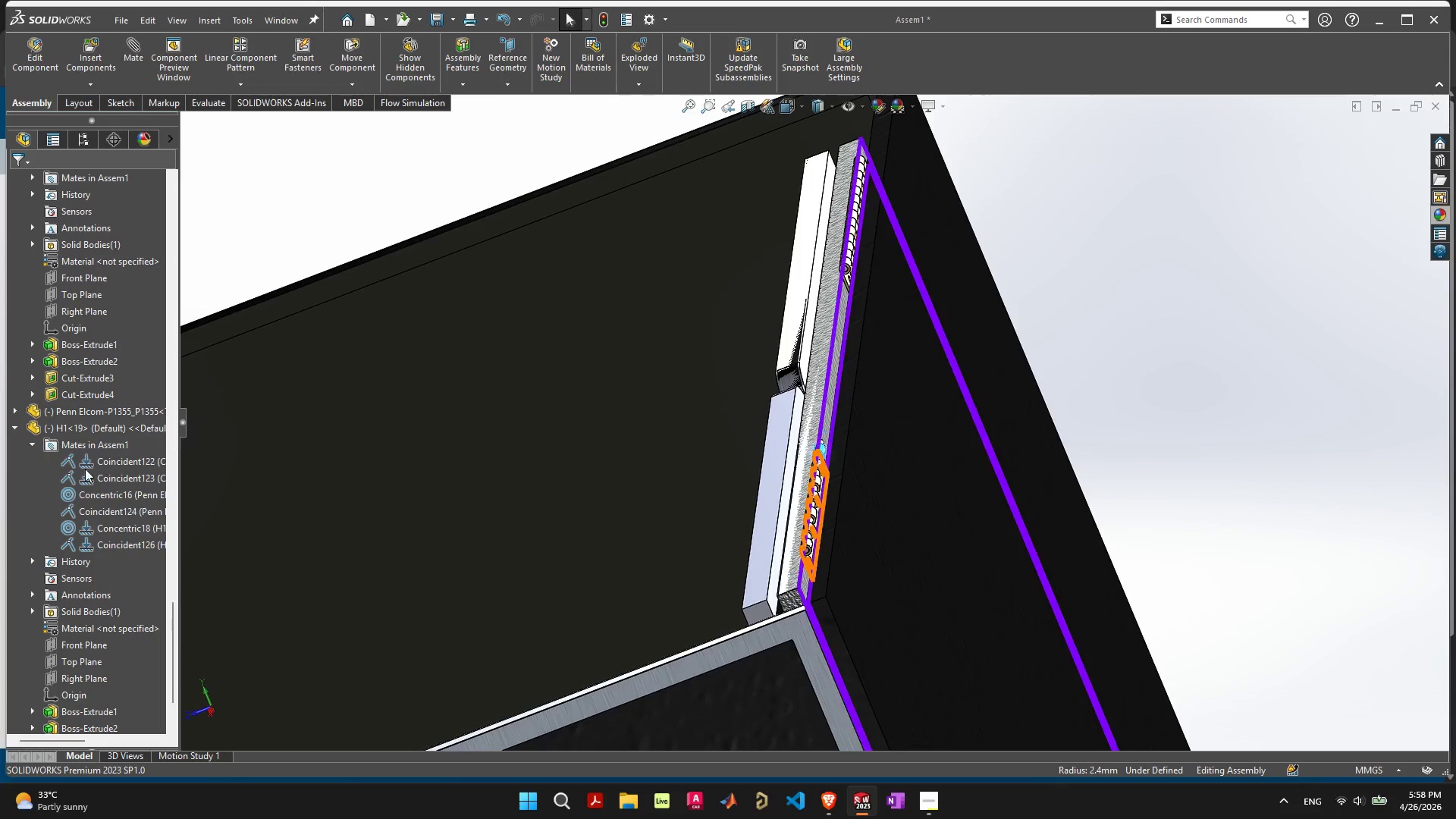 
mouse_move([127, 495])
 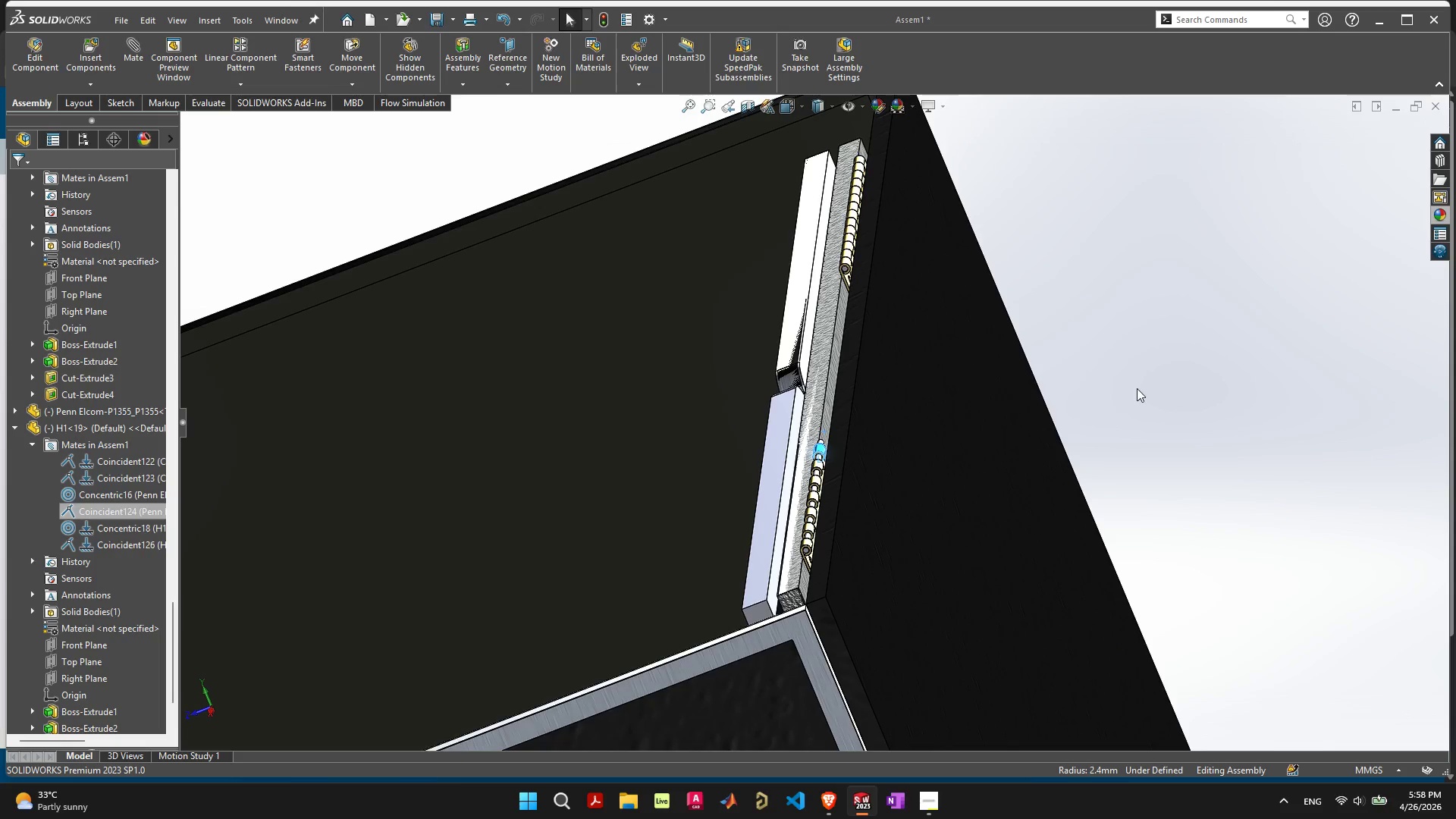 
left_click([1166, 359])
 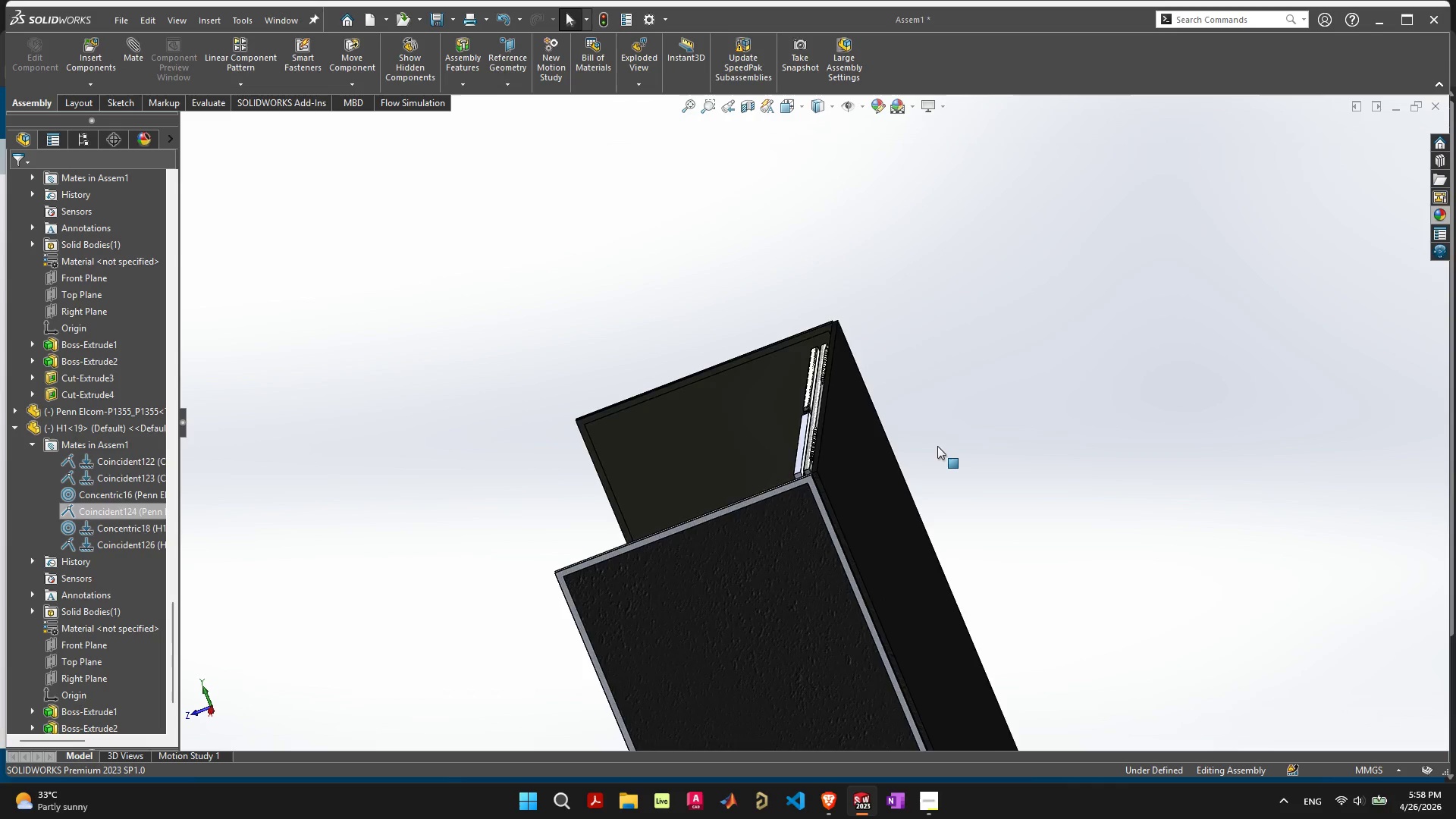 
scroll: coordinate [937, 446], scroll_direction: down, amount: 8.0
 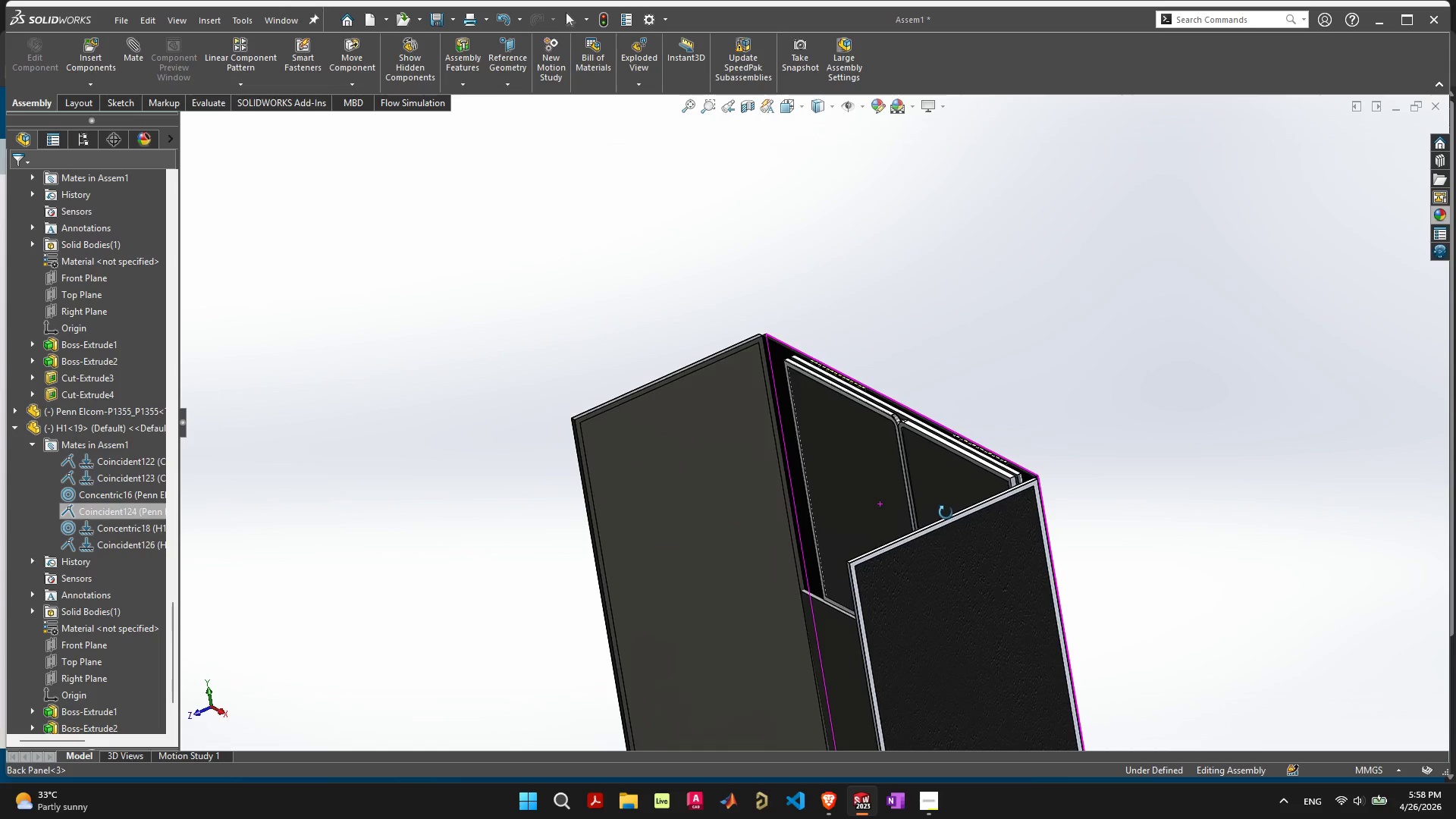 
scroll: coordinate [968, 463], scroll_direction: up, amount: 4.0
 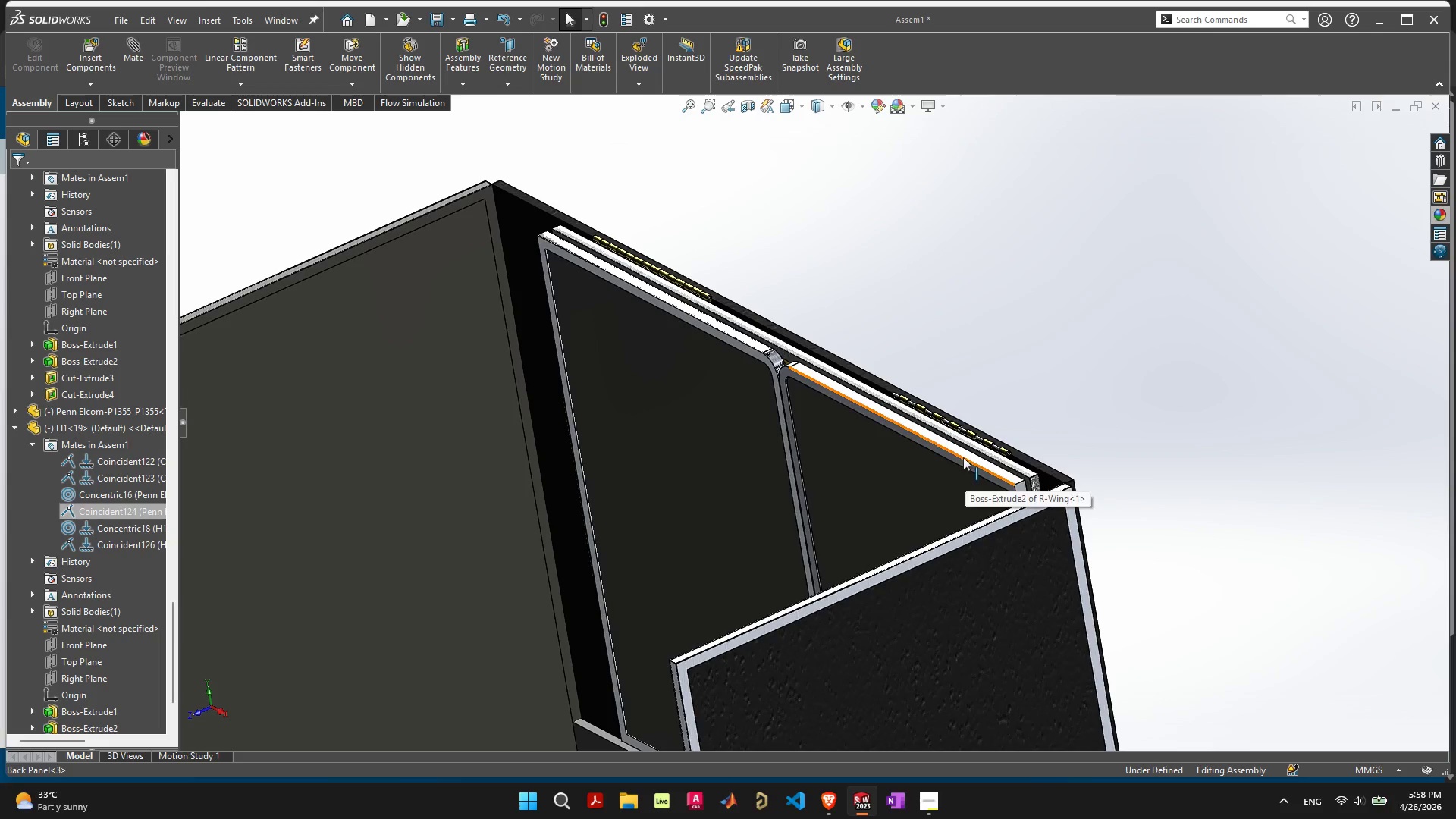 
left_click_drag(start_coordinate=[963, 457], to_coordinate=[770, 517])
 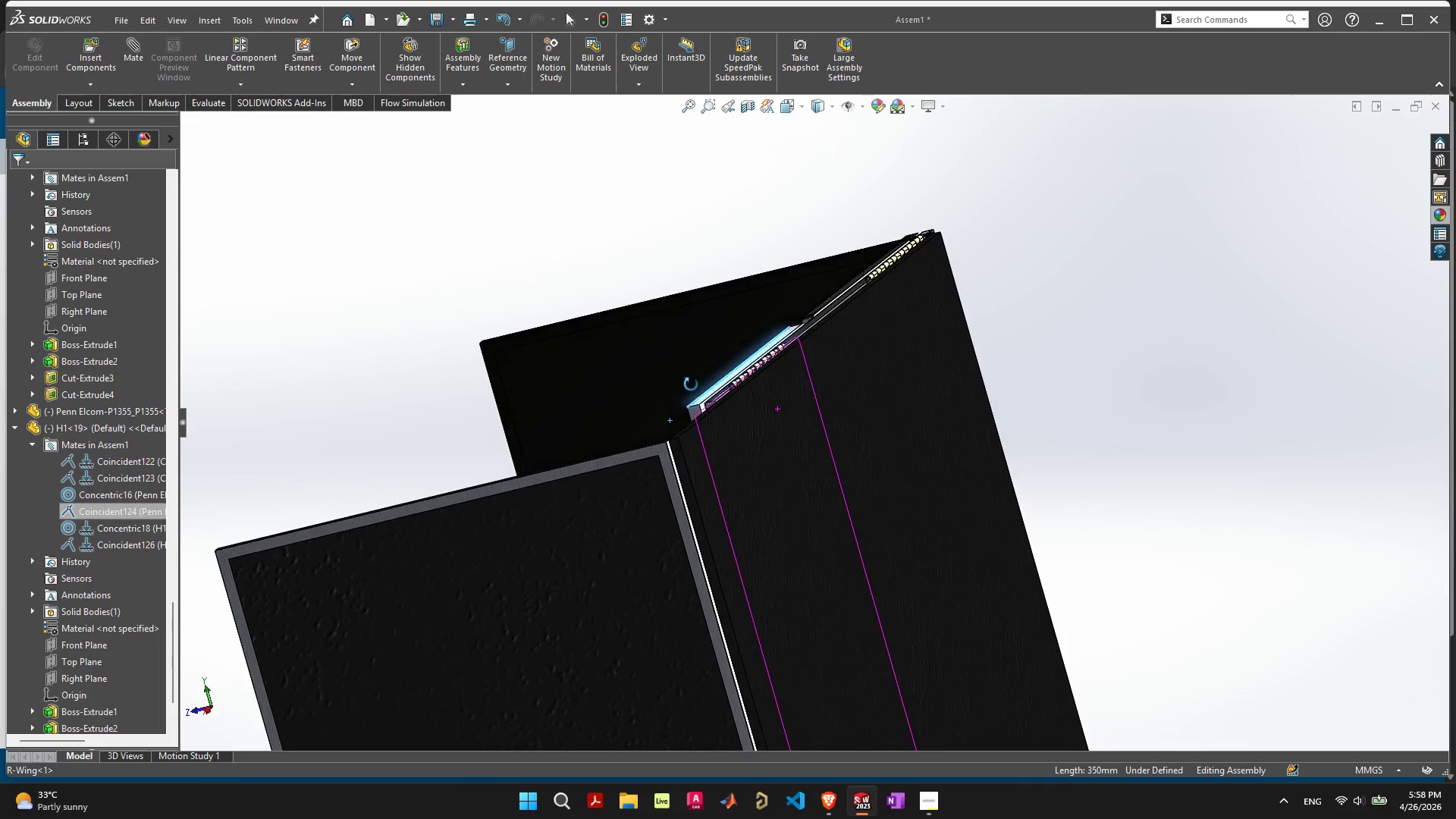 
scroll: coordinate [90, 510], scroll_direction: down, amount: 9.0
 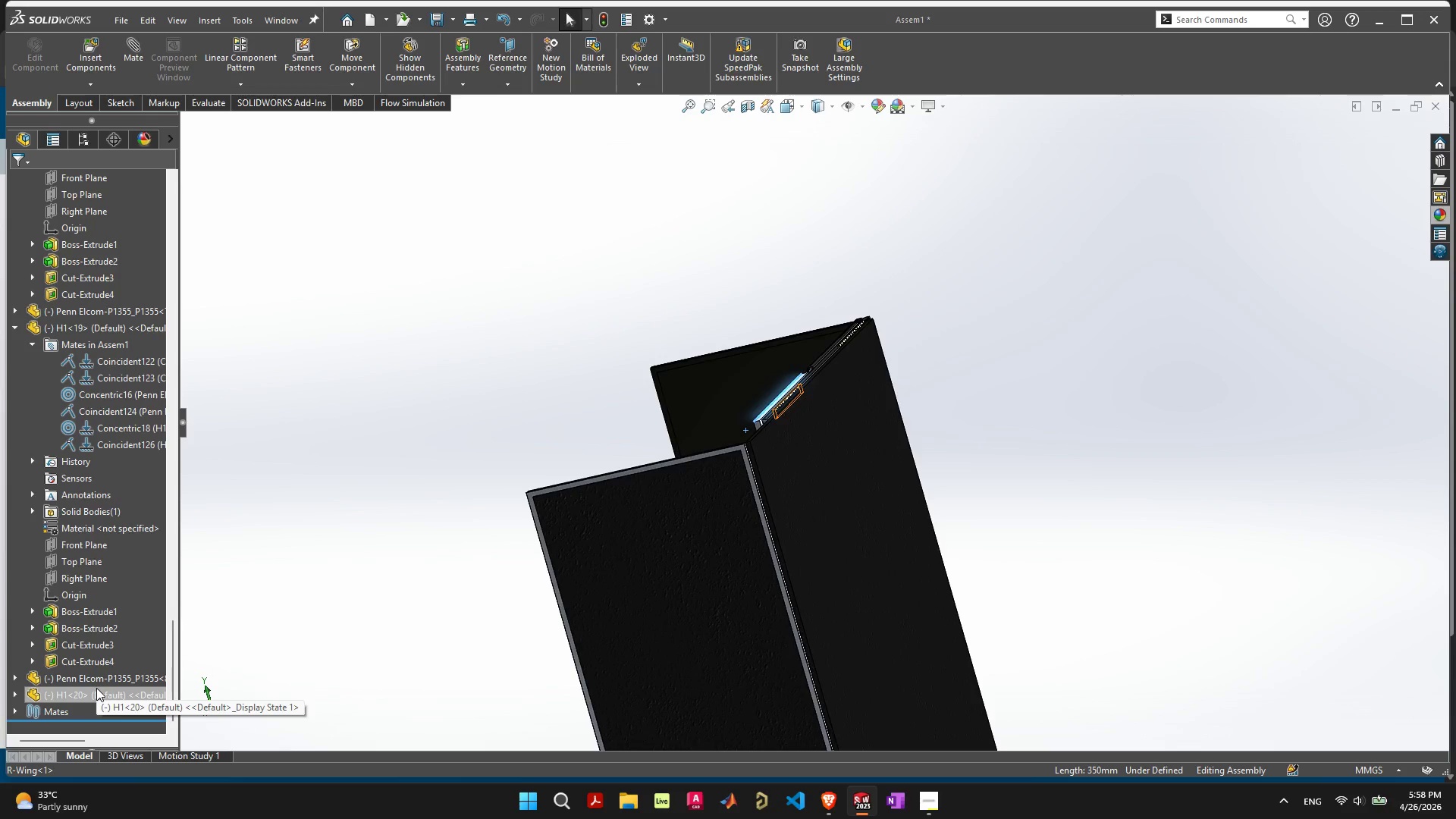 
left_click([94, 688])
 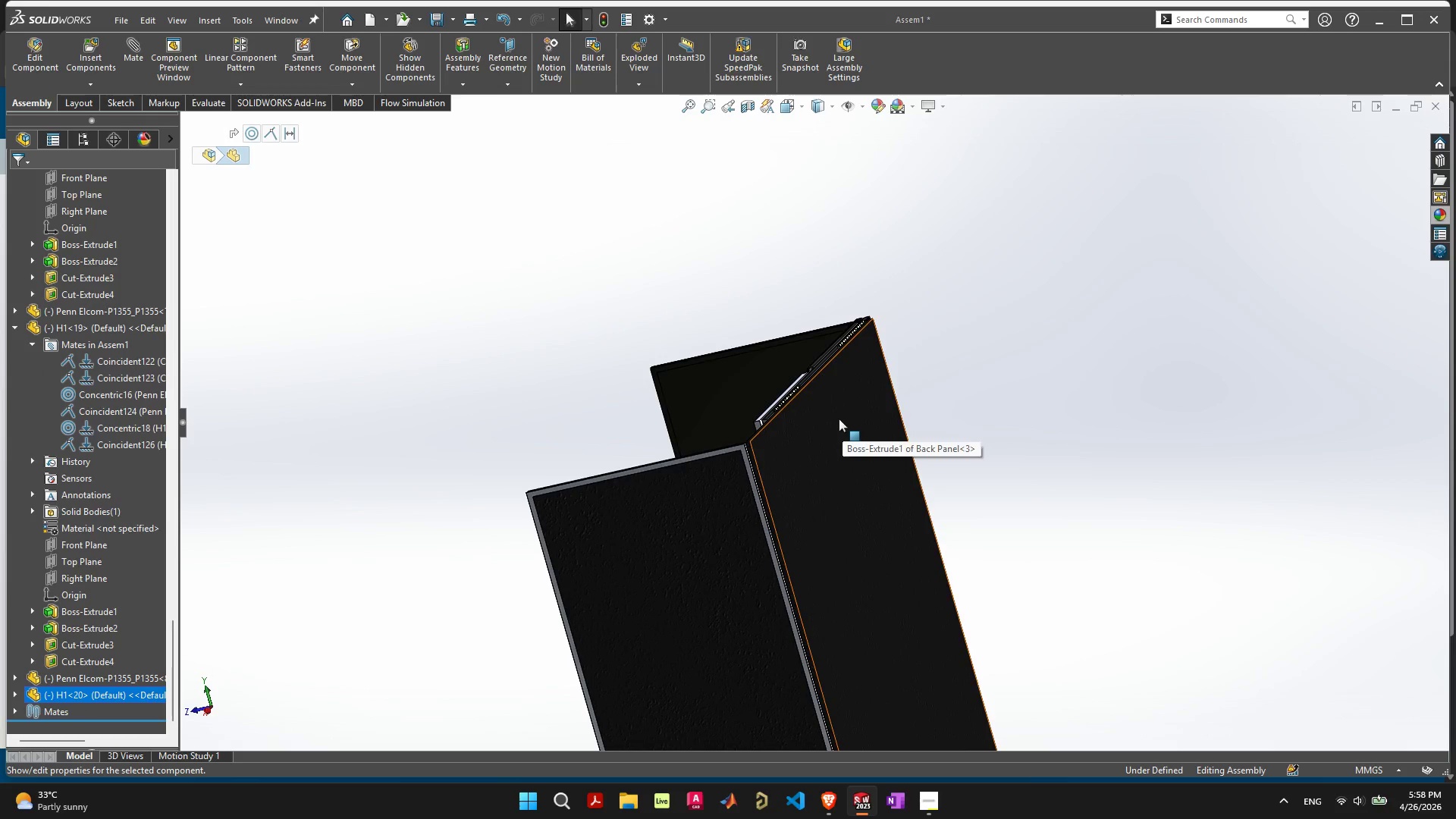 
scroll: coordinate [703, 381], scroll_direction: up, amount: 11.0
 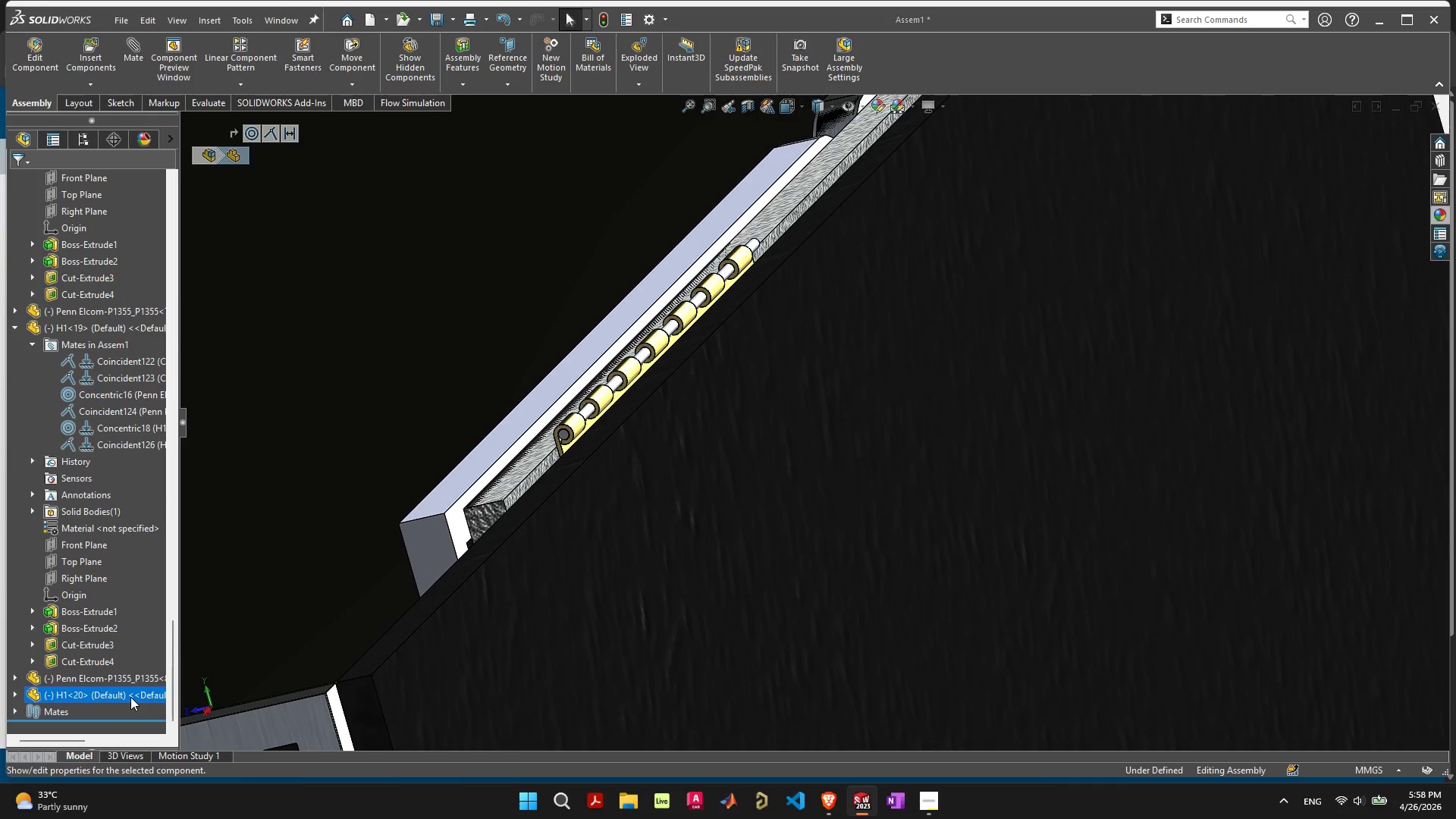 
left_click([130, 695])
 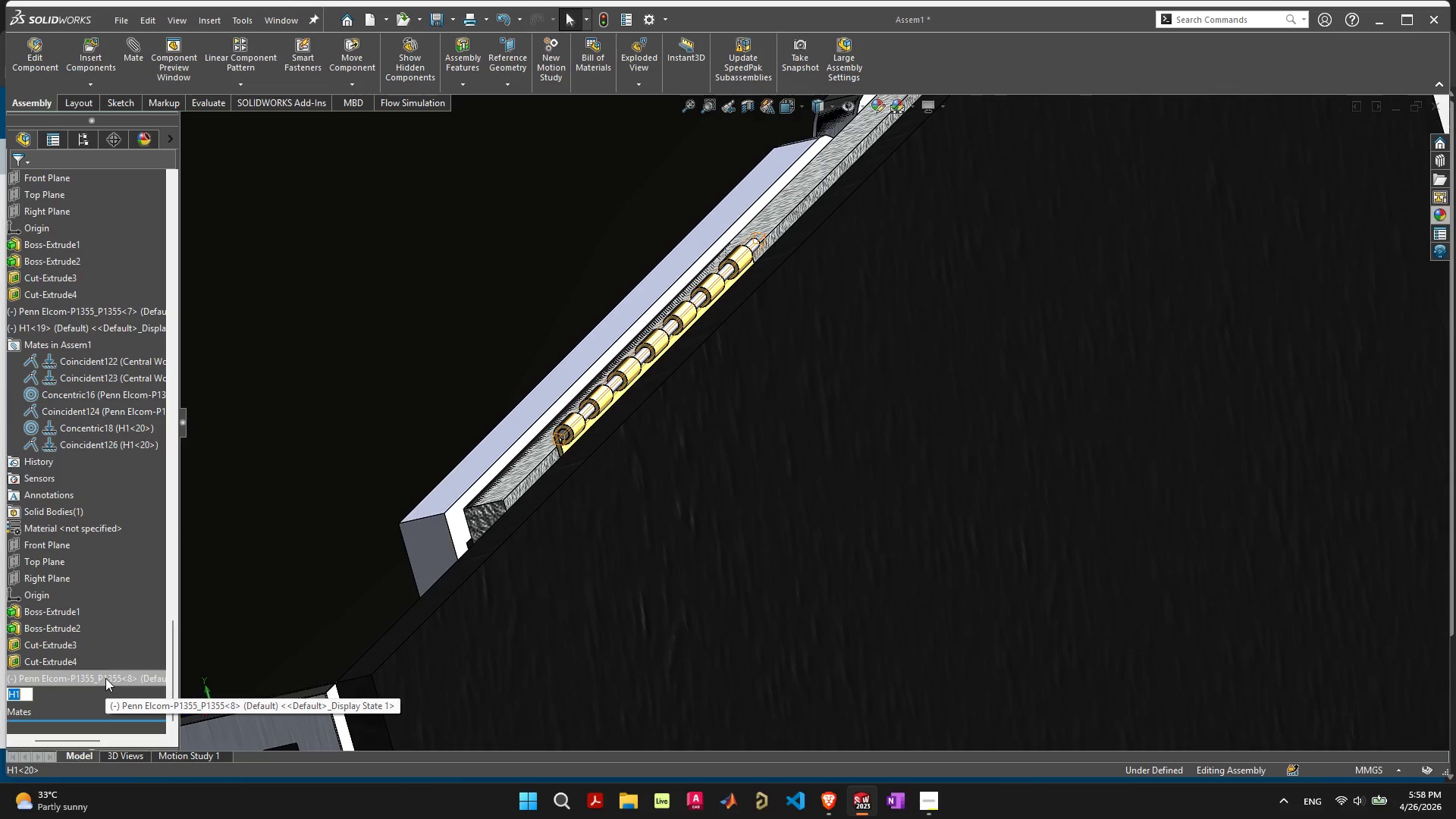 
left_click([104, 678])
 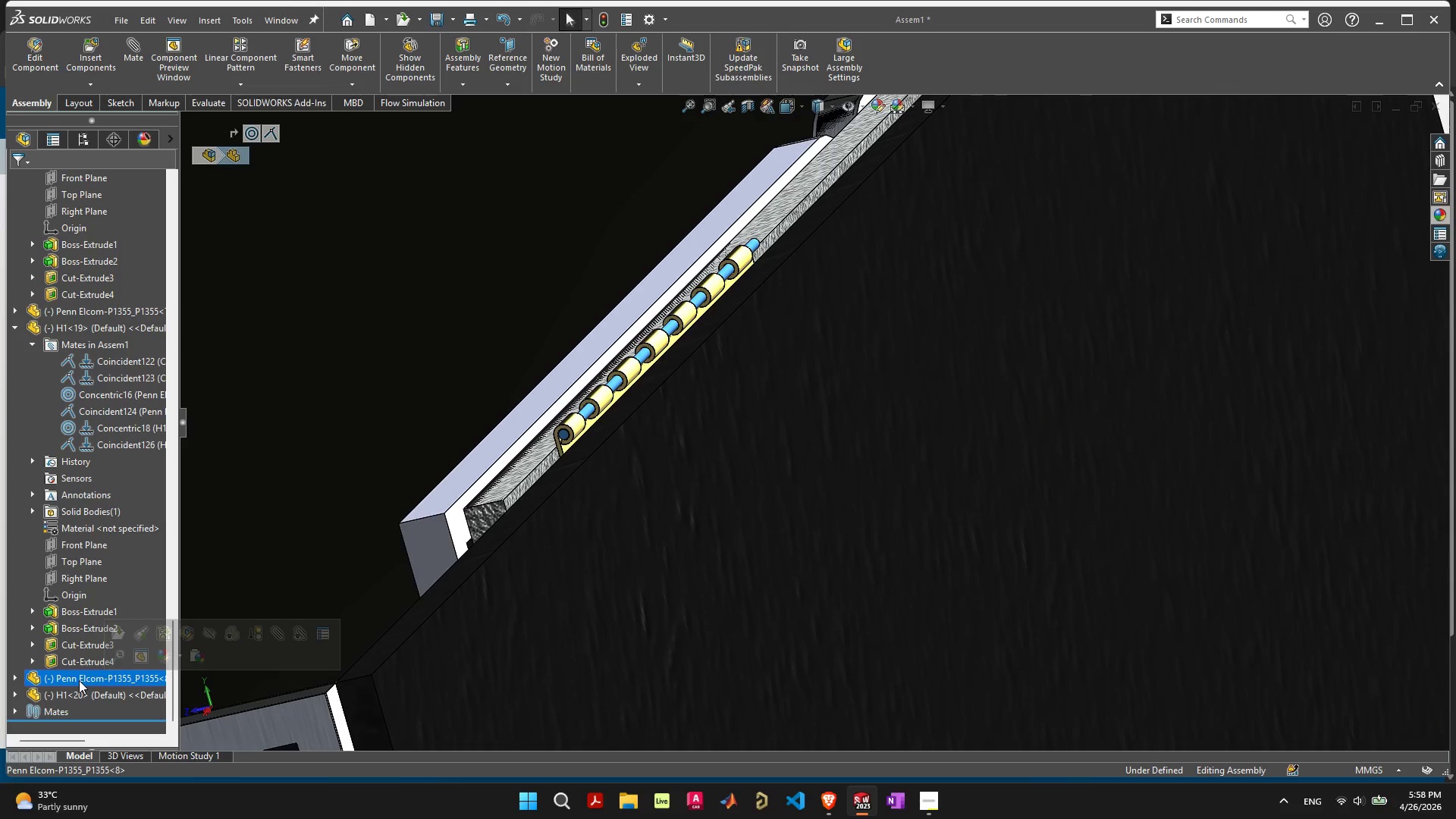 
wait(7.23)
 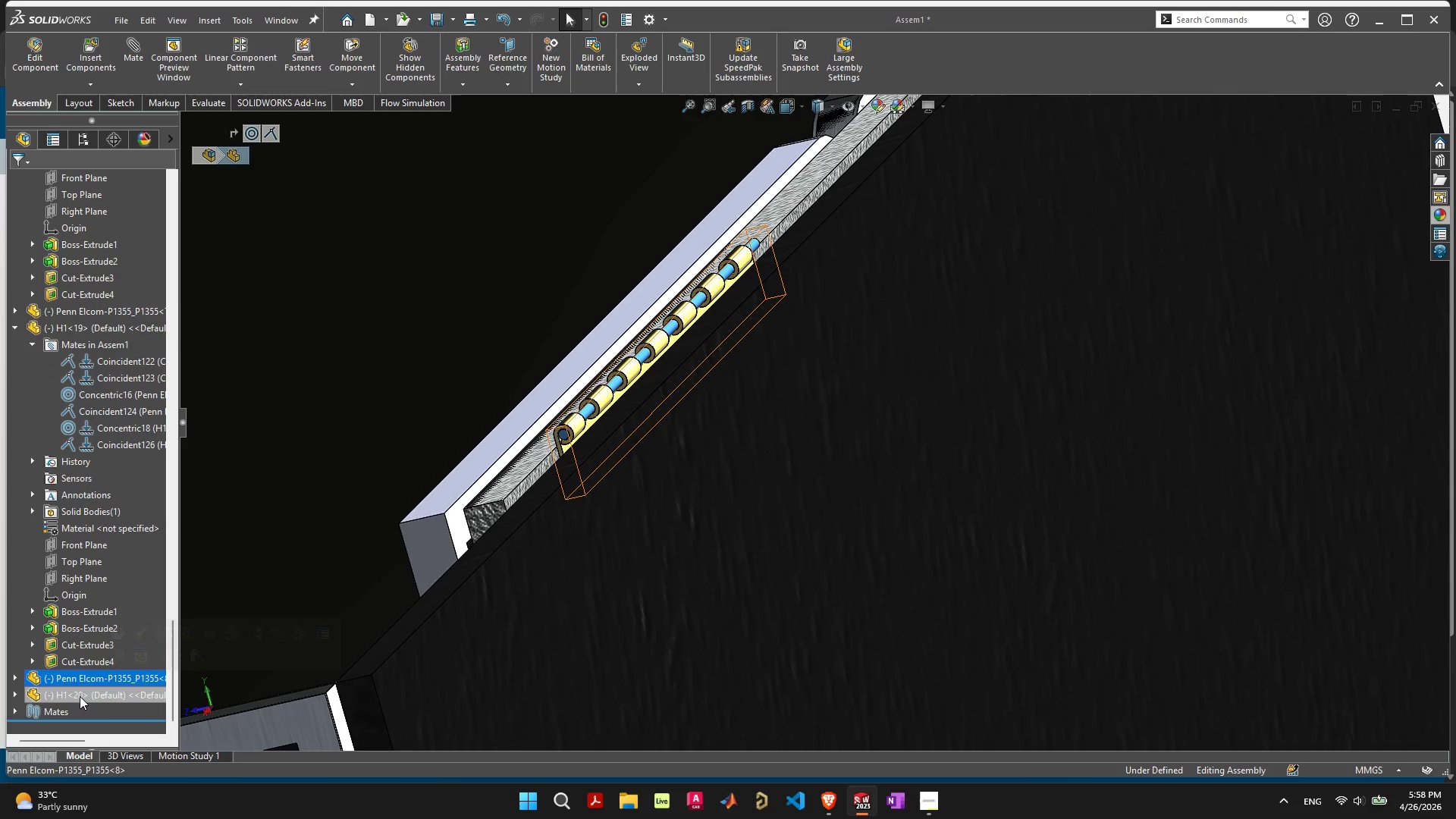 
scroll: coordinate [68, 697], scroll_direction: down, amount: 1.0
 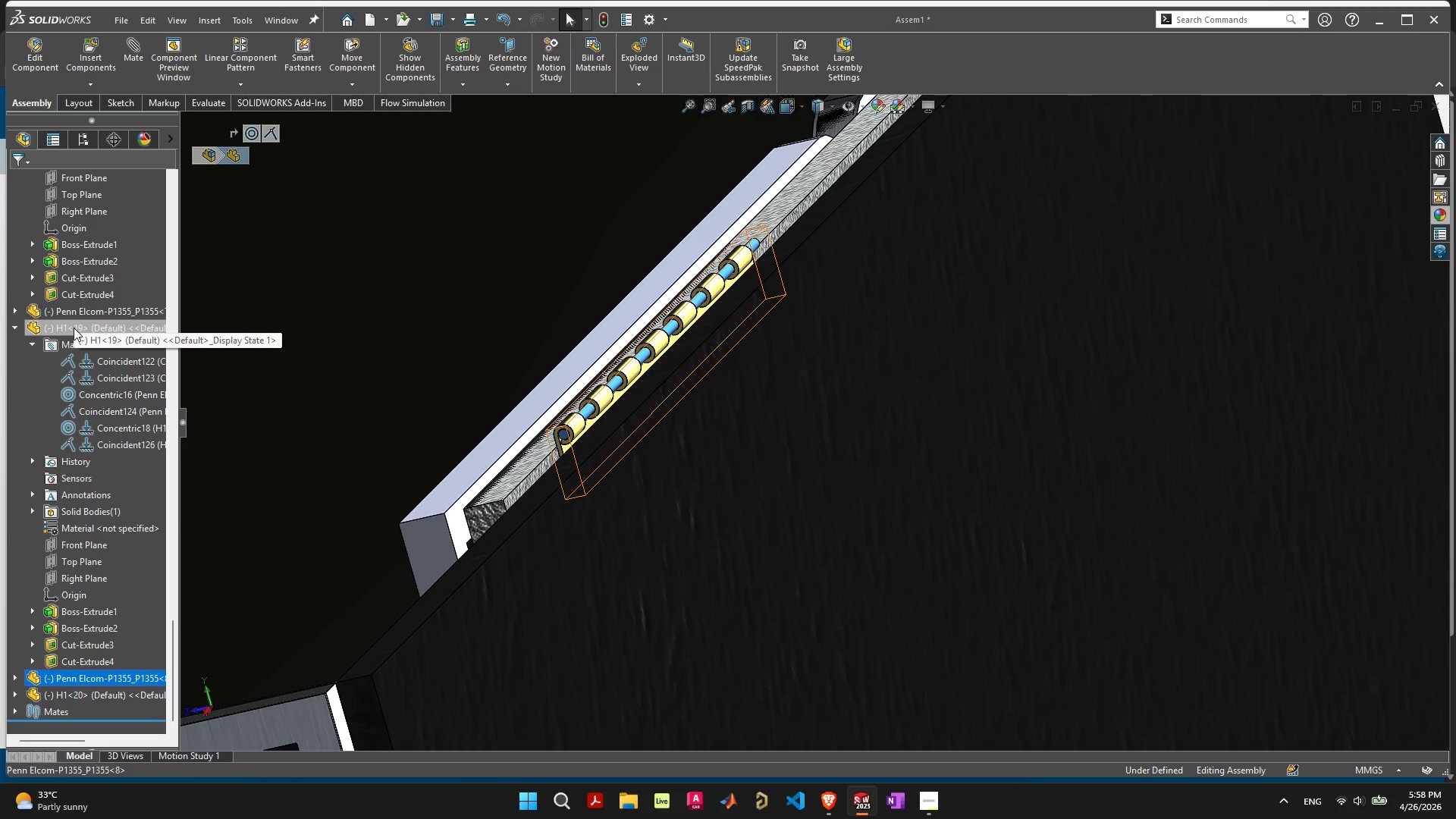 
left_click([74, 328])
 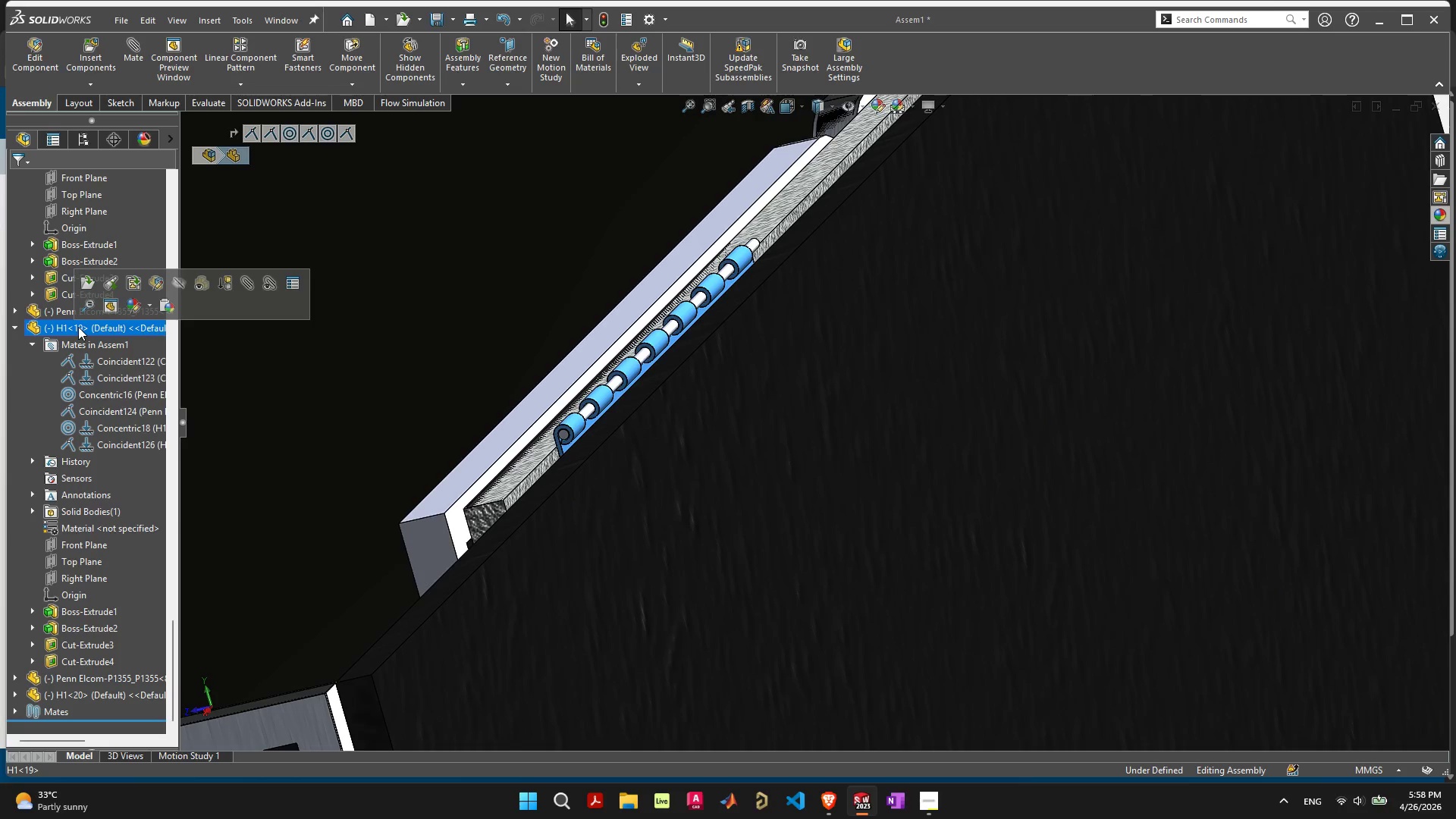 
double_click([78, 327])
 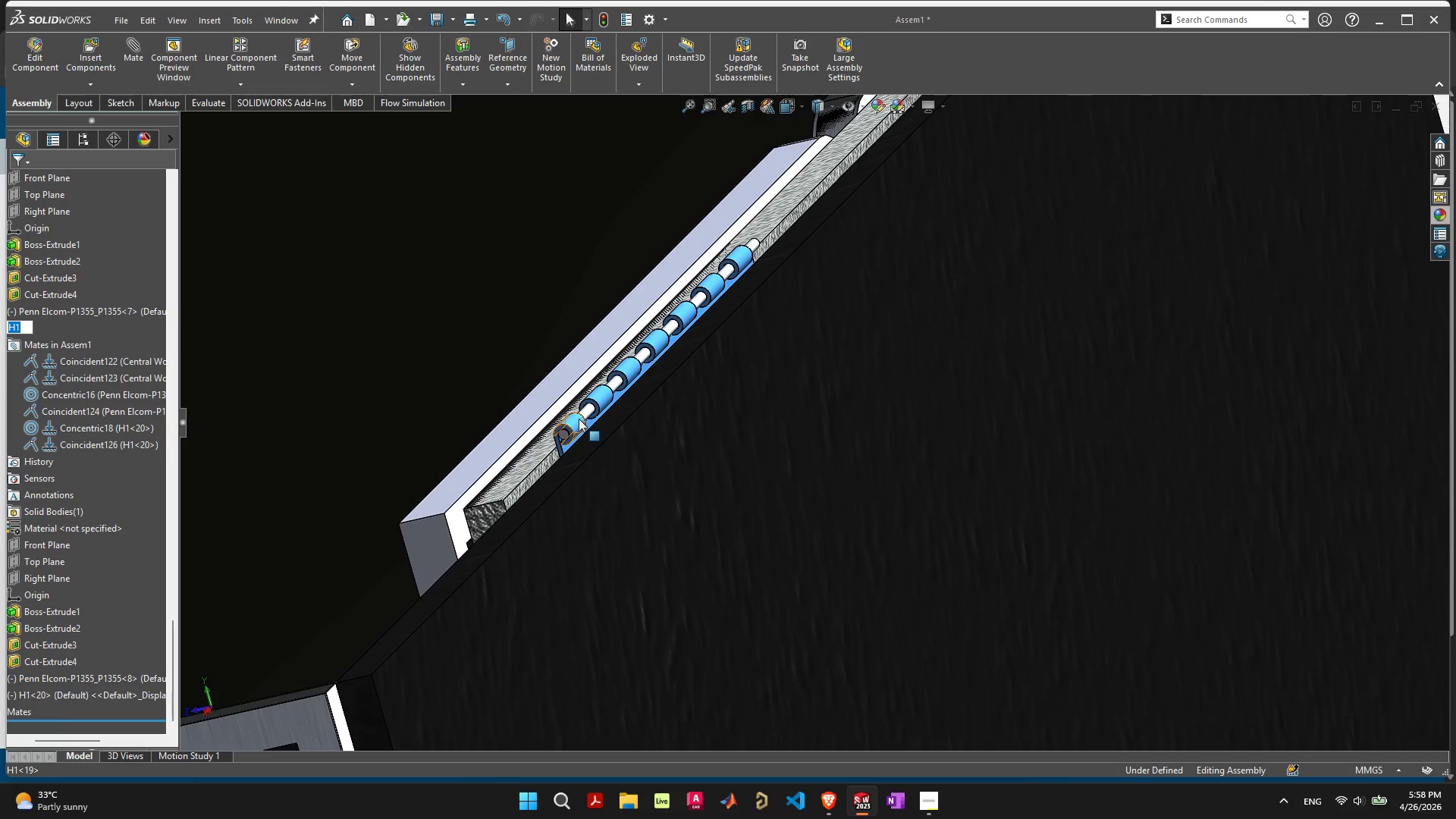 
left_click_drag(start_coordinate=[579, 419], to_coordinate=[673, 266])
 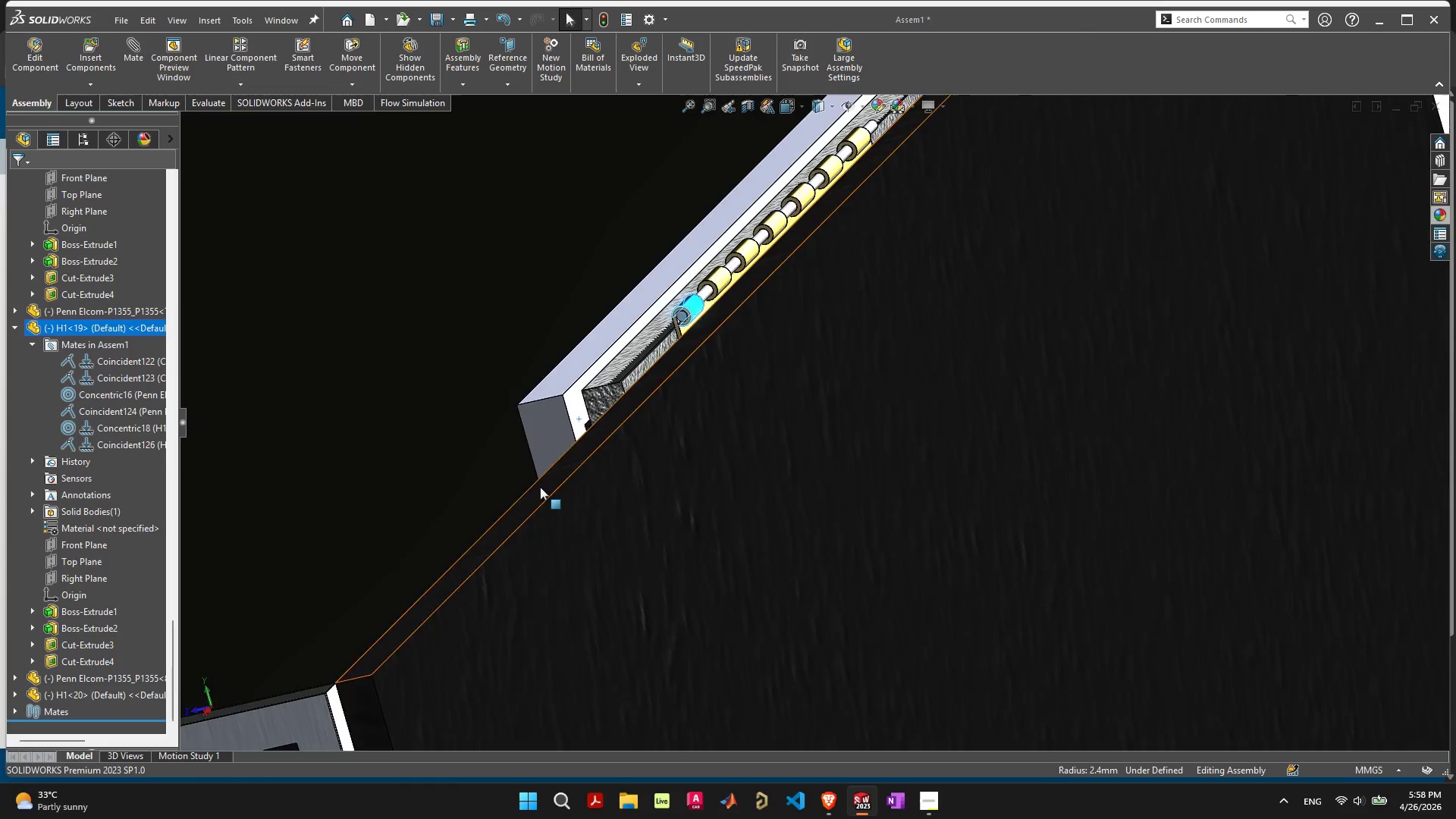 
scroll: coordinate [974, 556], scroll_direction: down, amount: 7.0
 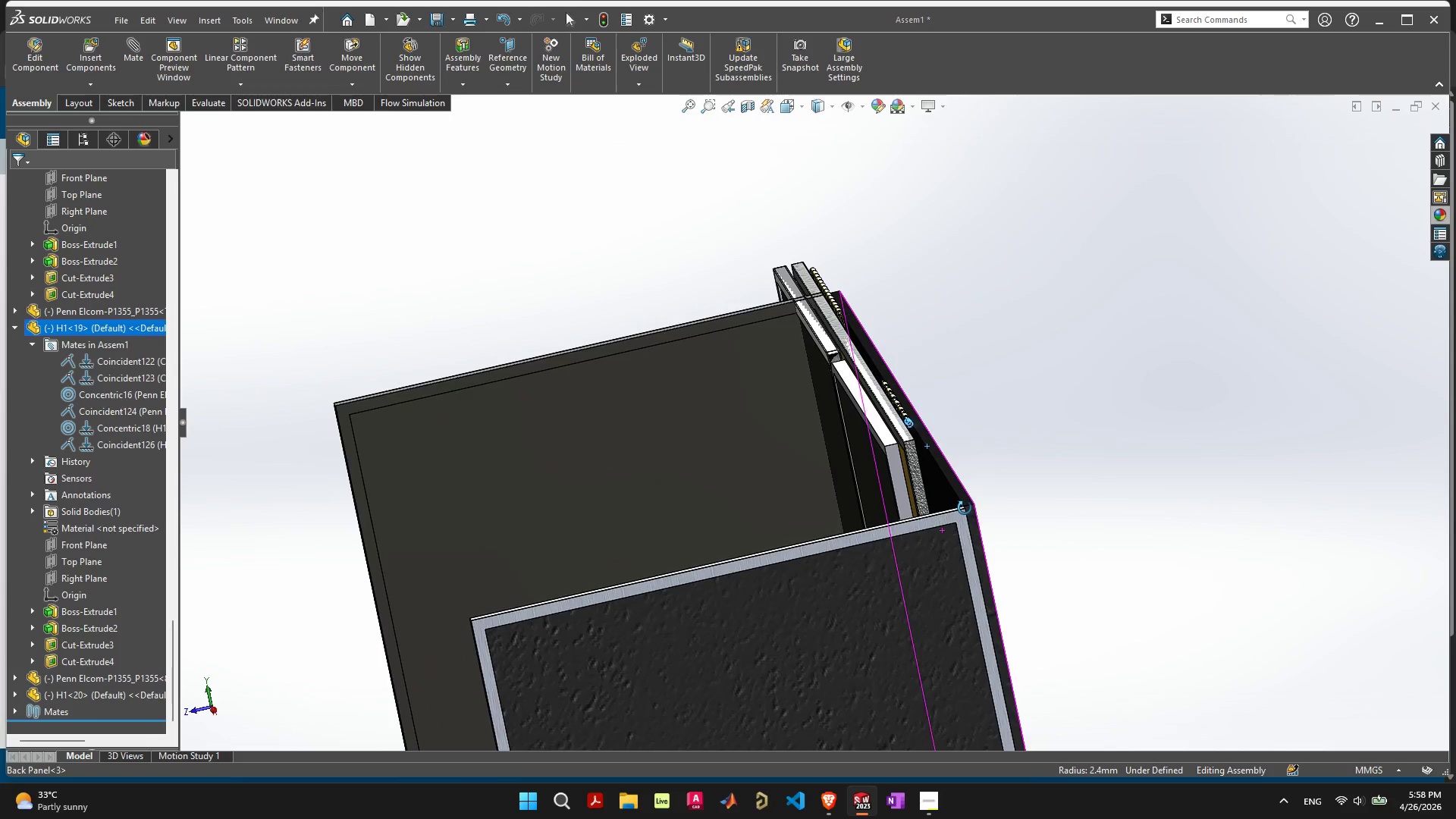 
scroll: coordinate [915, 451], scroll_direction: up, amount: 6.0
 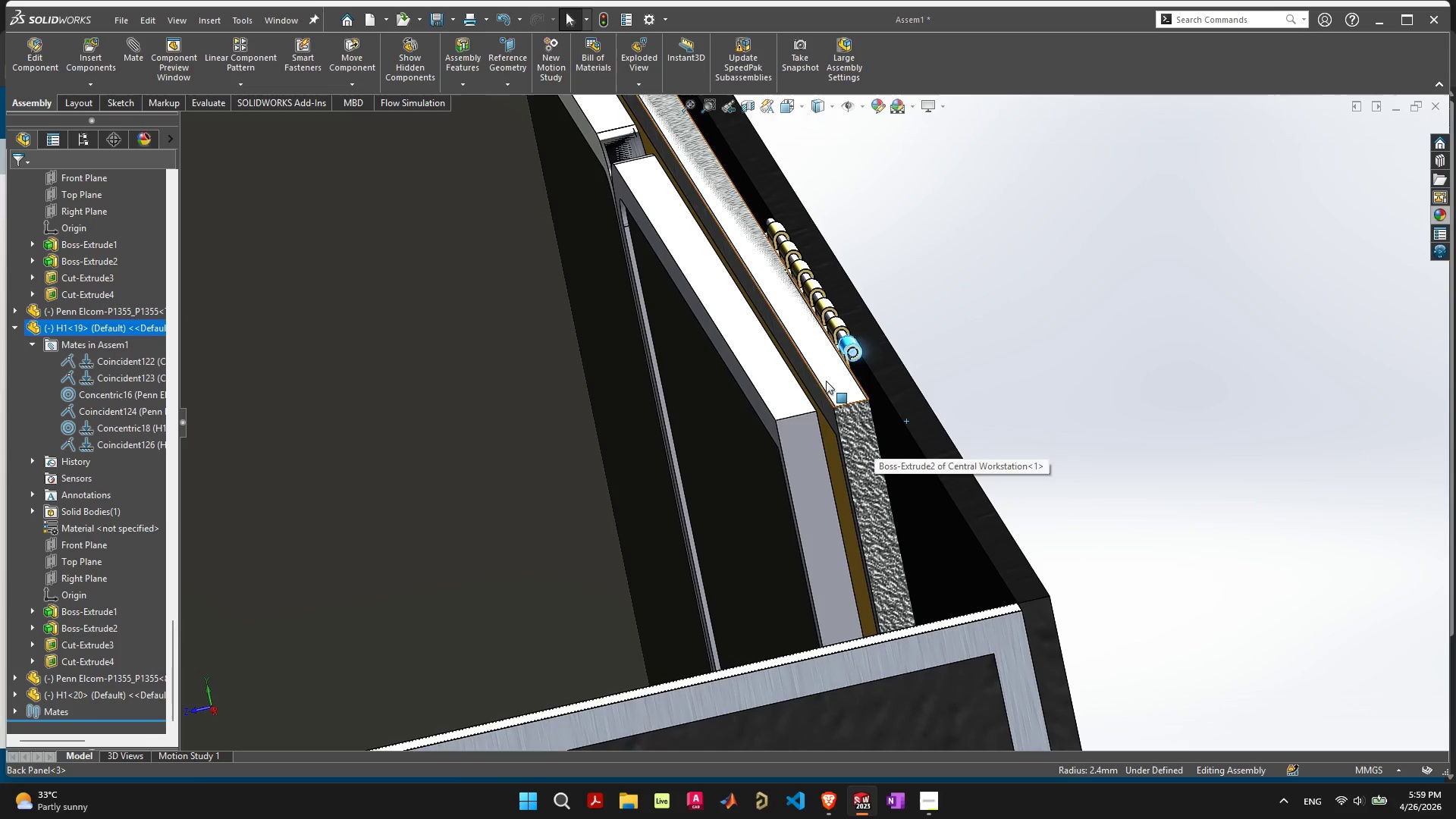 
left_click_drag(start_coordinate=[827, 381], to_coordinate=[886, 509])
 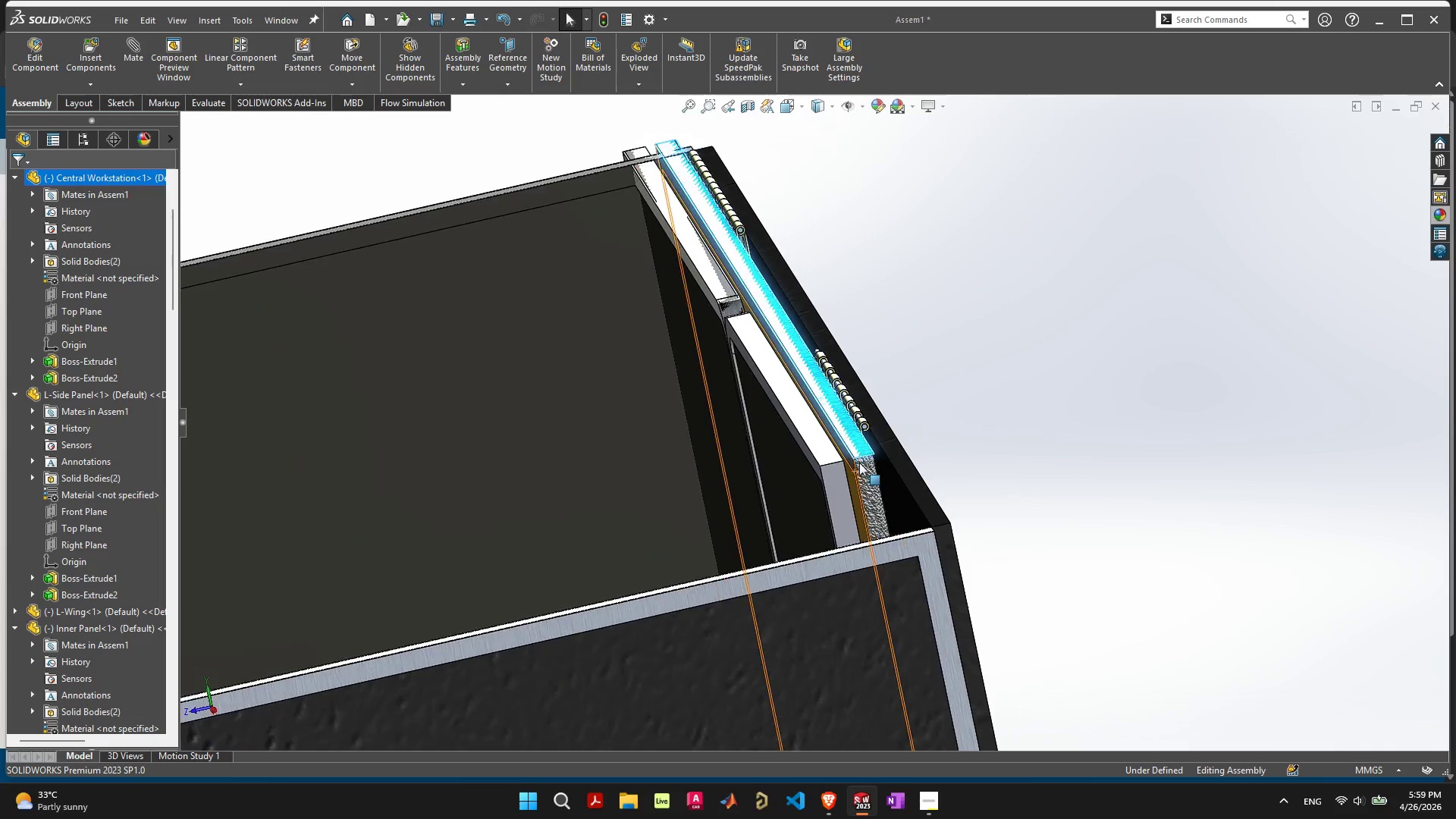 
middle_click([817, 442])
 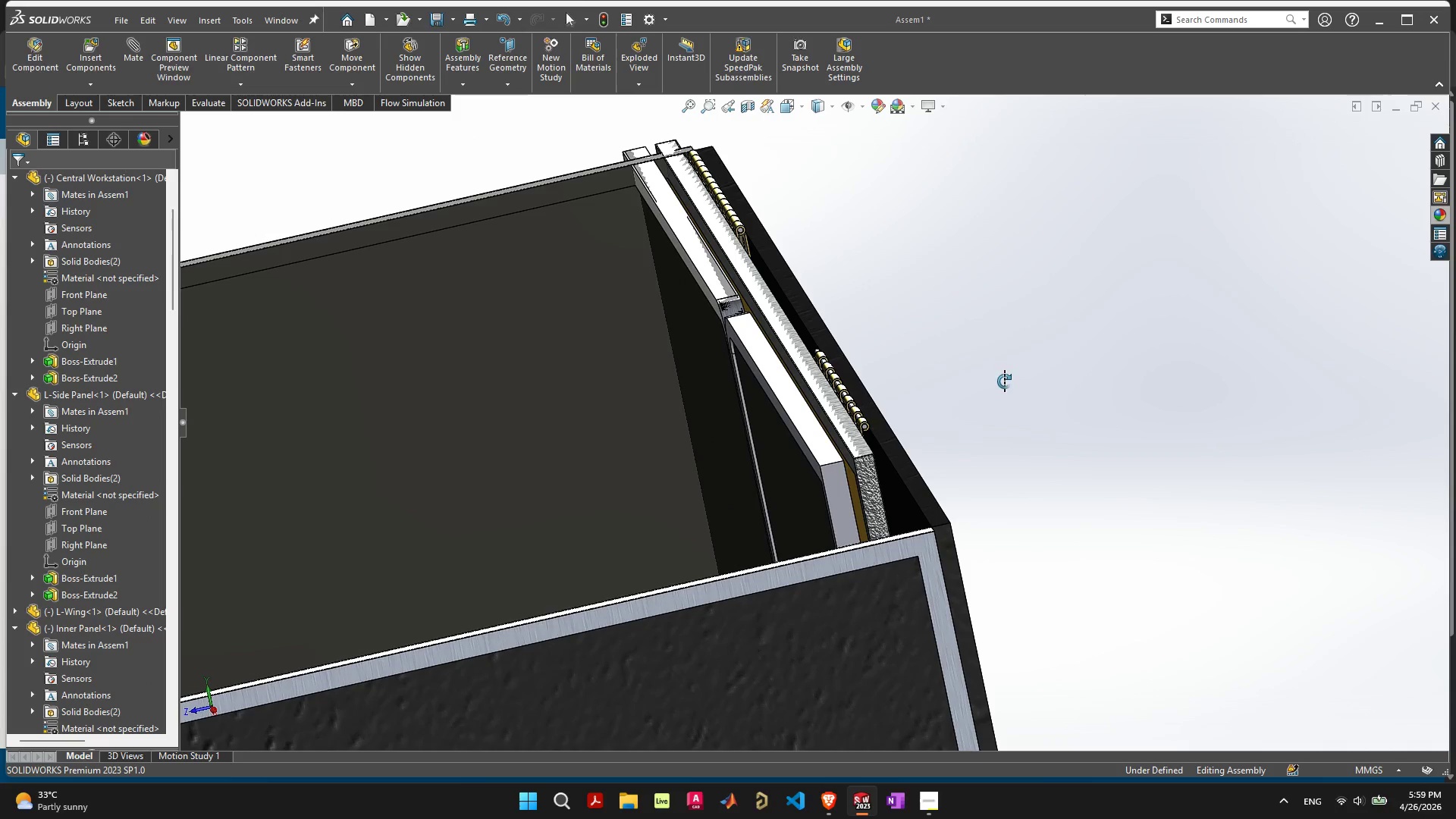 
scroll: coordinate [861, 463], scroll_direction: down, amount: 3.0
 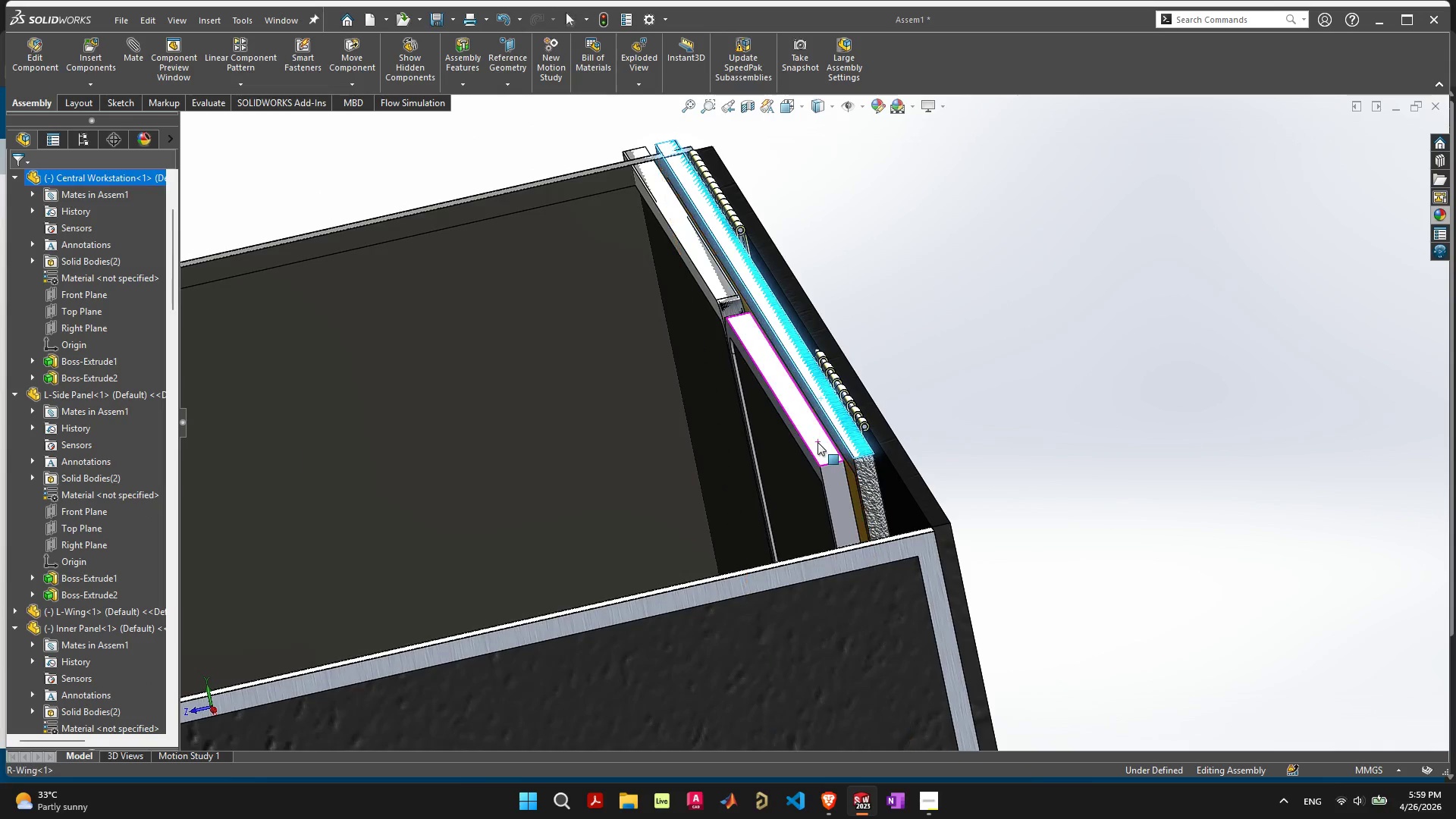 
key(Escape)
 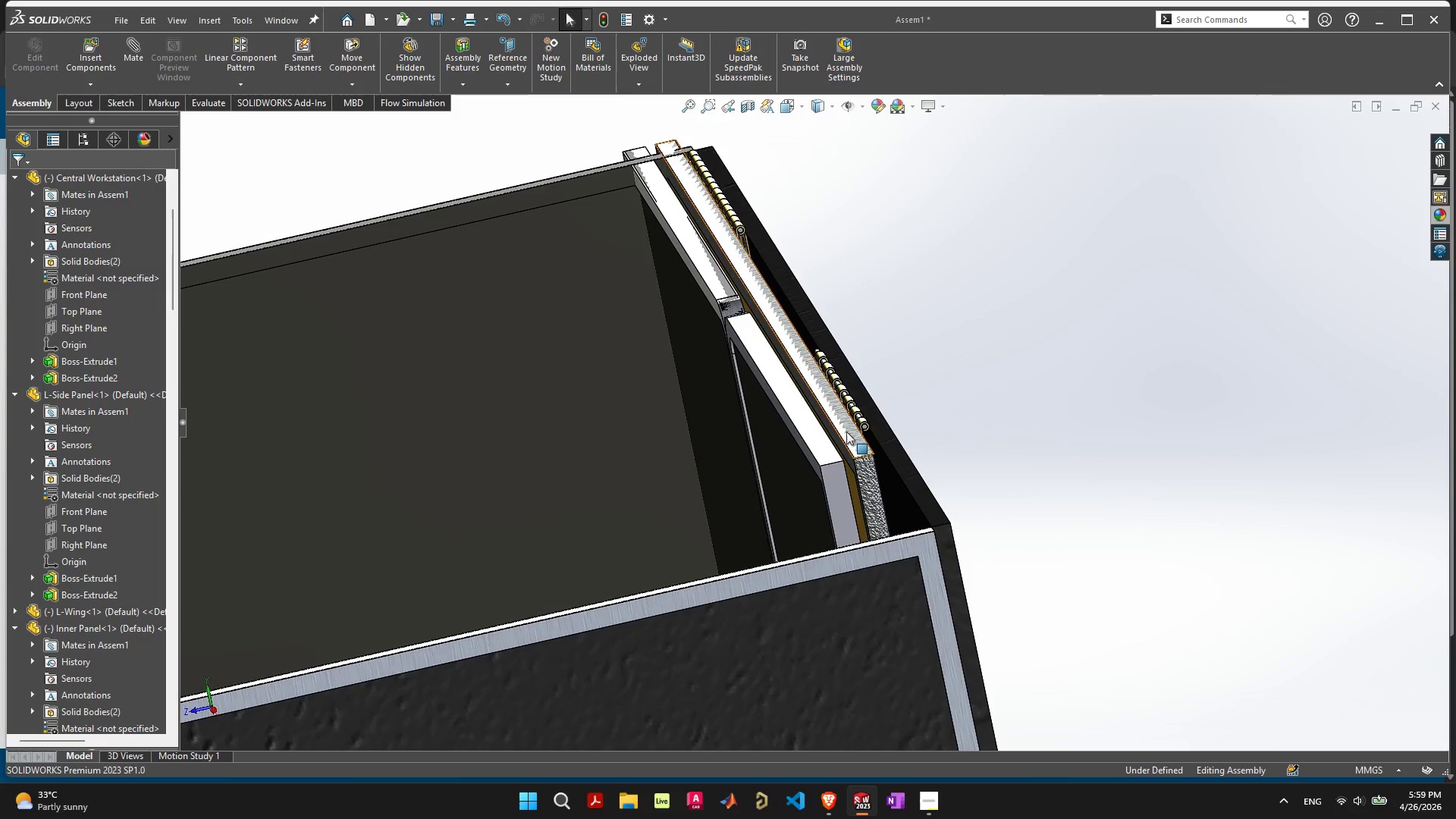 
left_click_drag(start_coordinate=[846, 431], to_coordinate=[431, 62])
 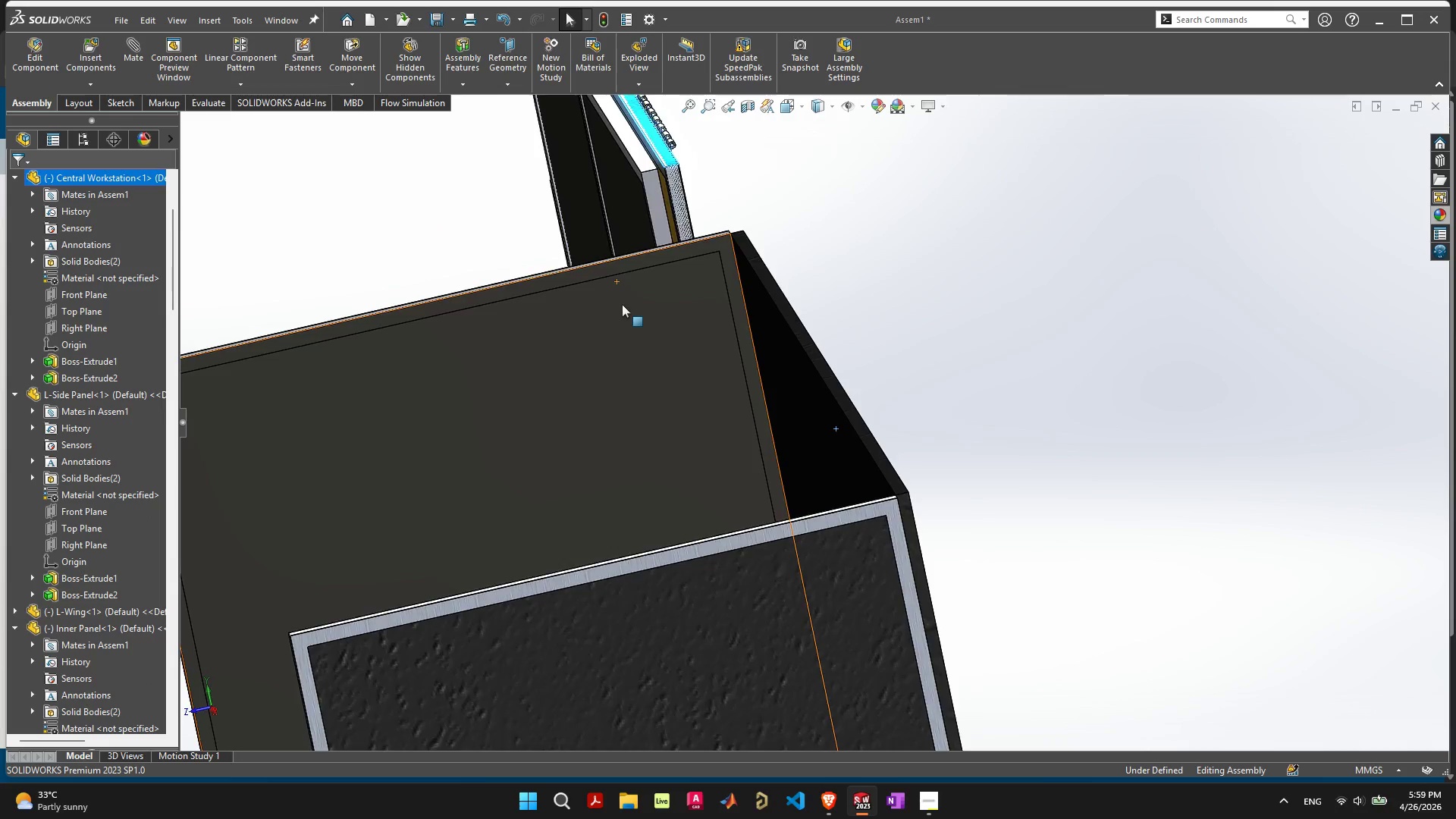 
scroll: coordinate [220, 488], scroll_direction: down, amount: 11.0
 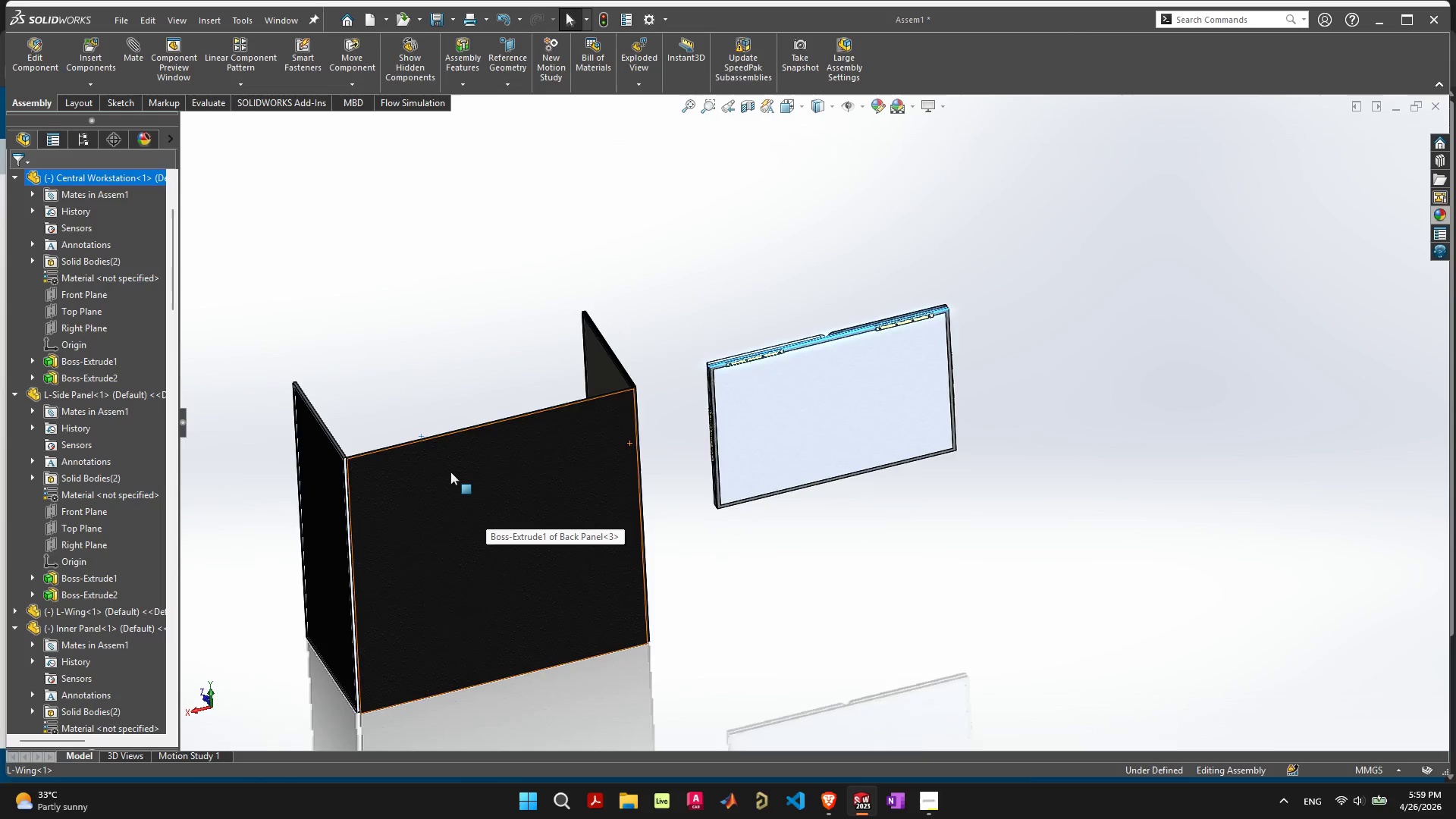 
scroll: coordinate [449, 472], scroll_direction: up, amount: 3.0
 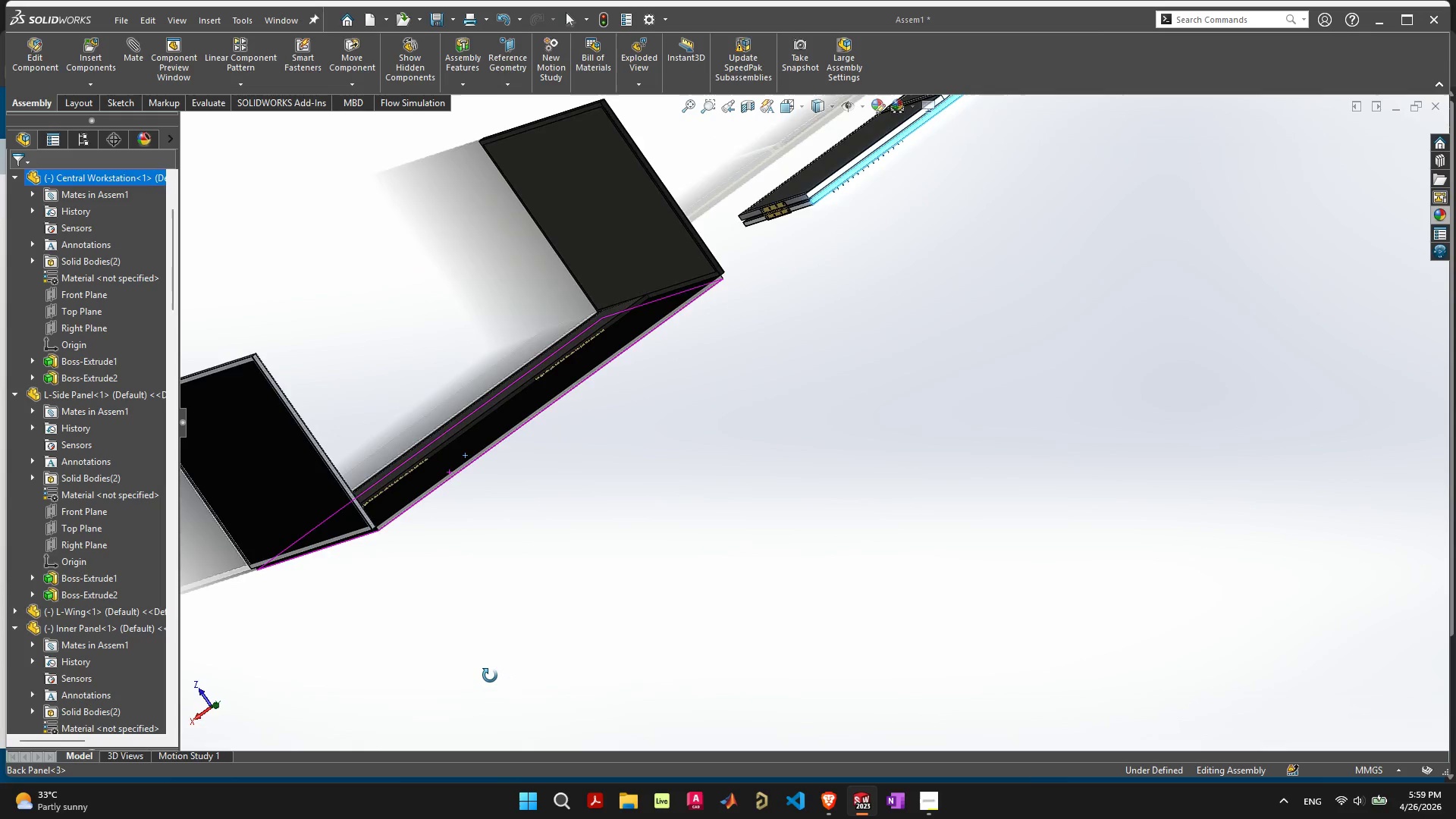 
scroll: coordinate [479, 613], scroll_direction: down, amount: 8.0
 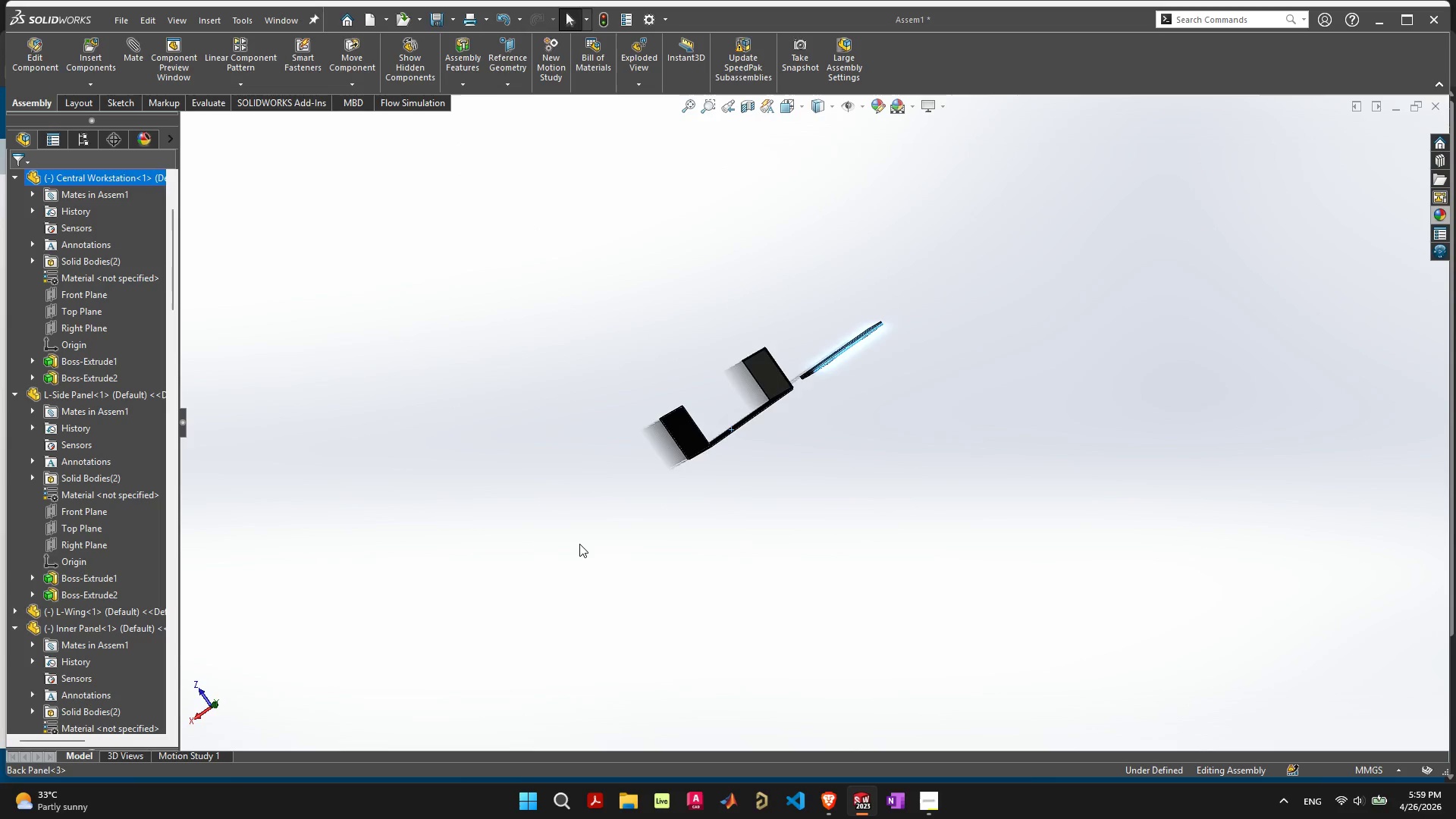 
key(F)
 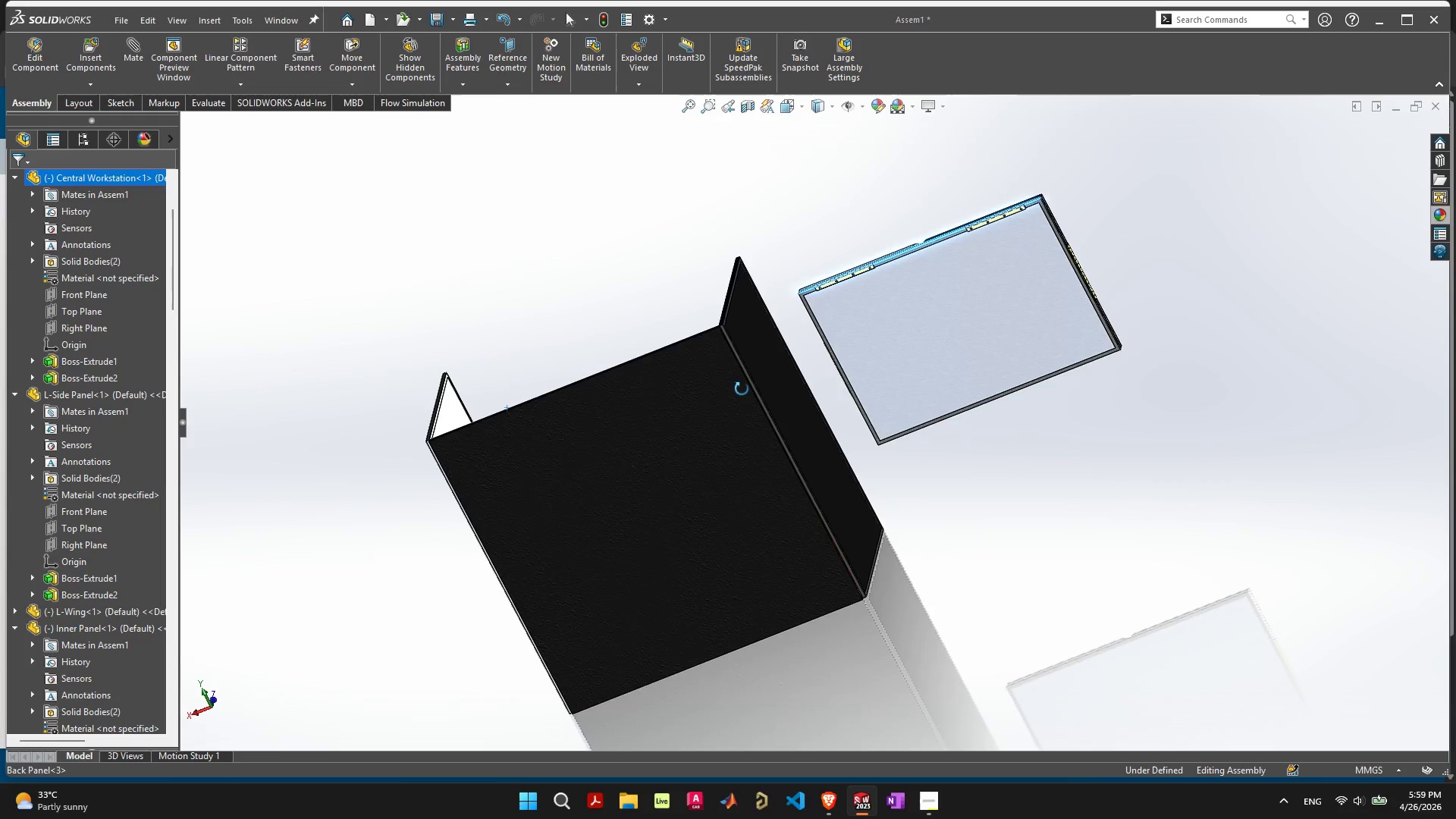 
scroll: coordinate [702, 345], scroll_direction: up, amount: 9.0
 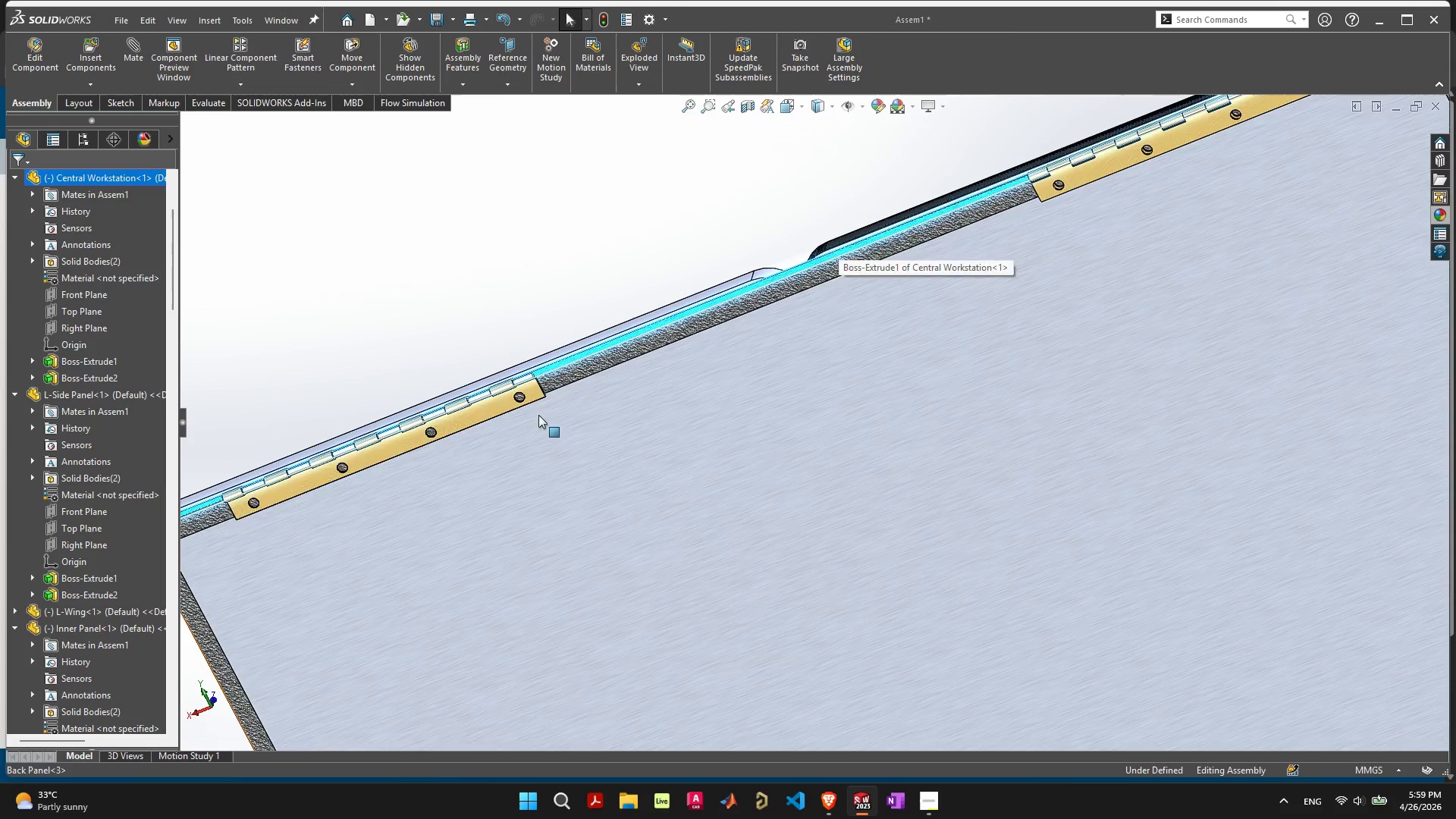 
scroll: coordinate [1093, 428], scroll_direction: down, amount: 4.0
 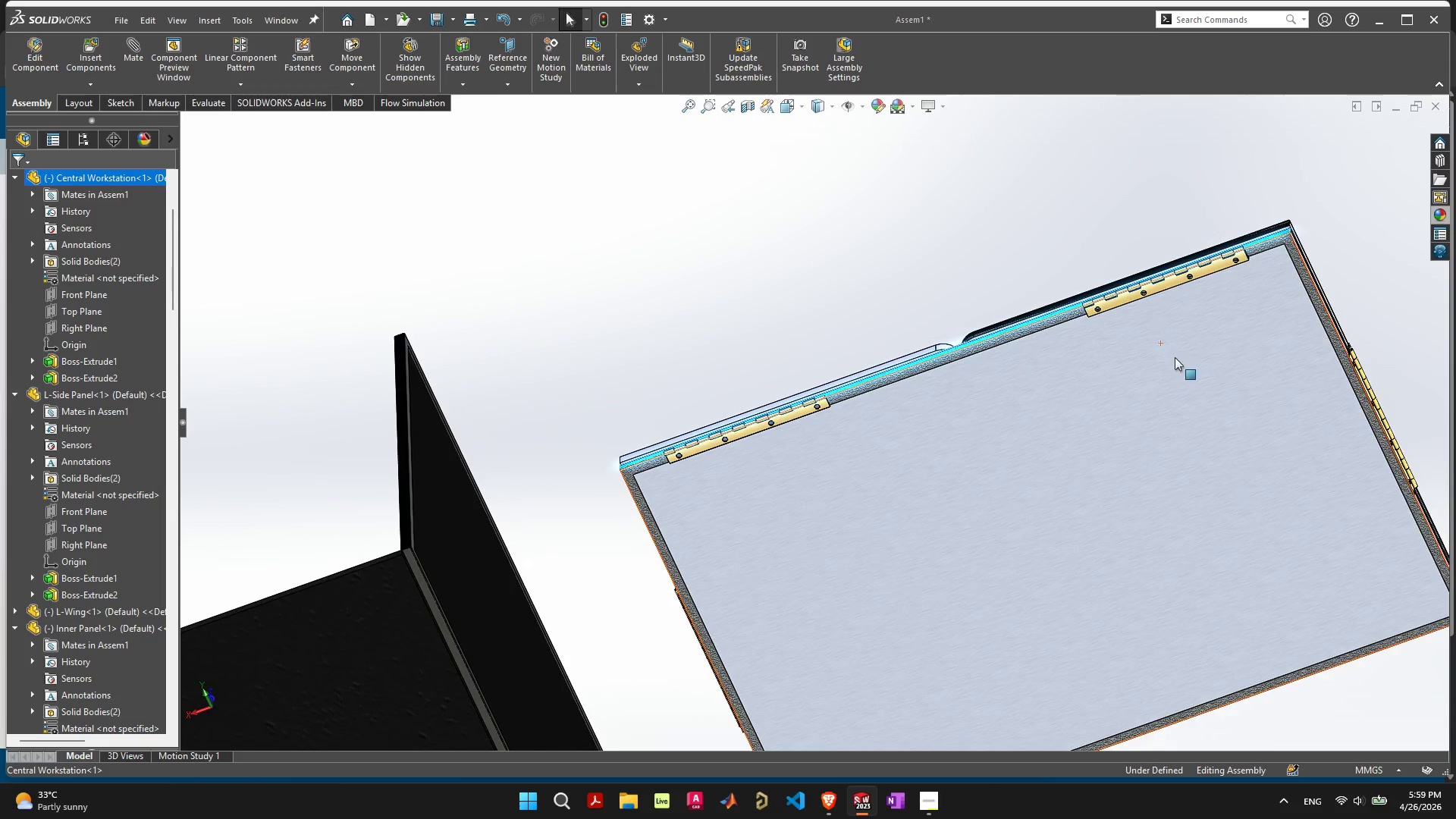 
scroll: coordinate [1042, 300], scroll_direction: up, amount: 5.0
 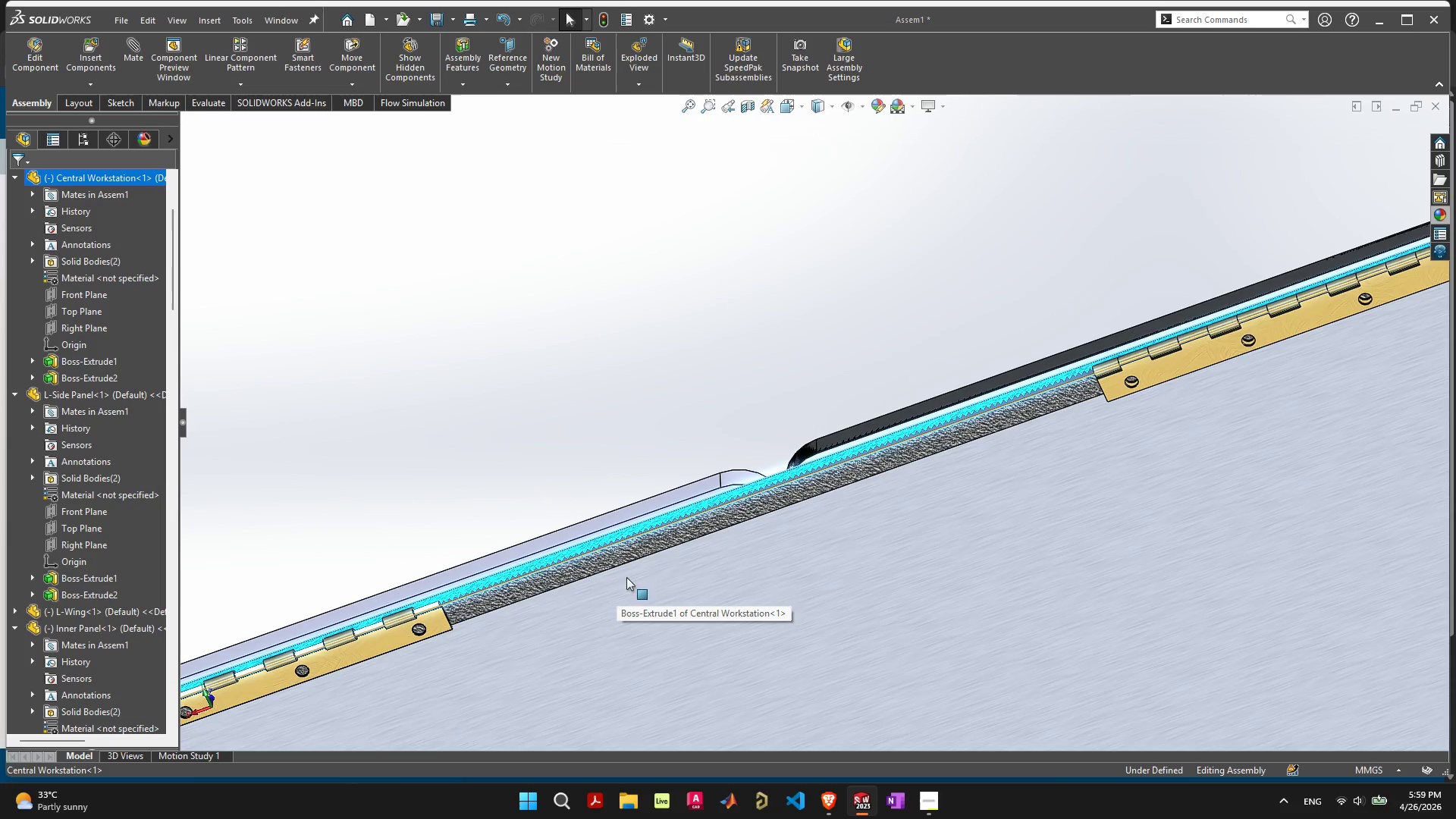 
left_click_drag(start_coordinate=[1165, 361], to_coordinate=[381, 447])
 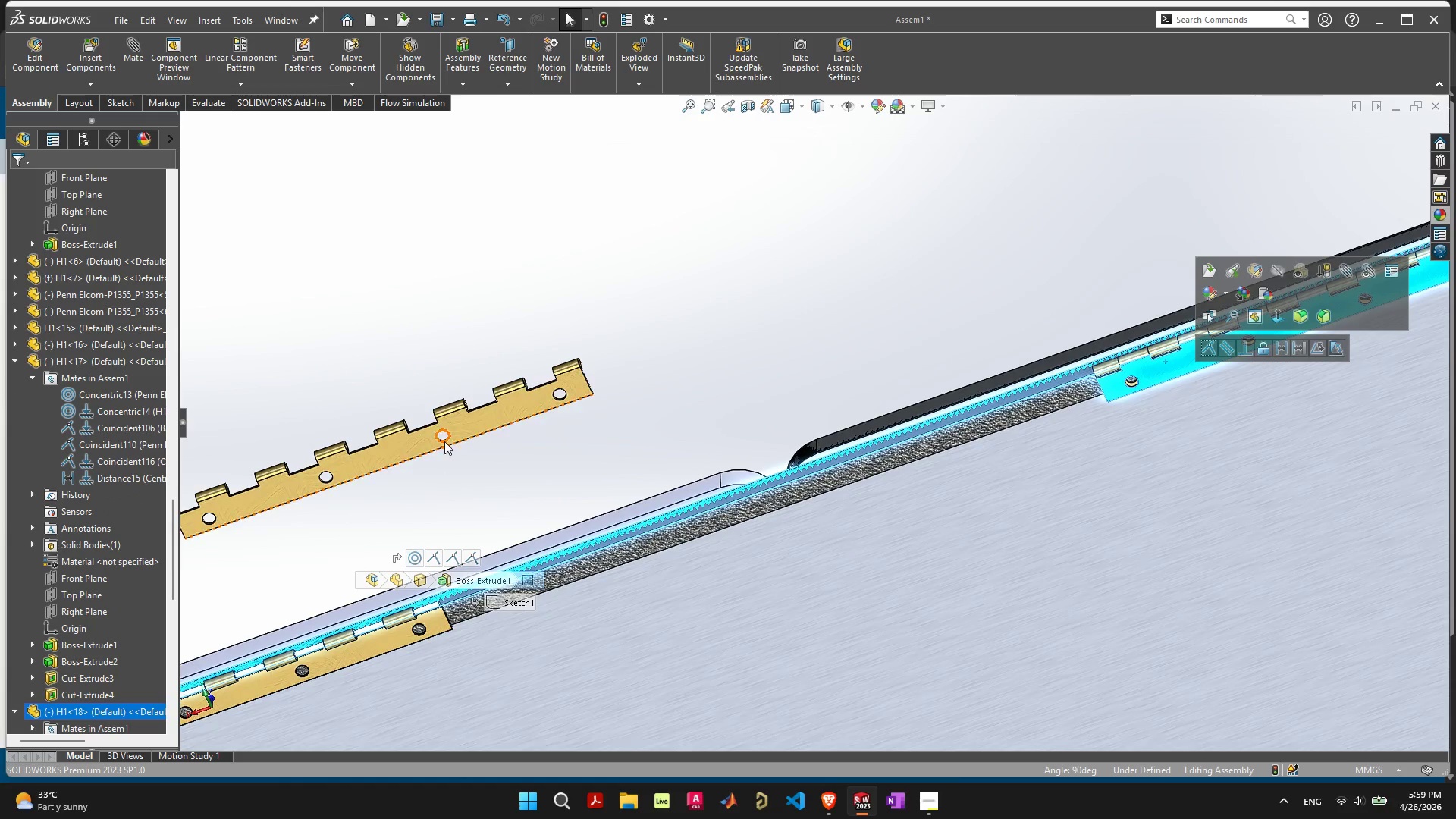 
left_click_drag(start_coordinate=[486, 418], to_coordinate=[410, 402])
 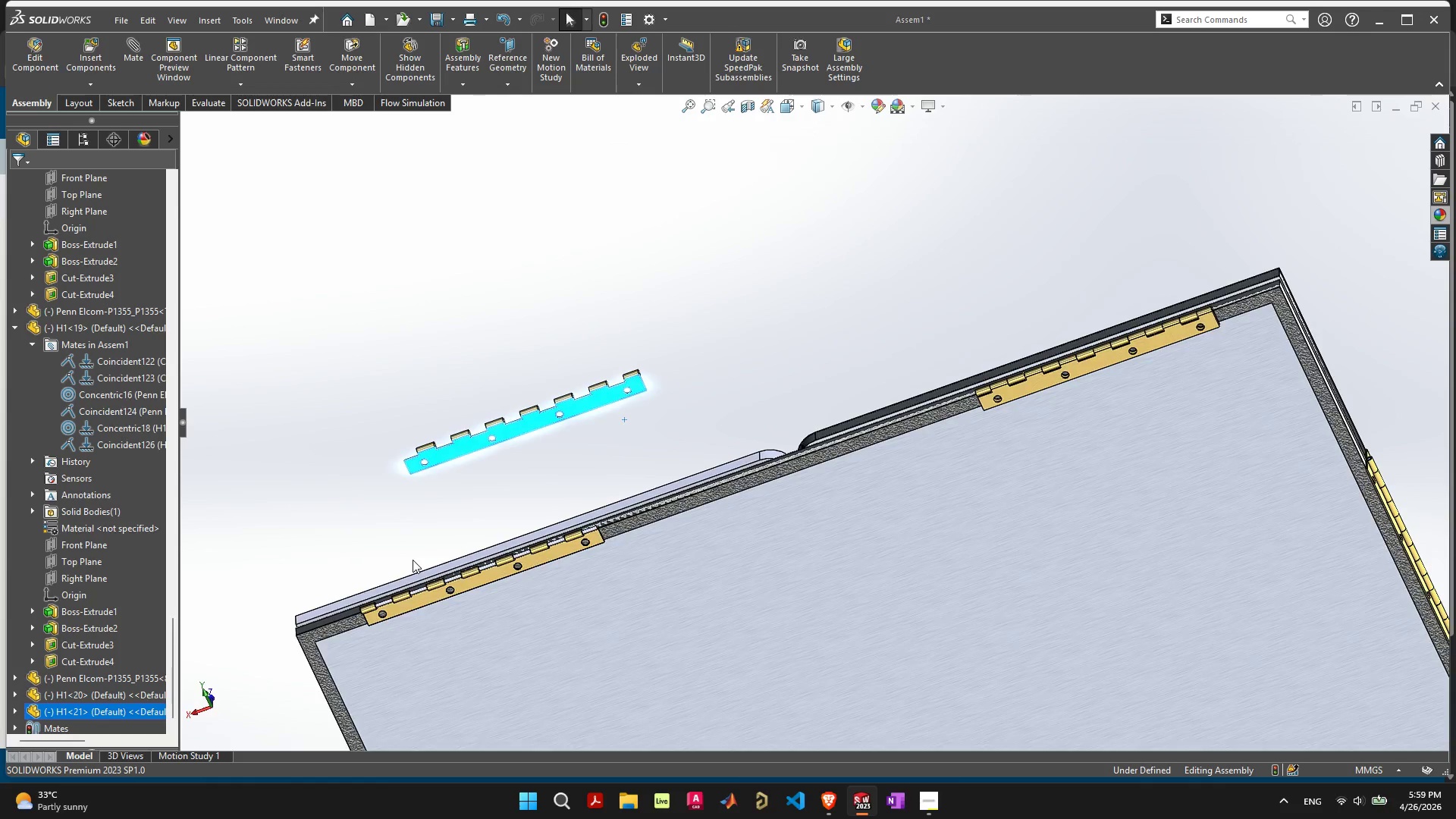 
scroll: coordinate [415, 560], scroll_direction: down, amount: 4.0
 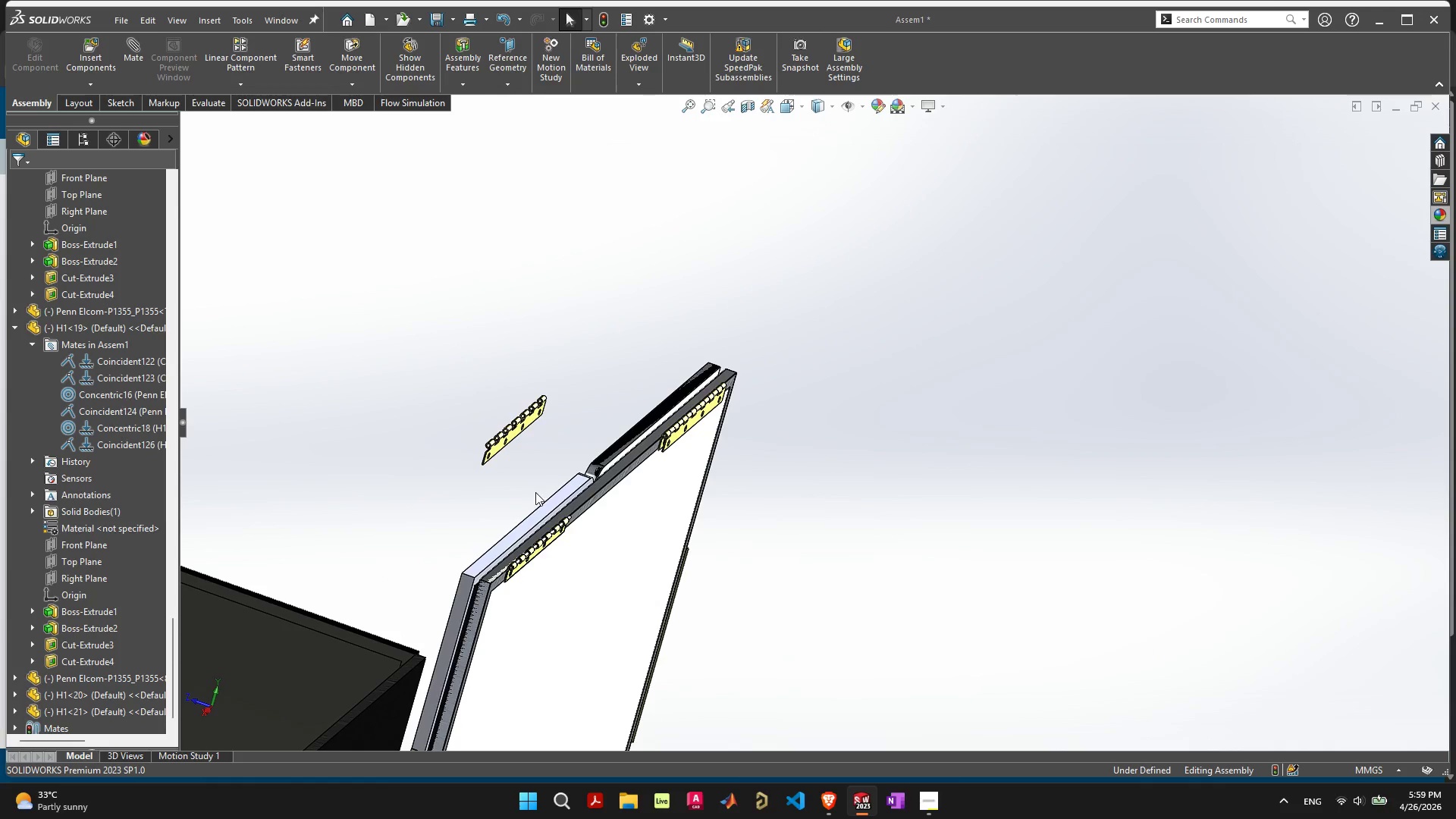 
scroll: coordinate [519, 469], scroll_direction: up, amount: 4.0
 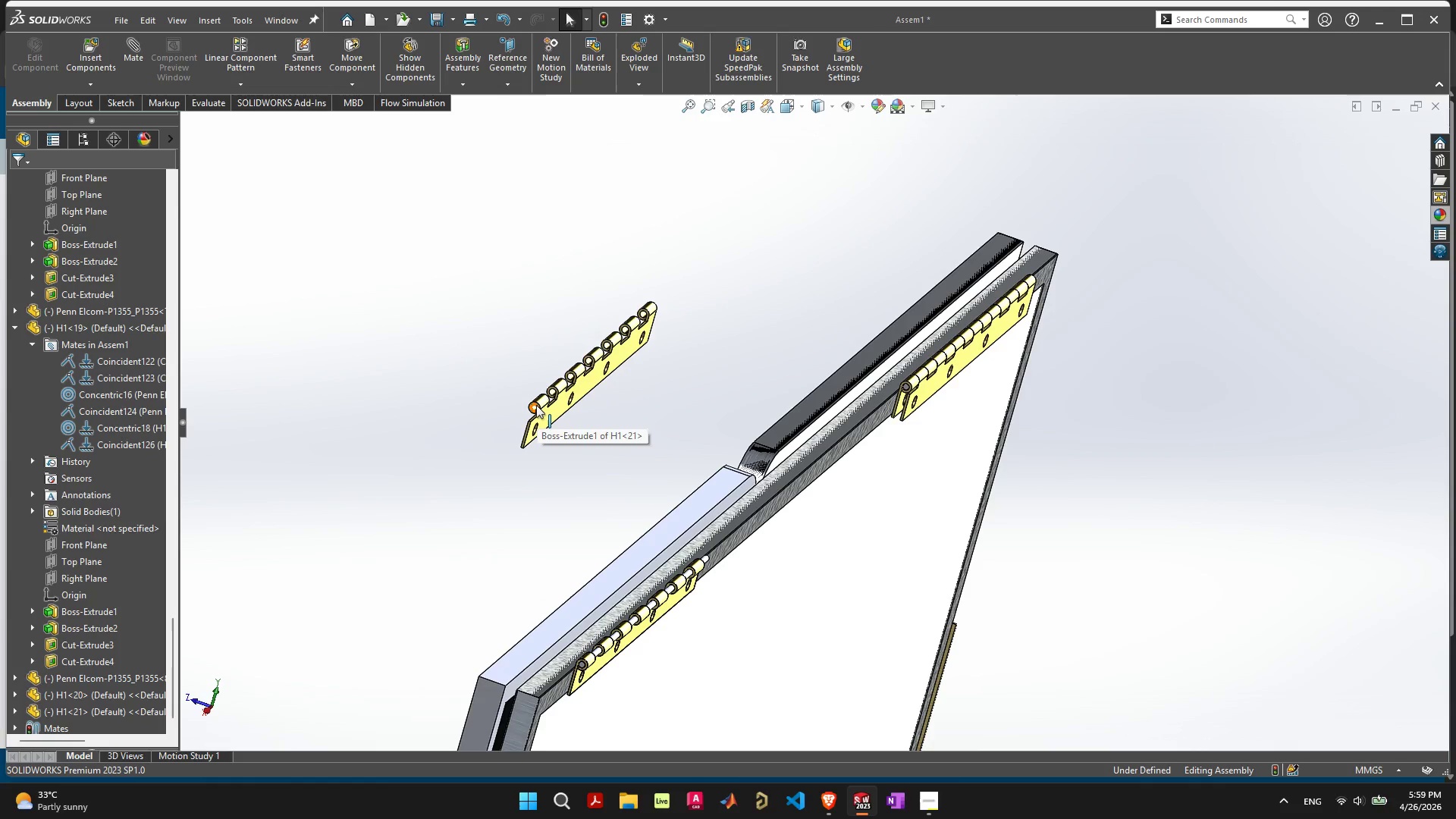 
left_click([536, 405])
 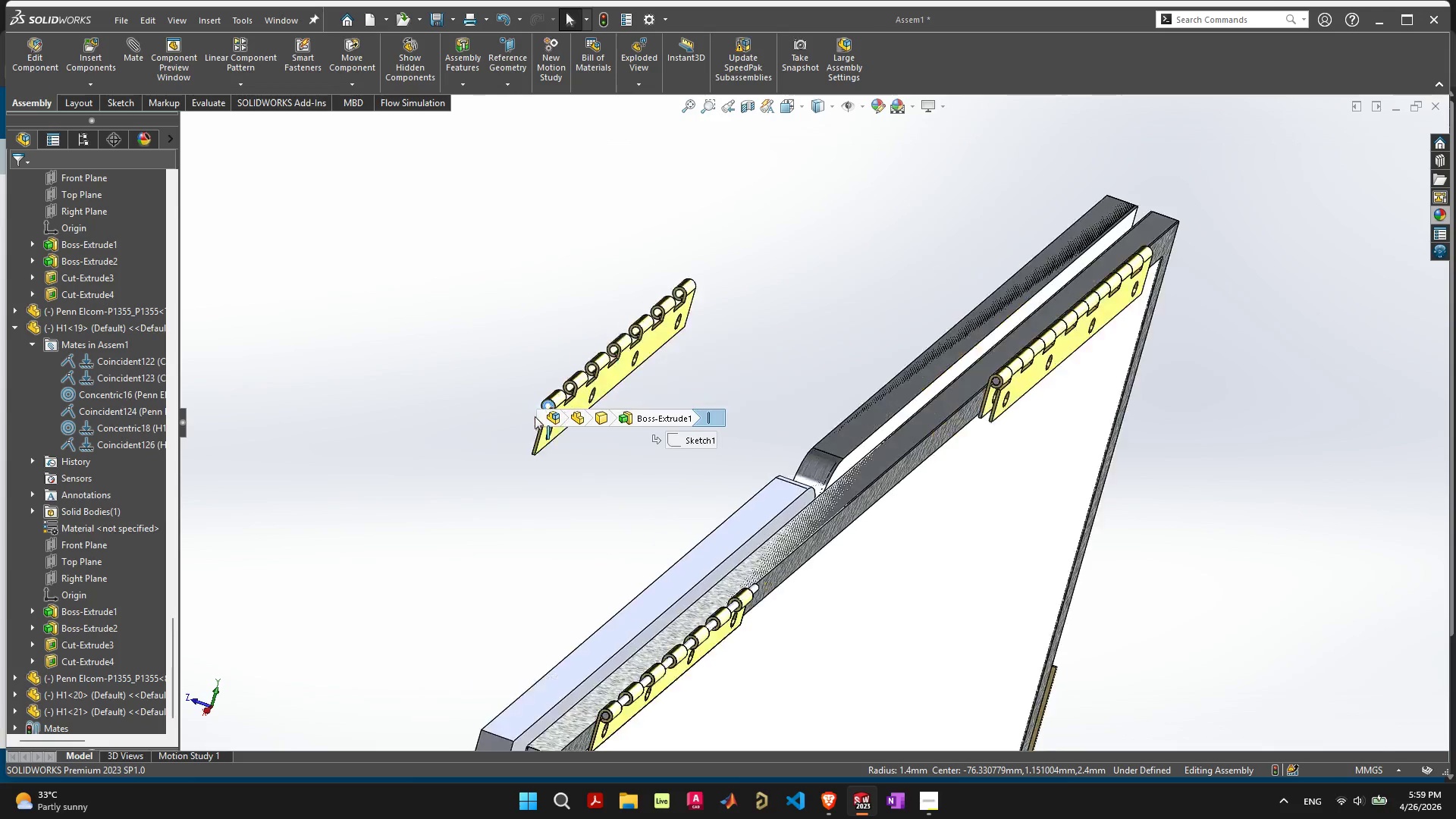 
left_click_drag(start_coordinate=[536, 521], to_coordinate=[541, 530])
 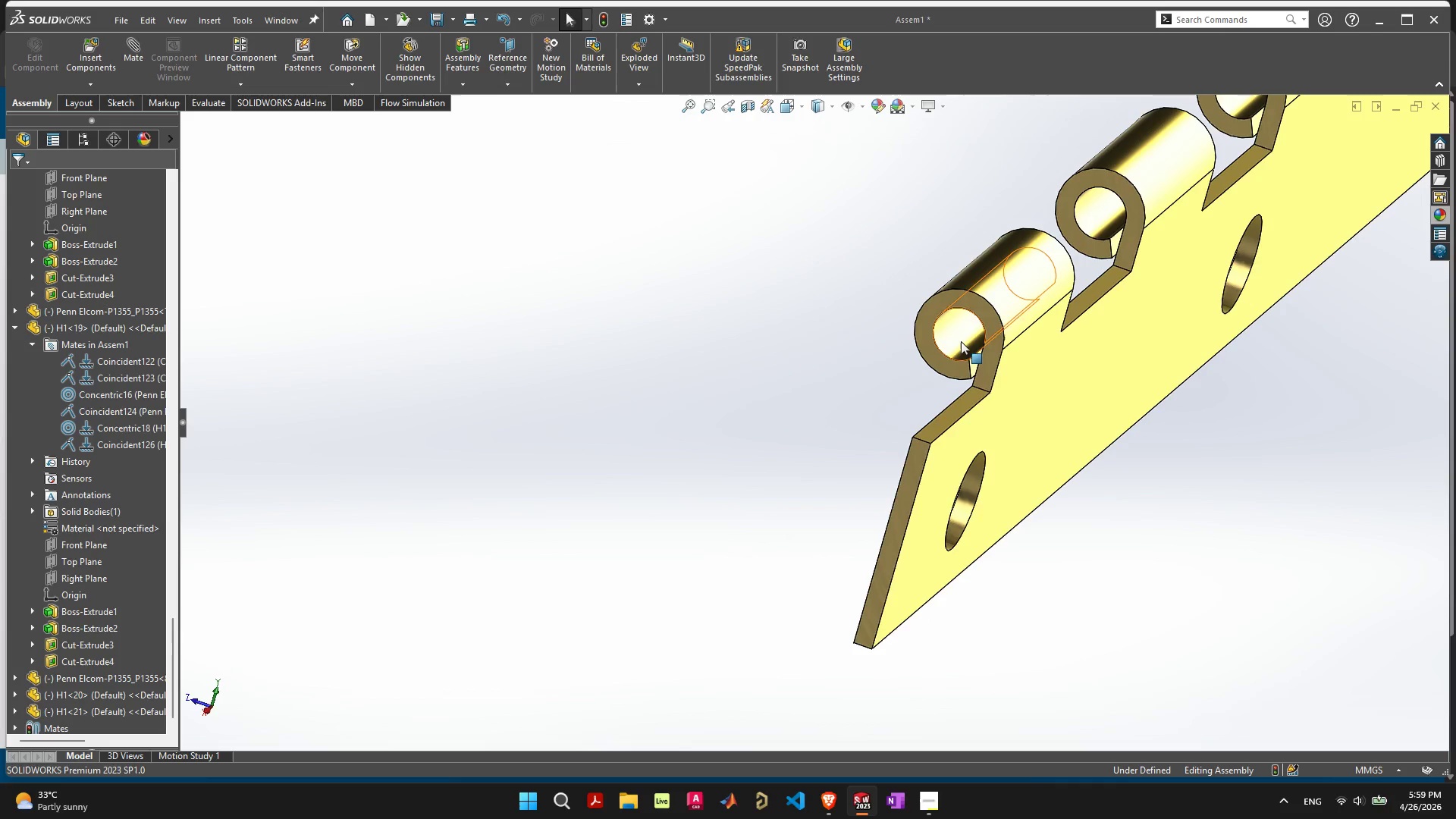 
scroll: coordinate [554, 439], scroll_direction: up, amount: 11.0
 